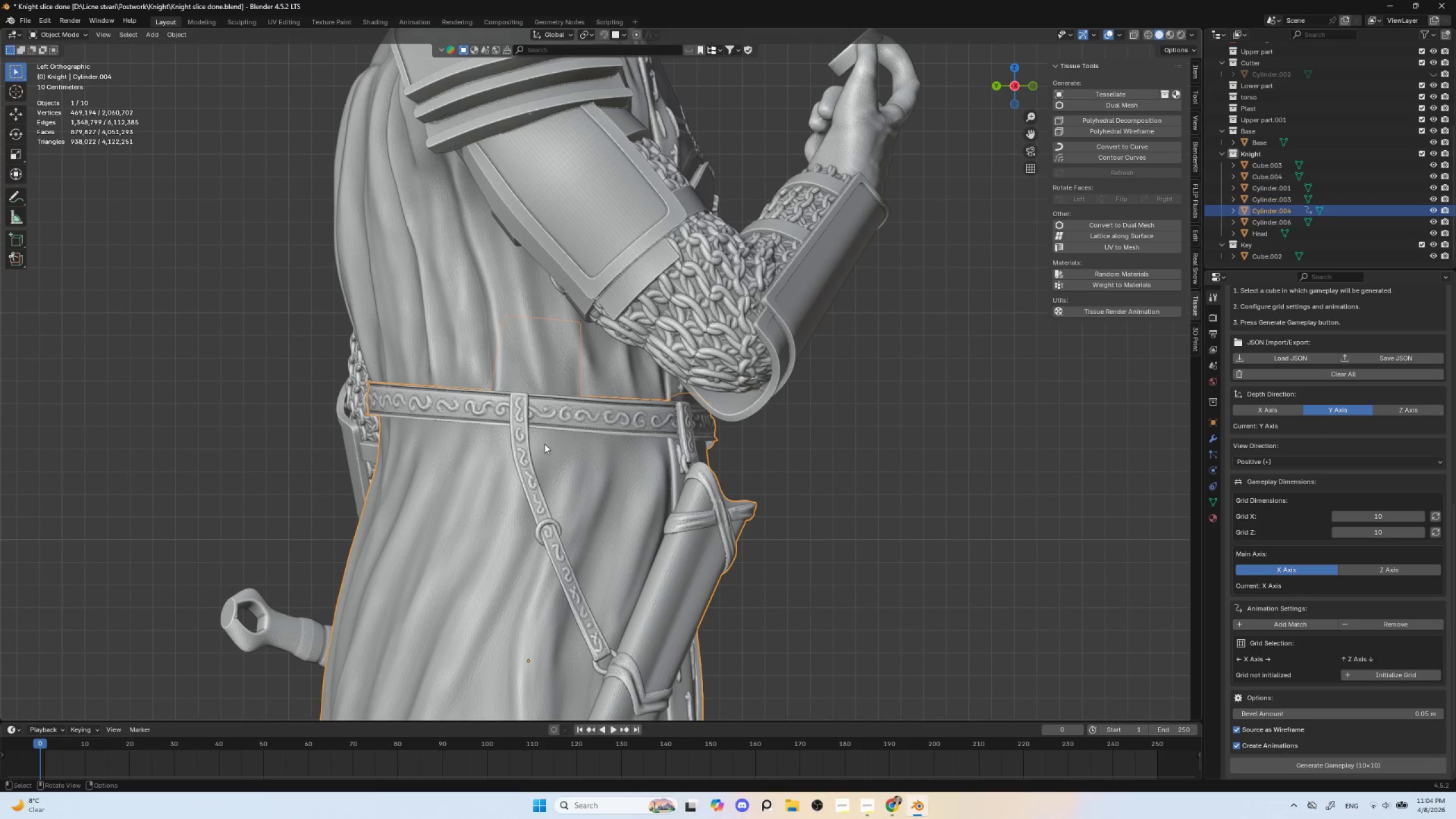 
key(G)
 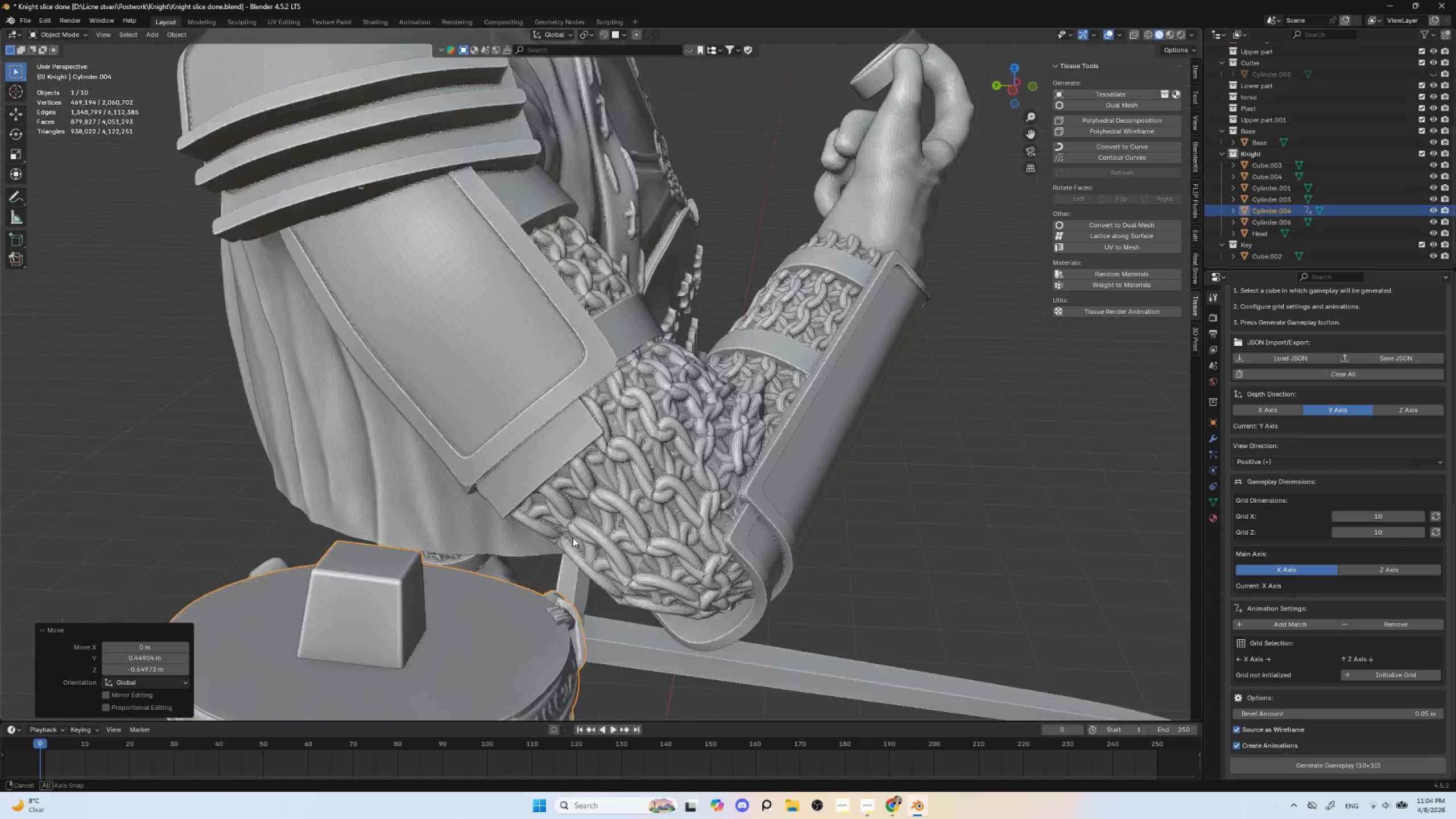 
hold_key(key=ShiftLeft, duration=0.47)
 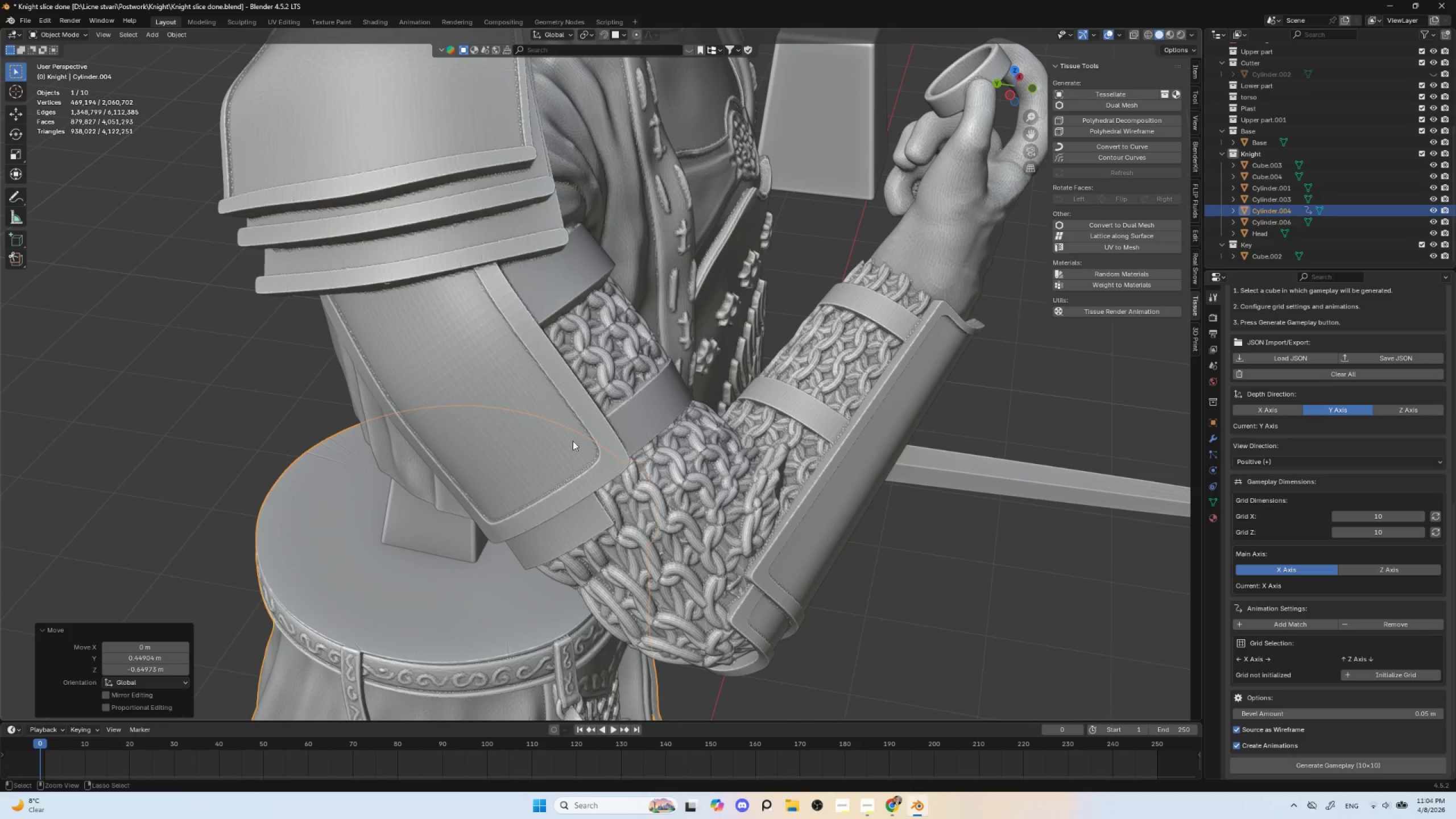 
key(Control+Z)
 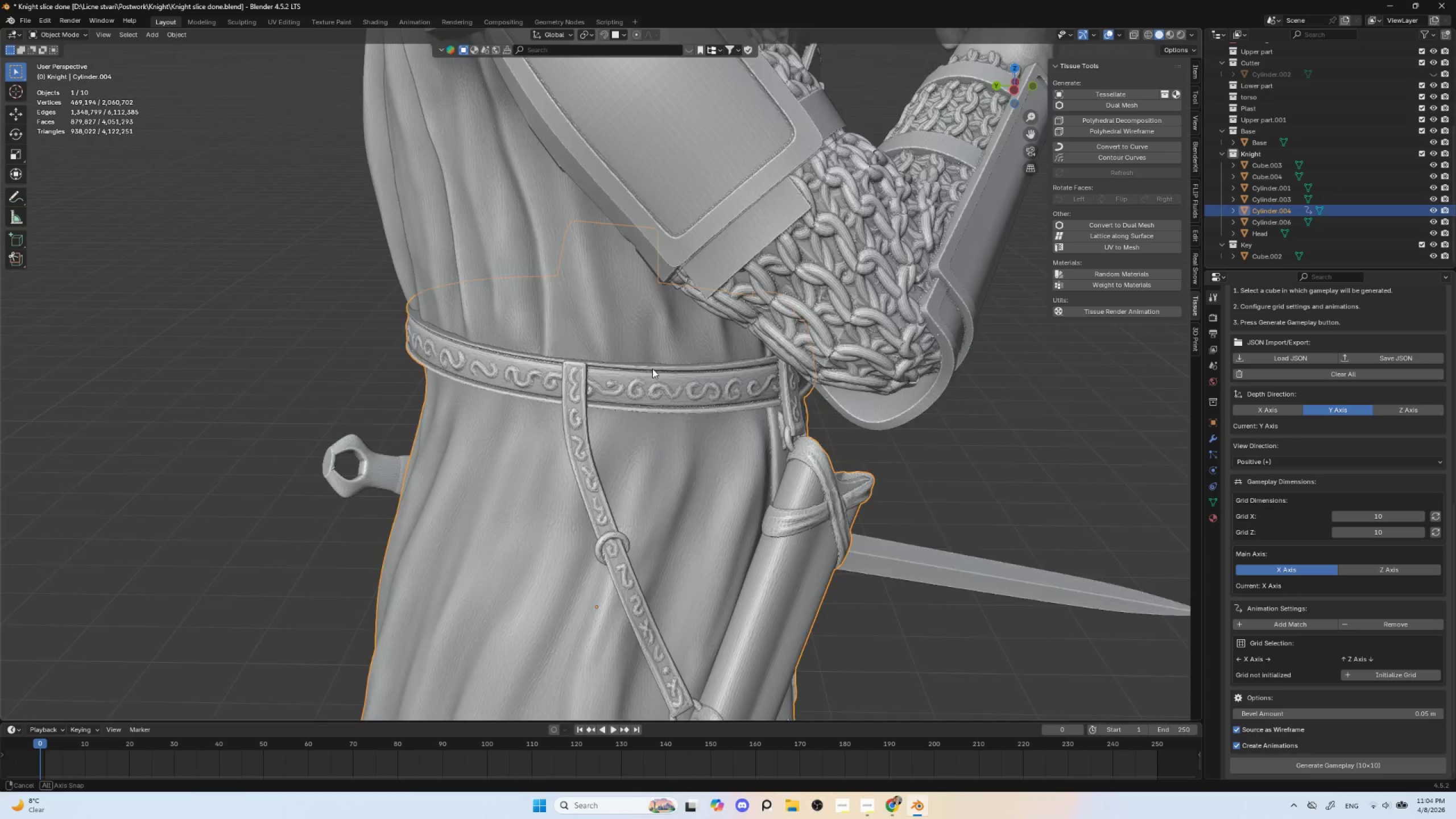 
hold_key(key=AltLeft, duration=0.38)
 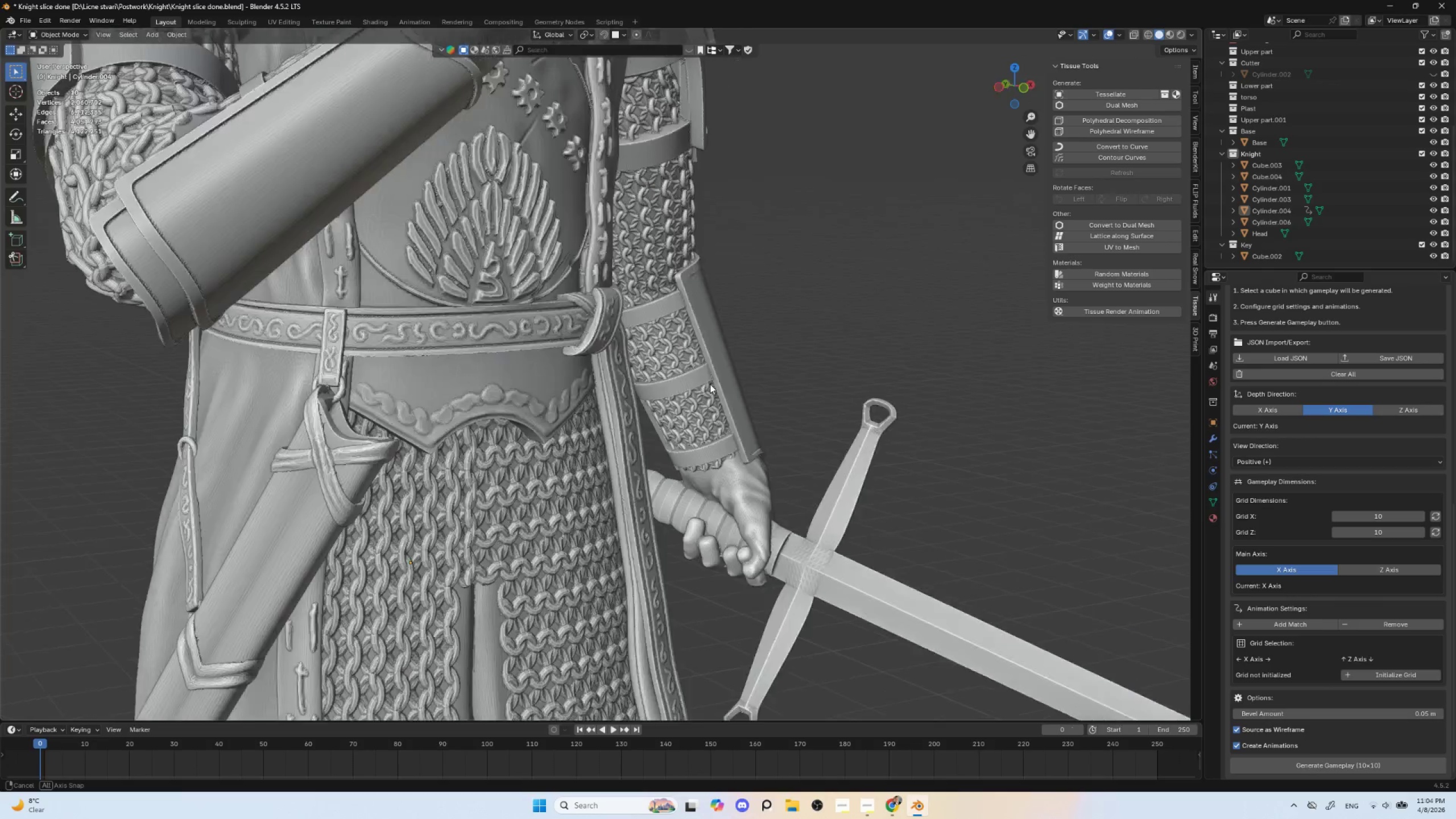 
hold_key(key=AltLeft, duration=0.62)
 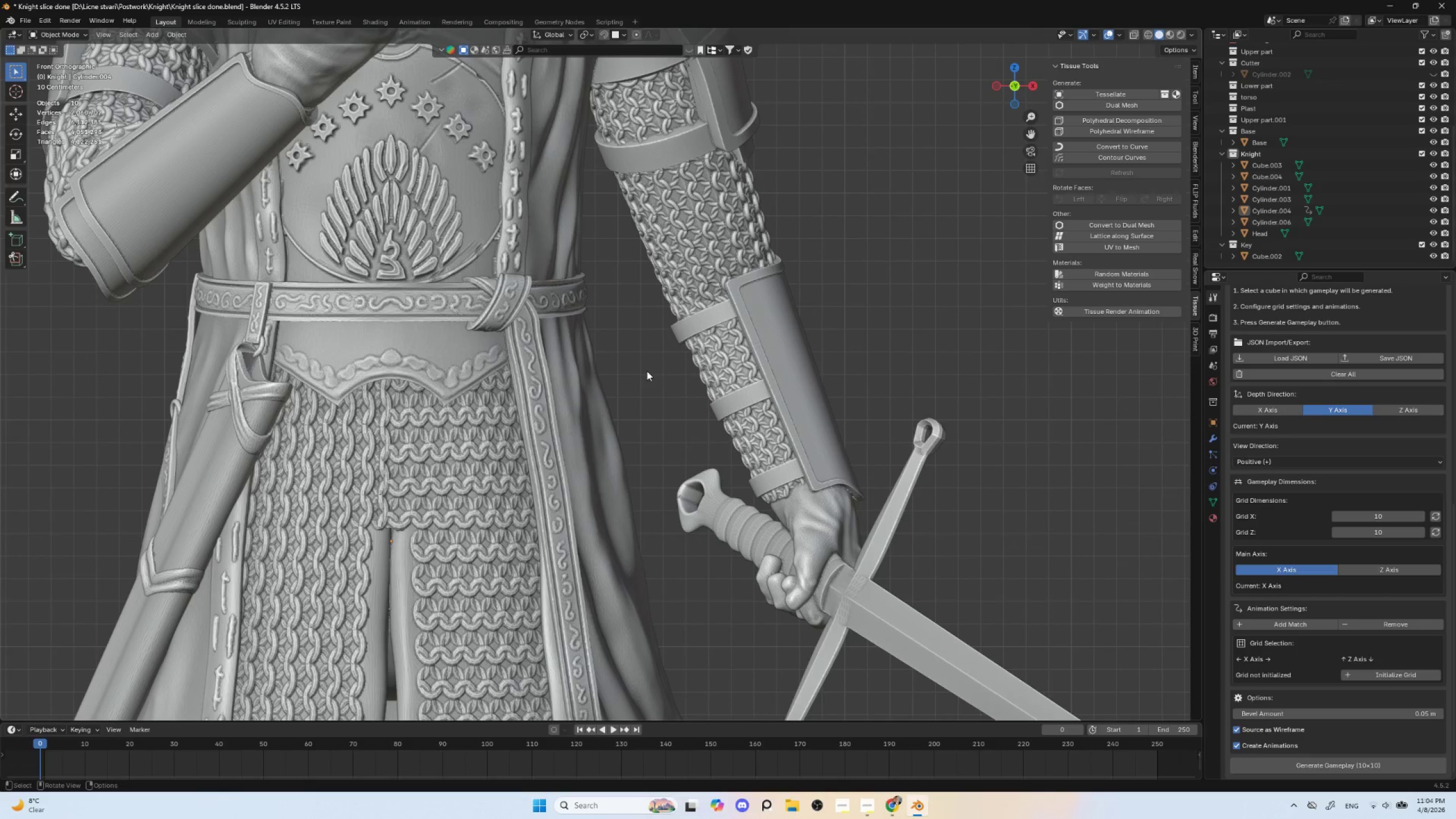 
scroll: coordinate [688, 473], scroll_direction: down, amount: 8.0
 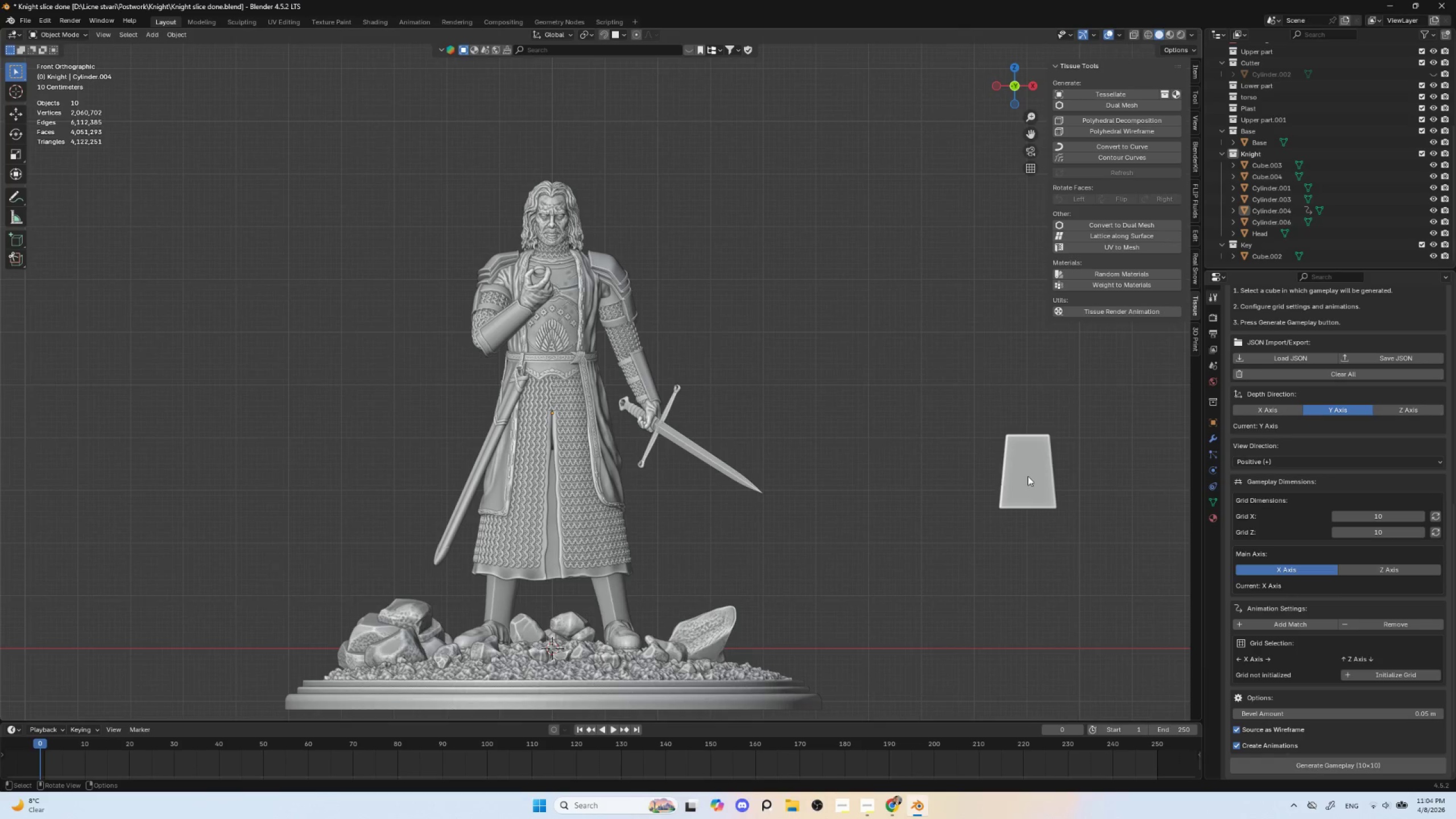 
left_click([1032, 474])
 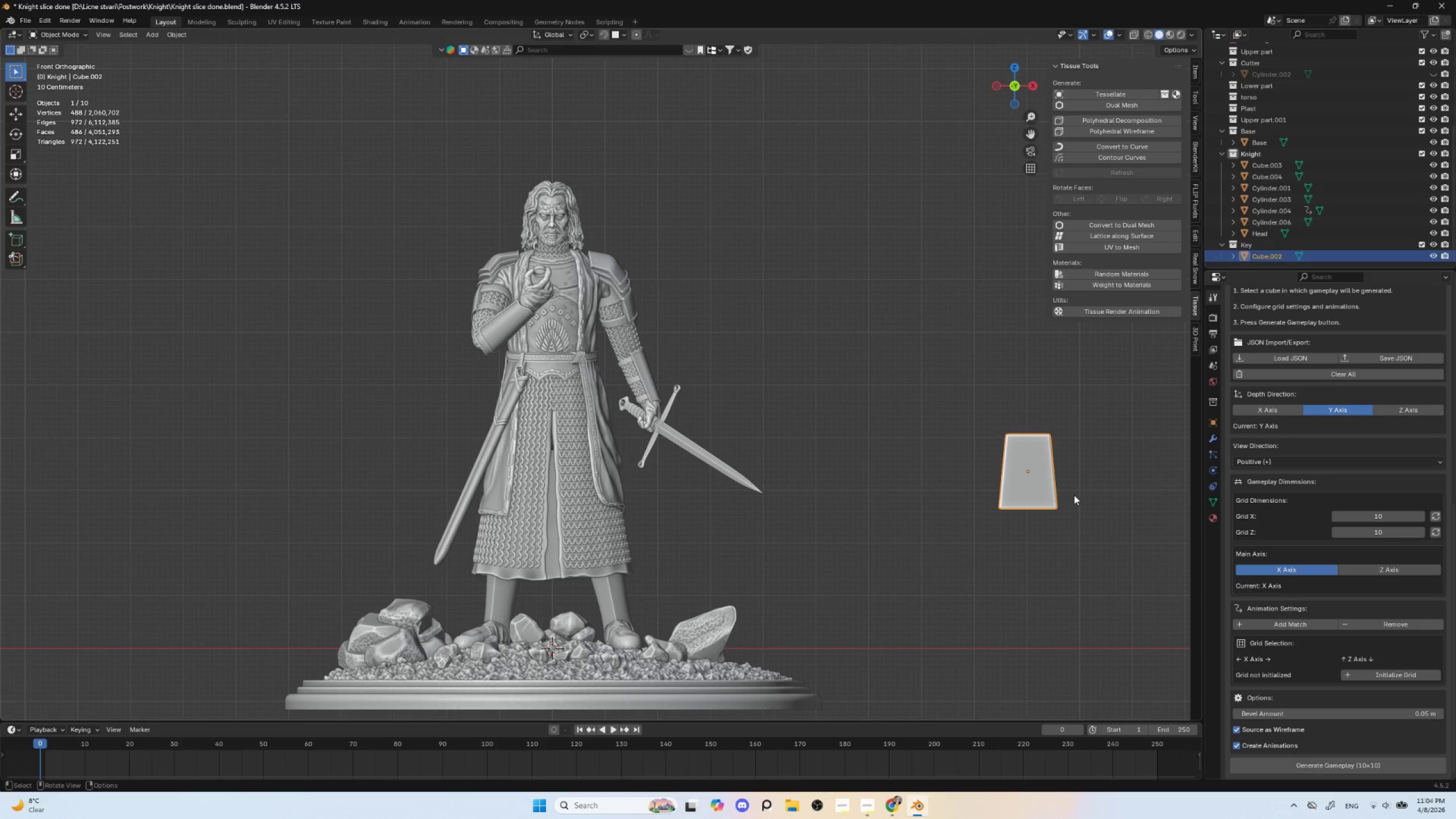 
key(Shift+D)
 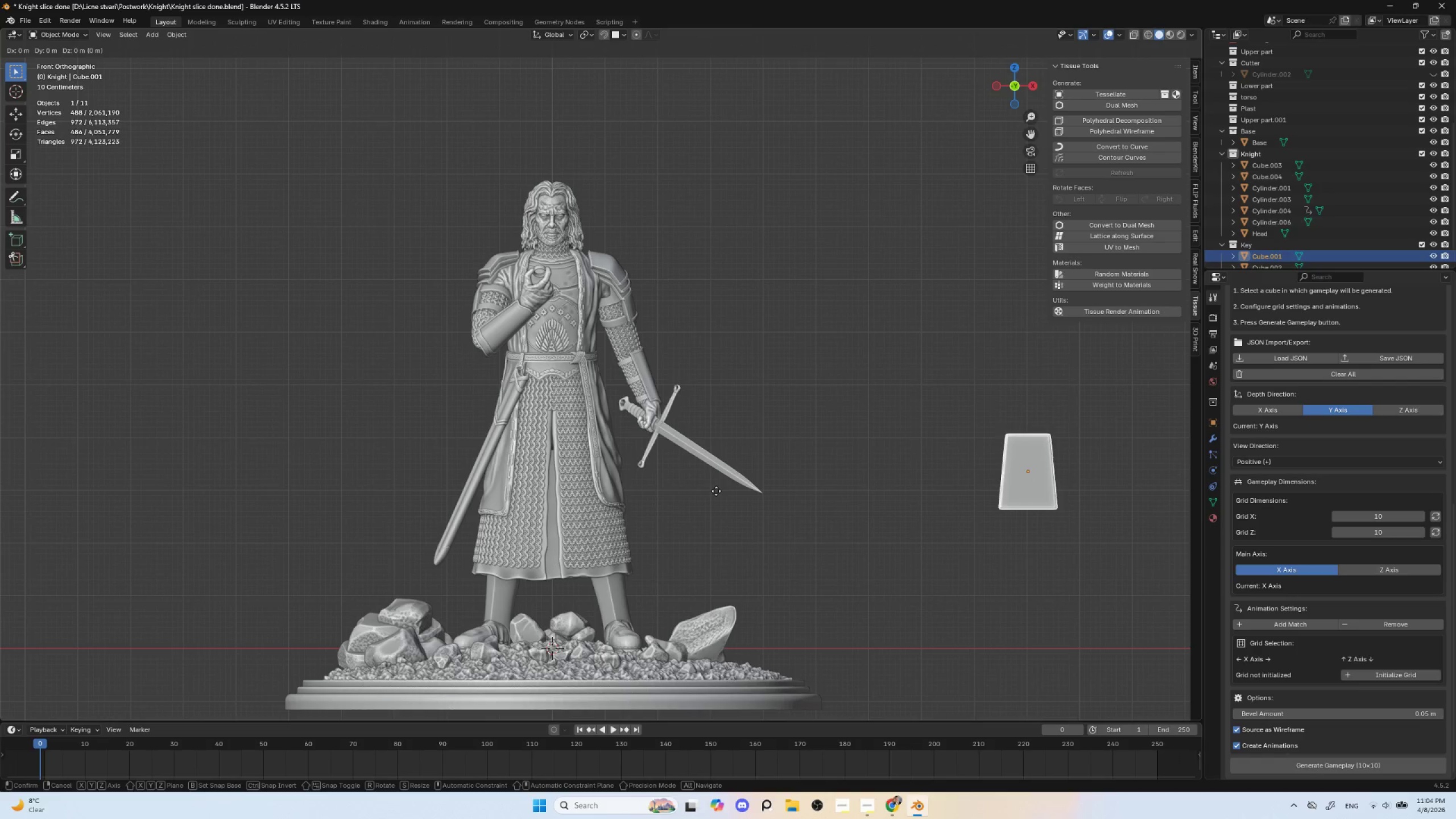 
key(Escape)
 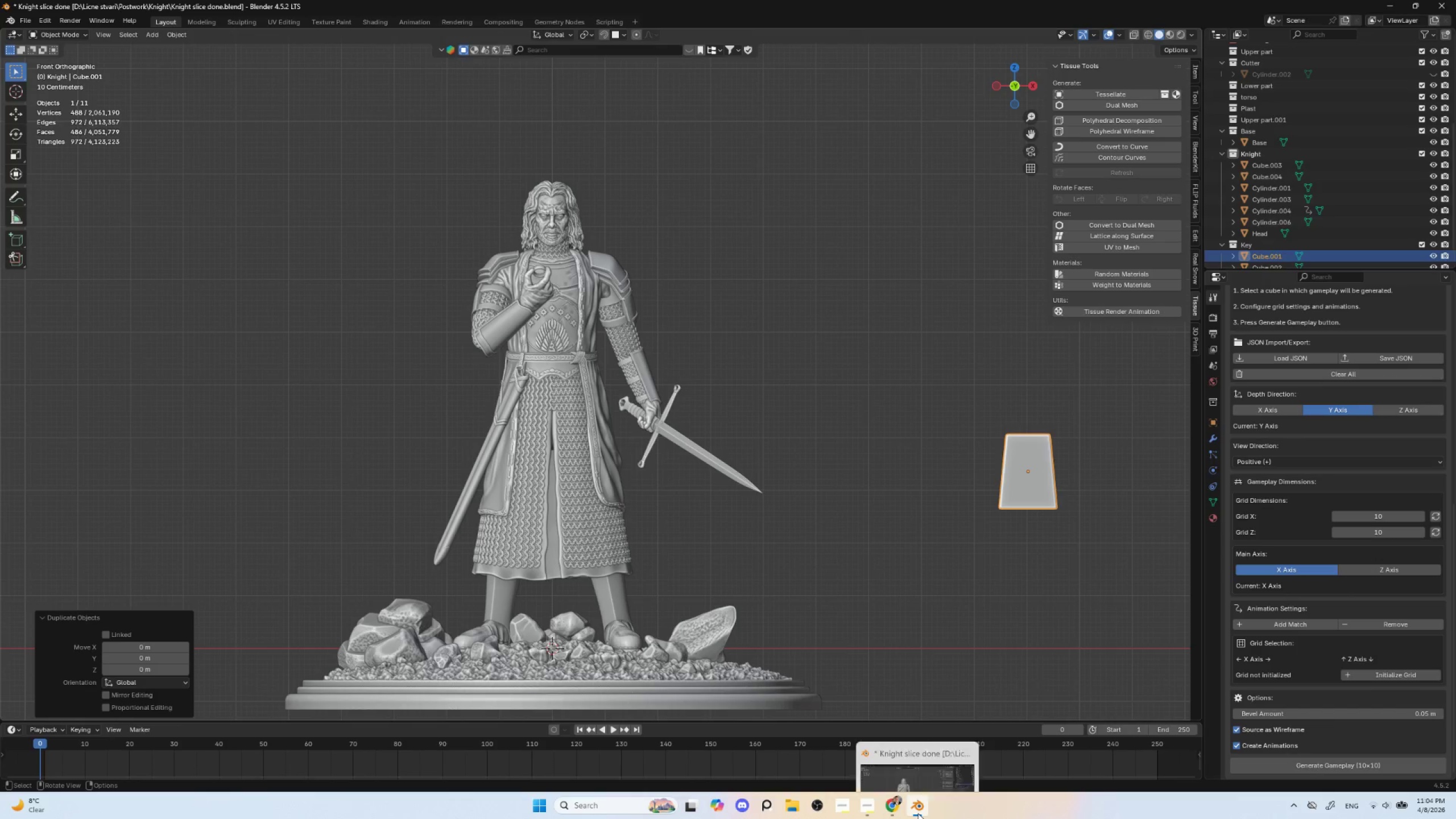 
double_click([918, 813])
 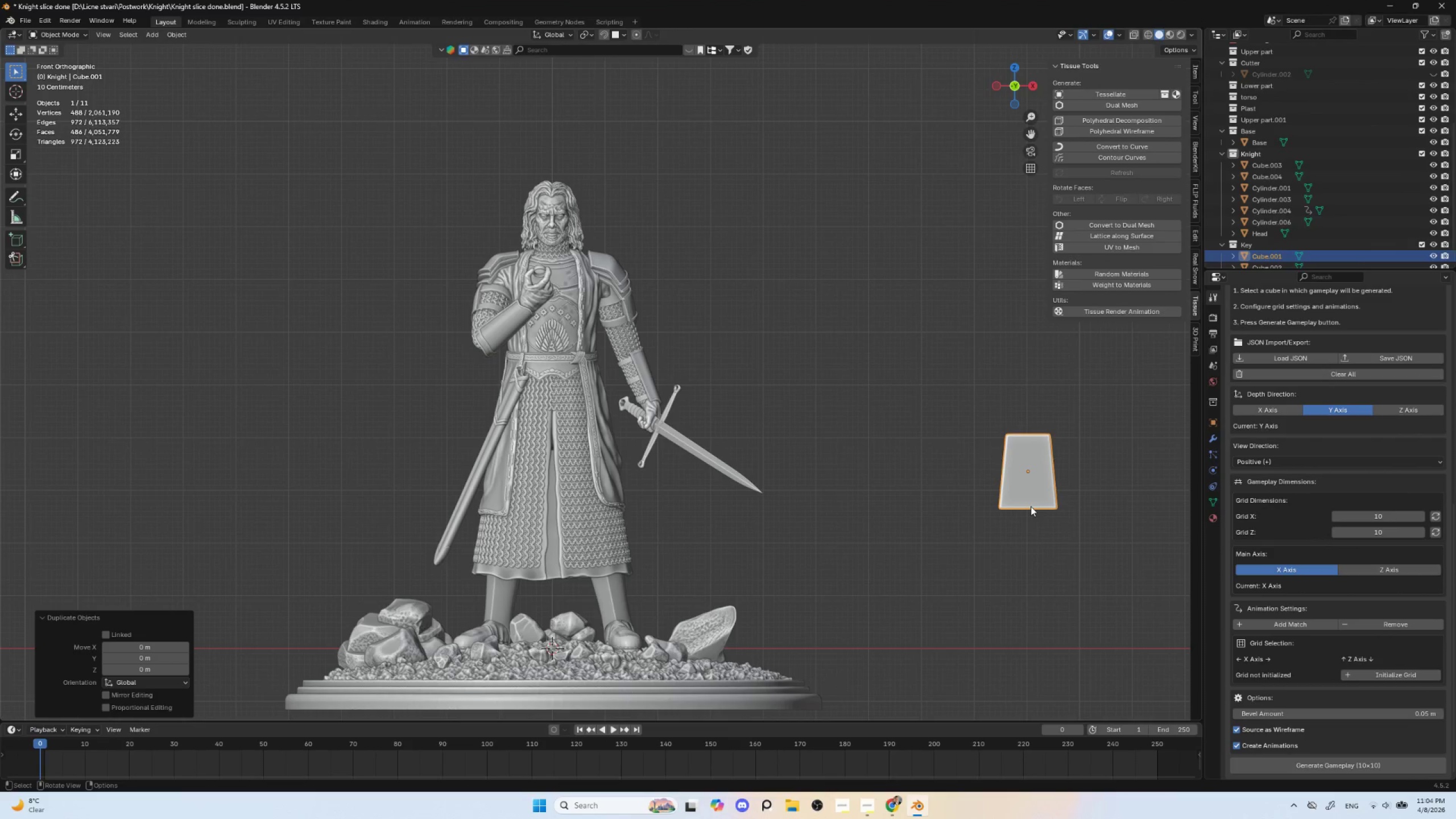 
key(G)
 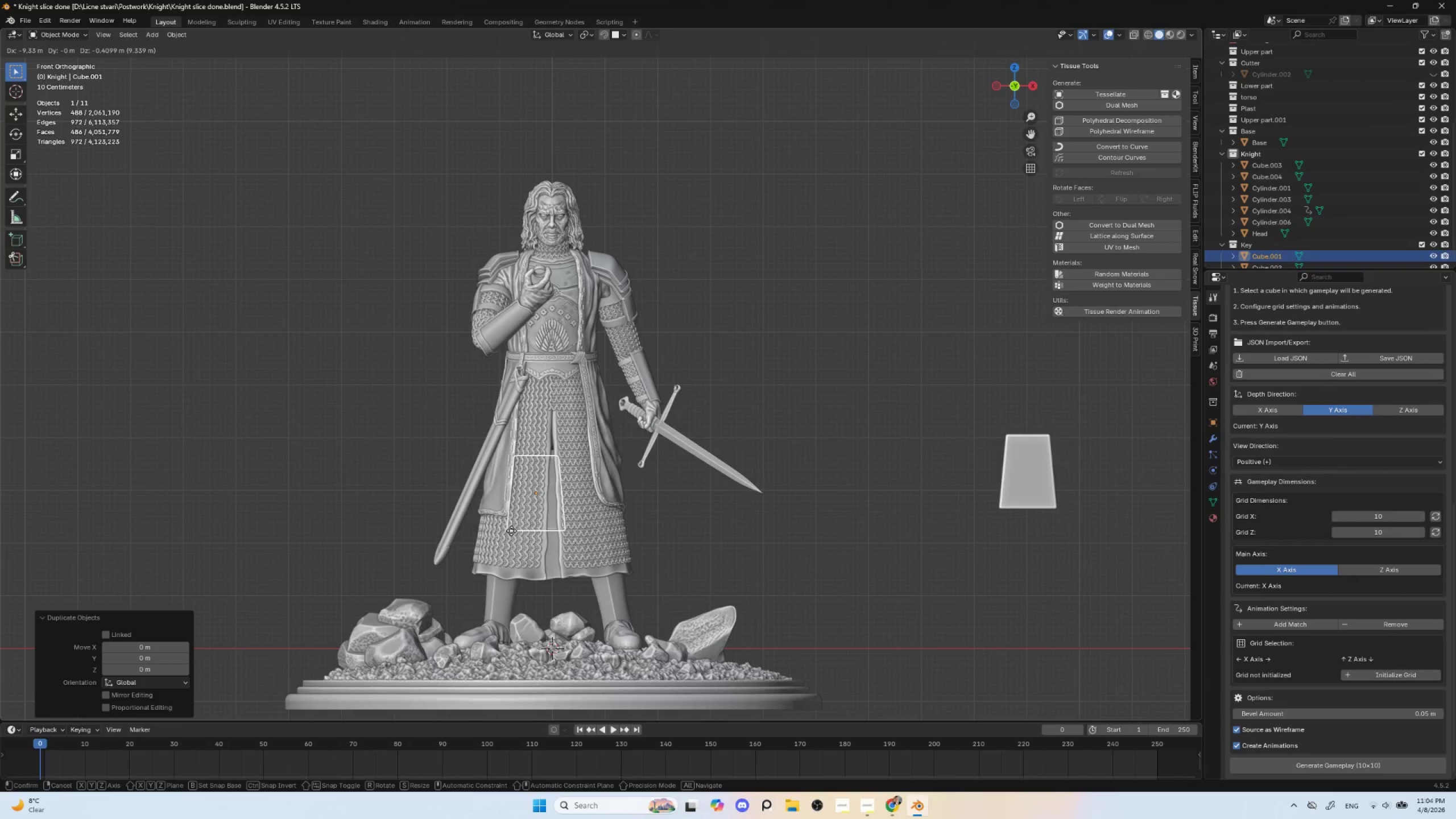 
left_click([500, 531])
 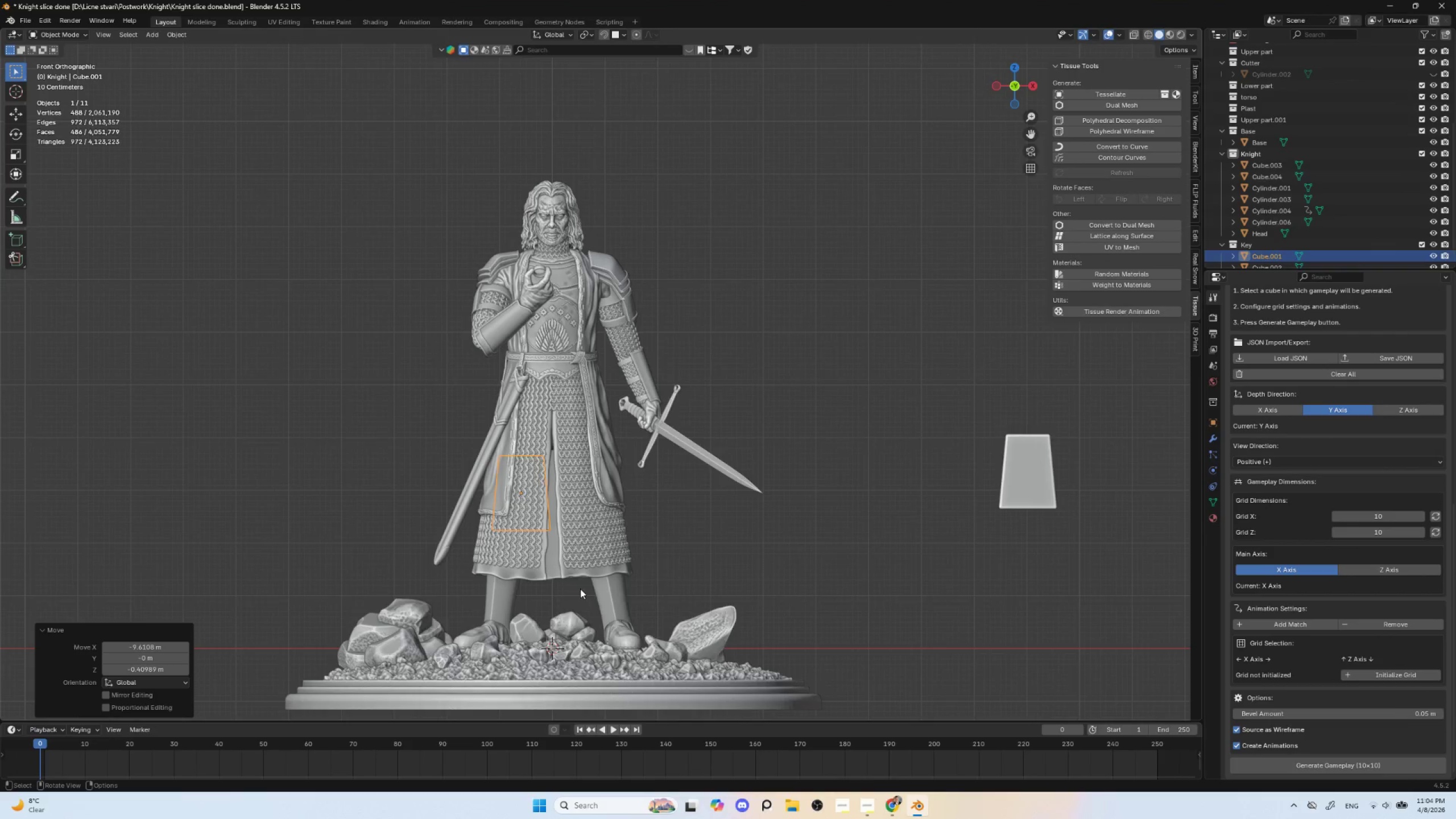 
hold_key(key=ShiftLeft, duration=0.64)
 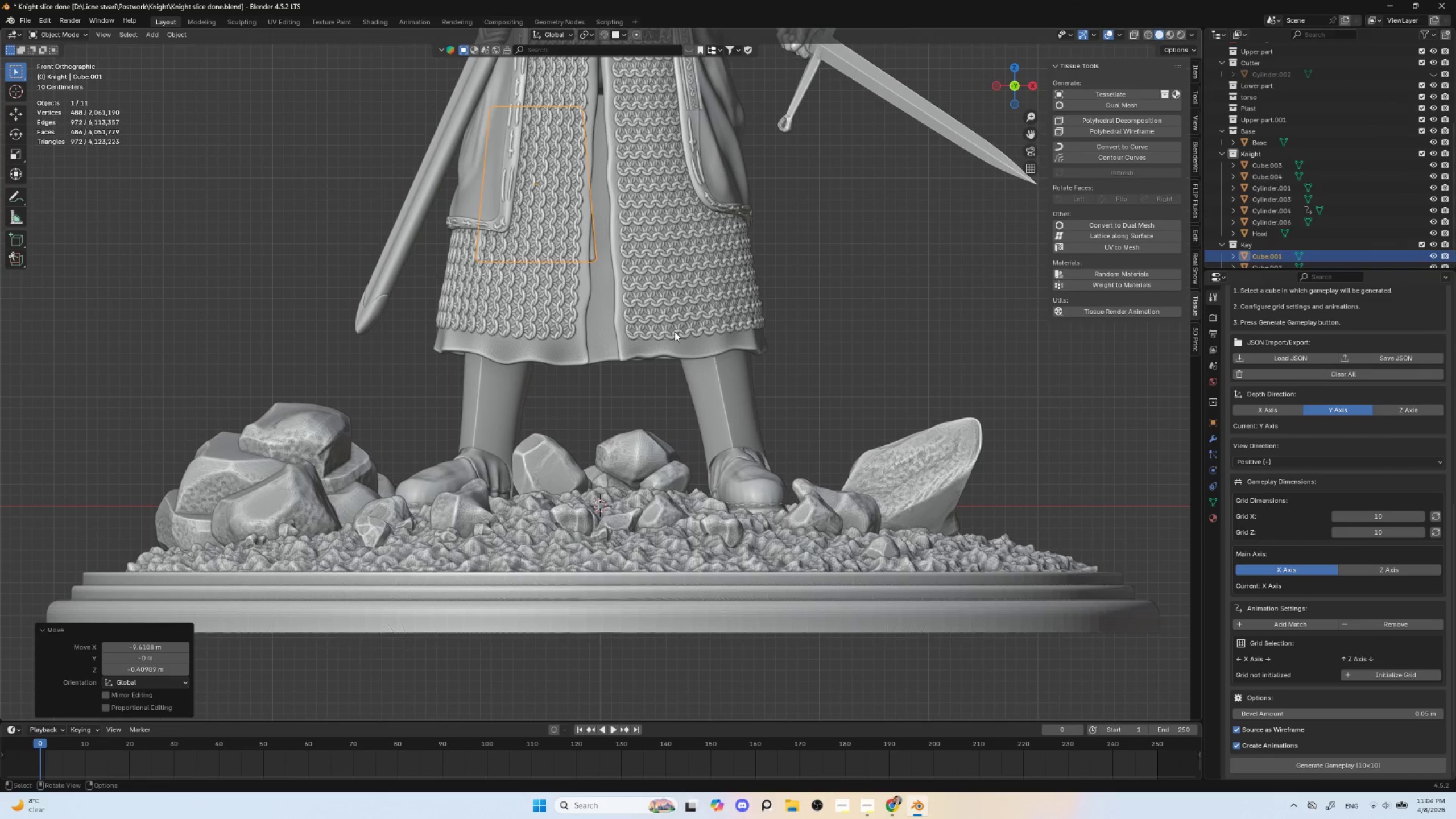 
scroll: coordinate [581, 590], scroll_direction: up, amount: 4.0
 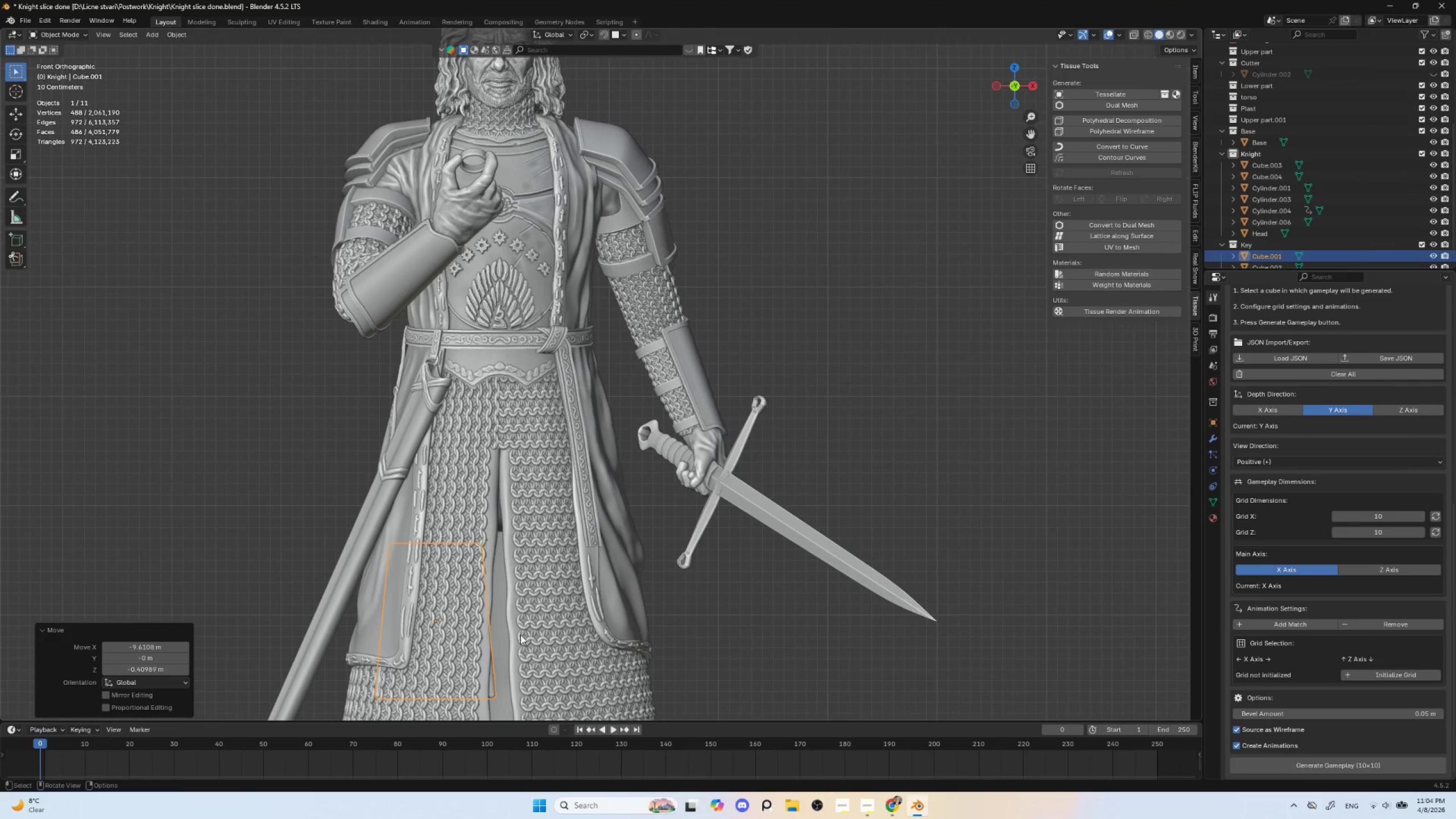 
key(S)
 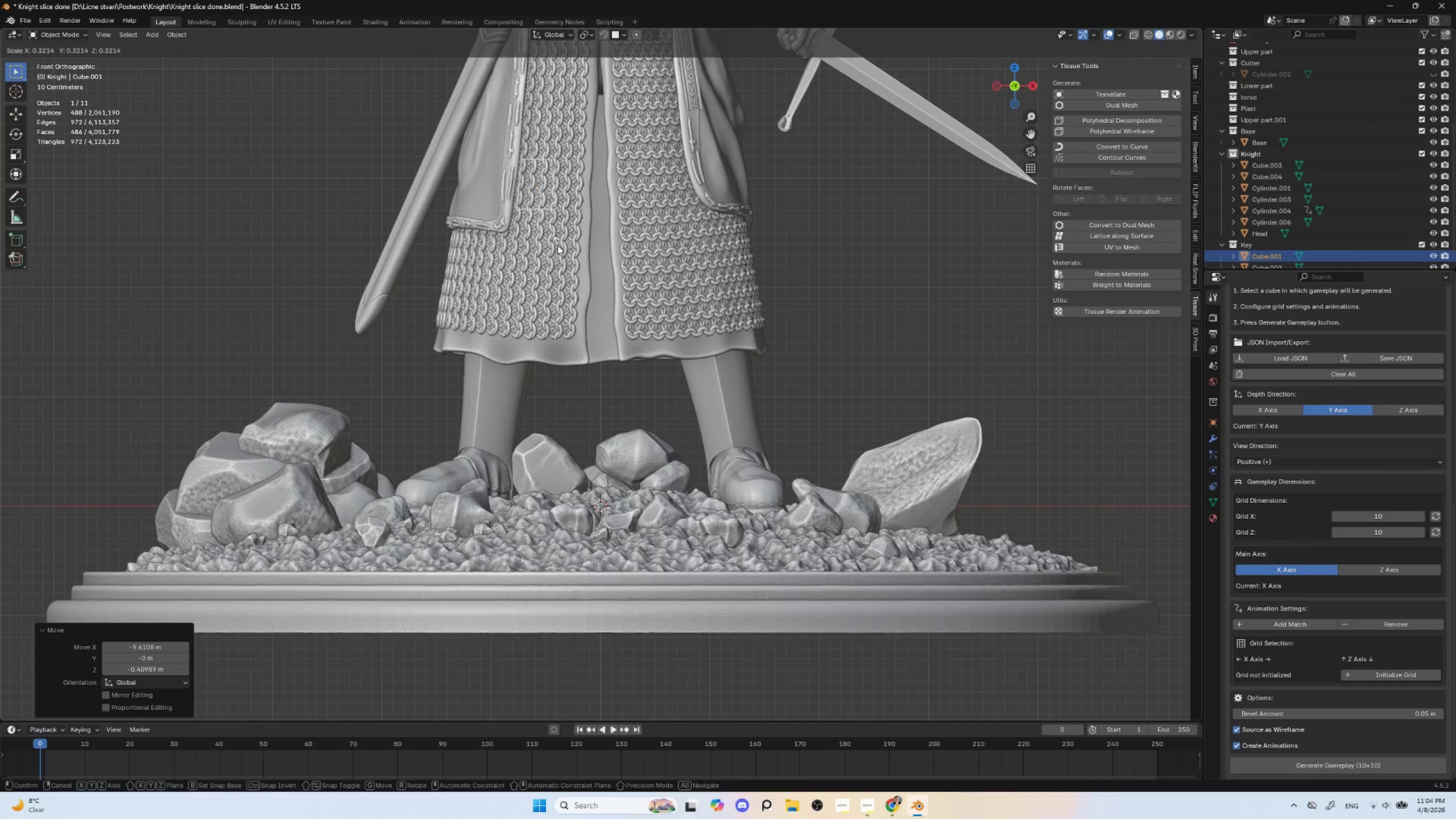 
left_click([557, 245])
 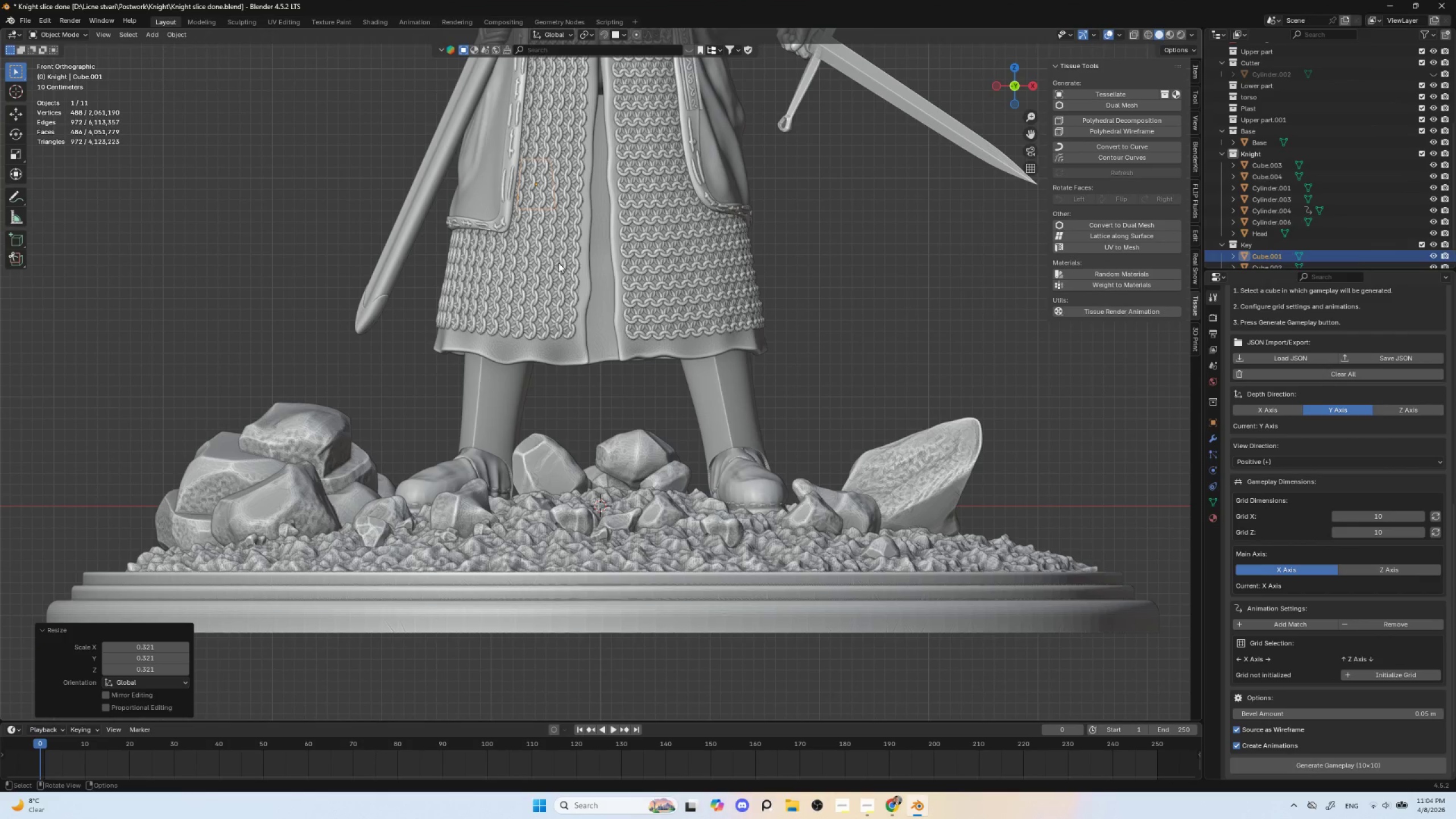 
hold_key(key=ShiftLeft, duration=0.77)
left_click([500, 383])
 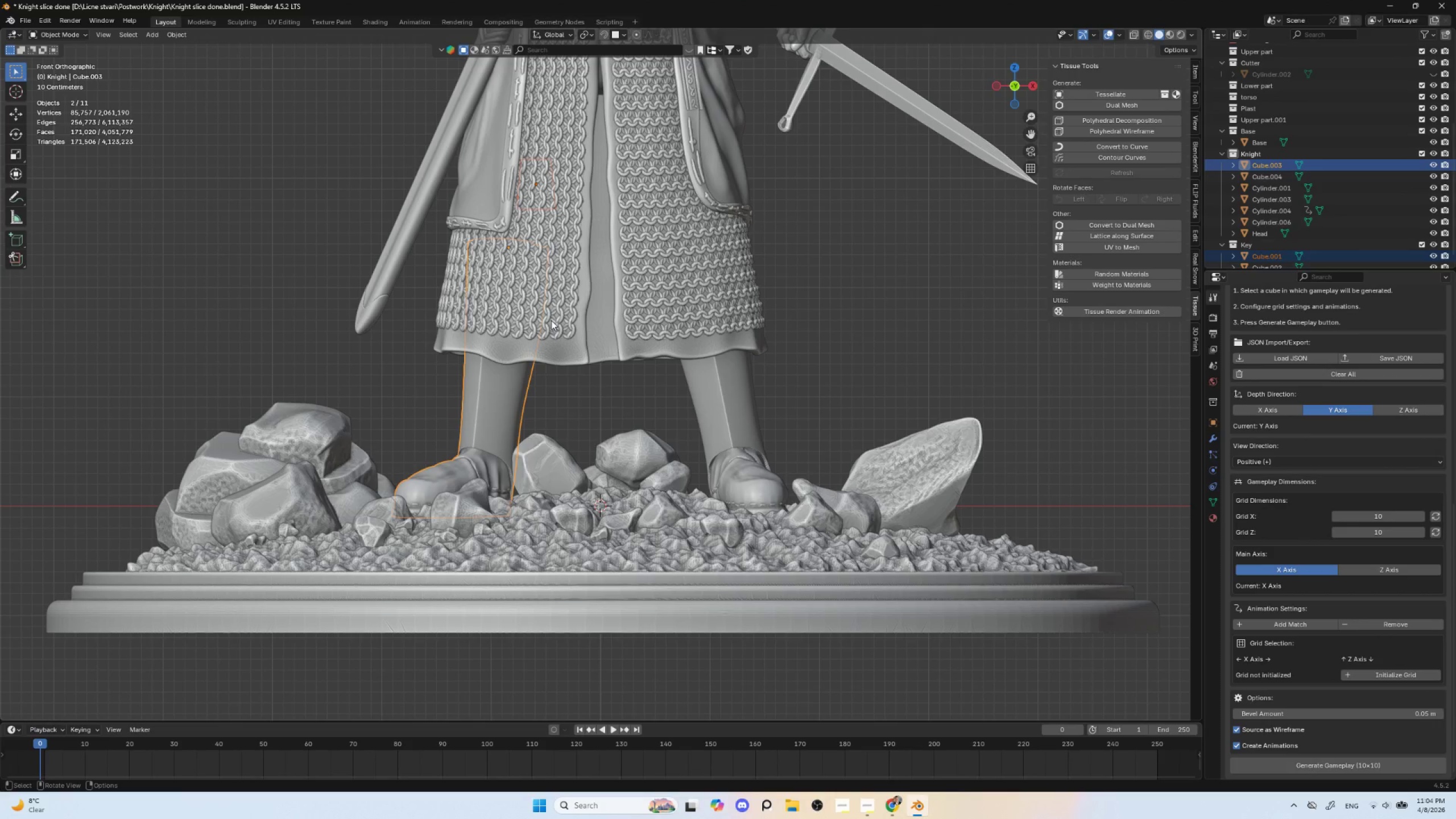 
key(NumpadDivide)
 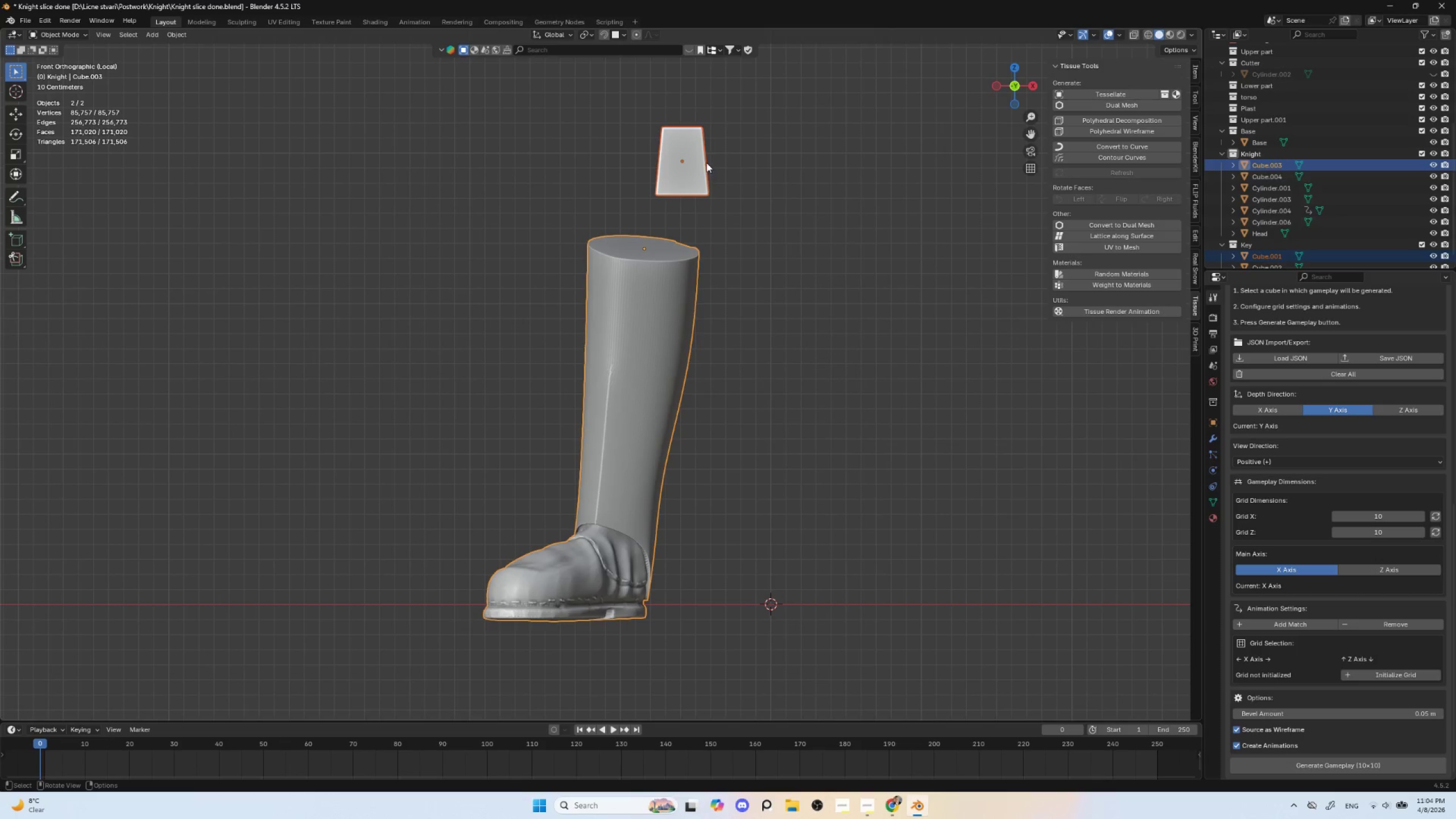 
left_click([706, 163])
 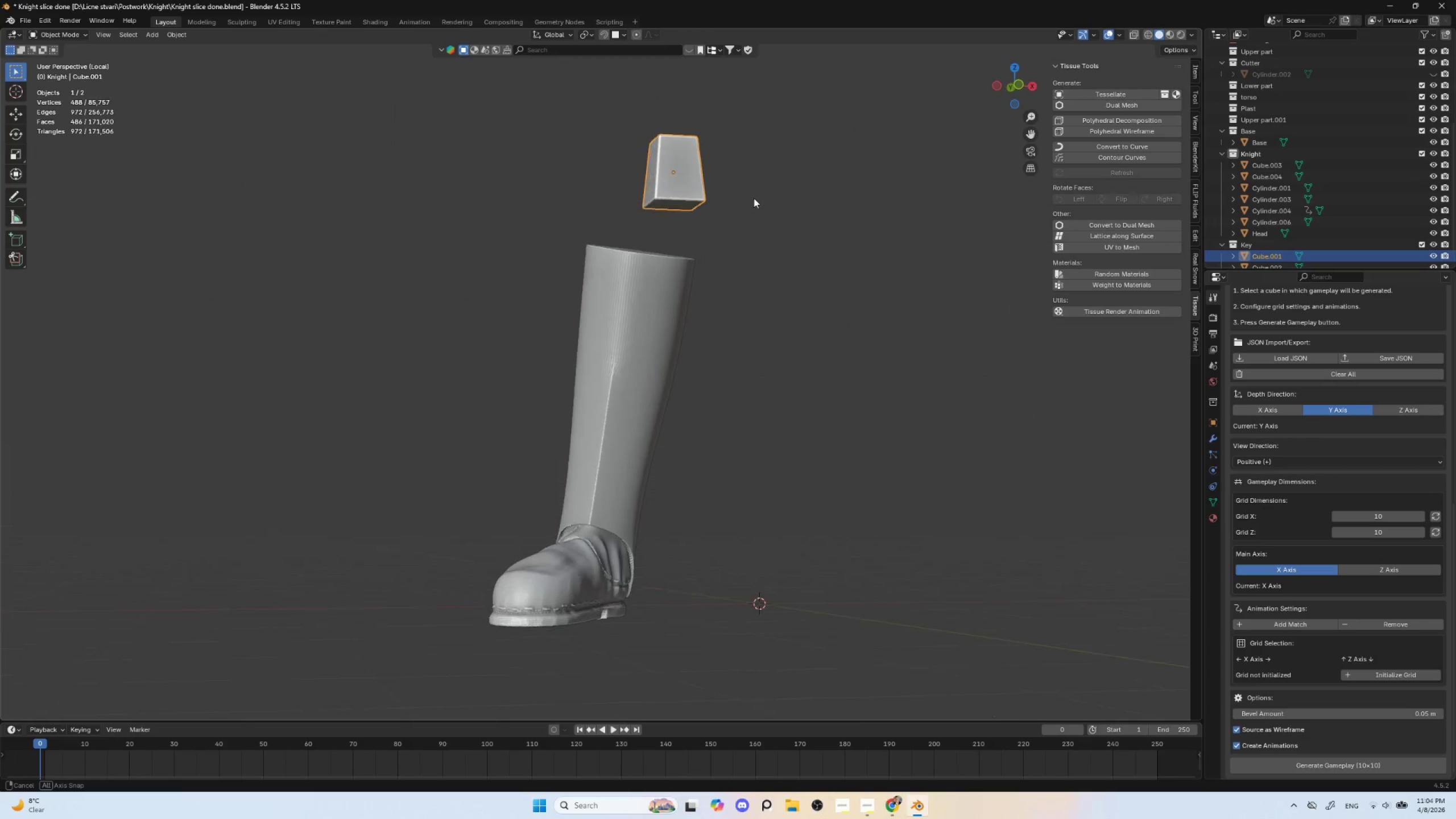 
hold_key(key=AltLeft, duration=0.55)
 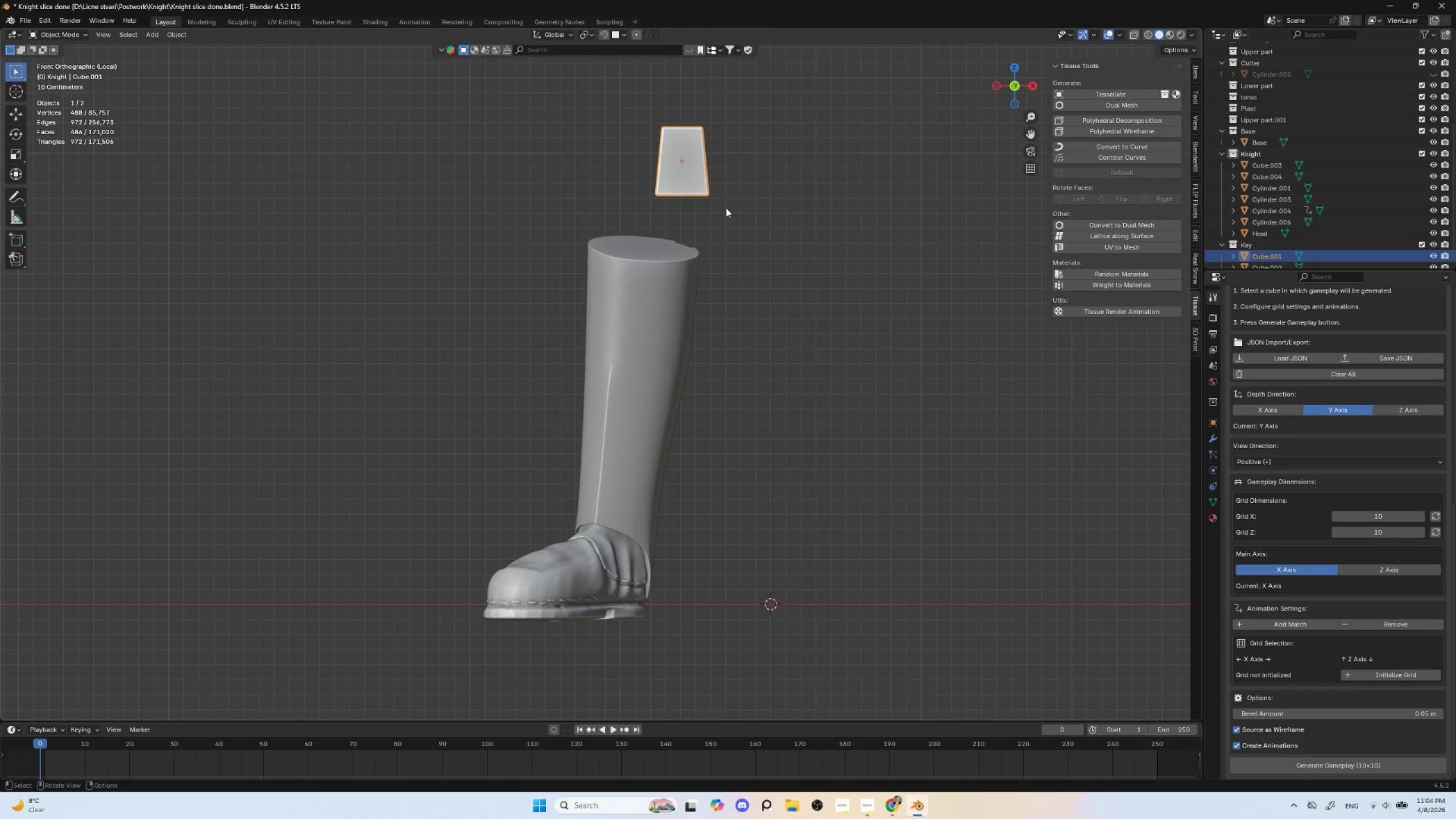 
key(G)
 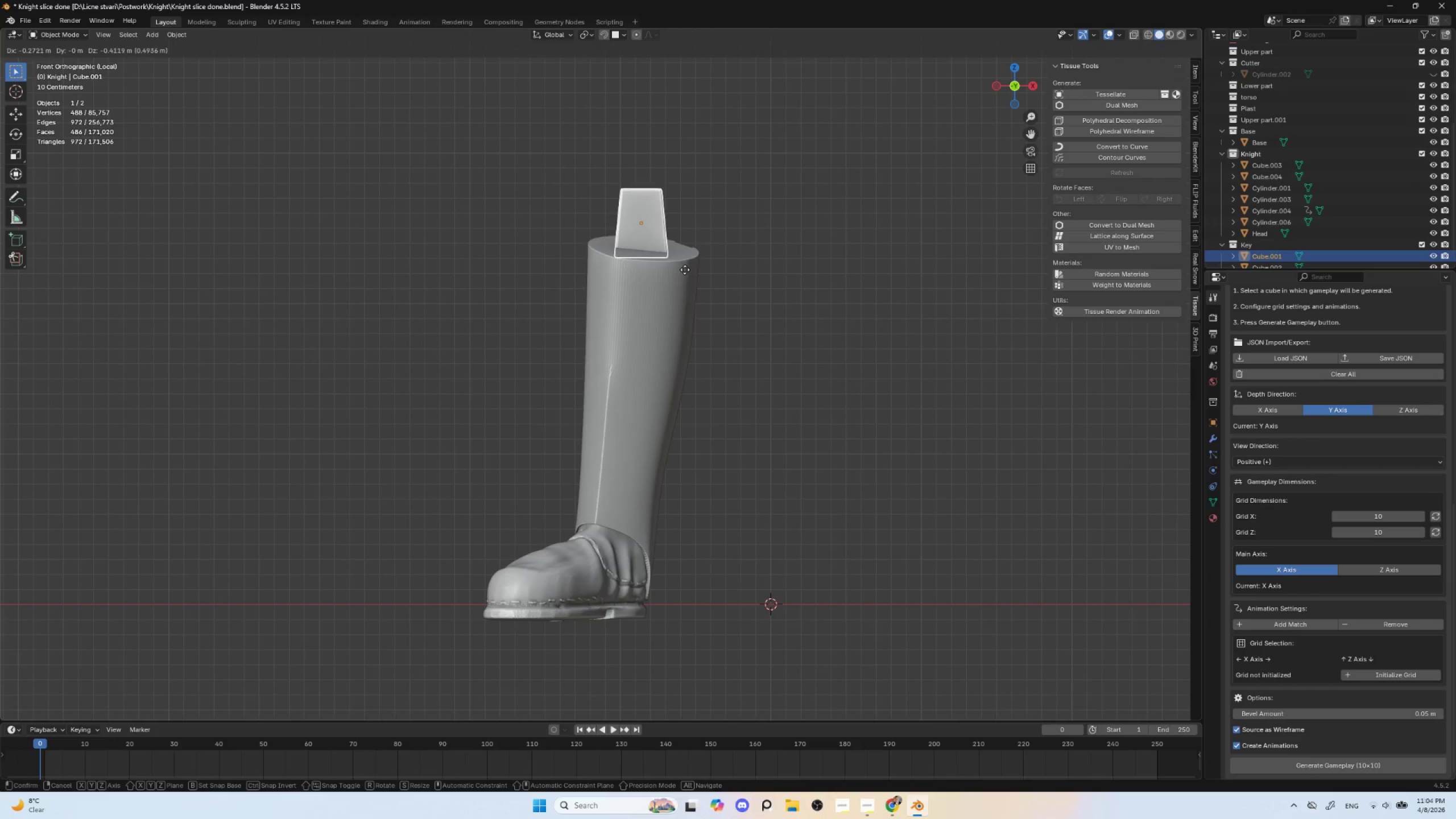 
left_click([685, 270])
 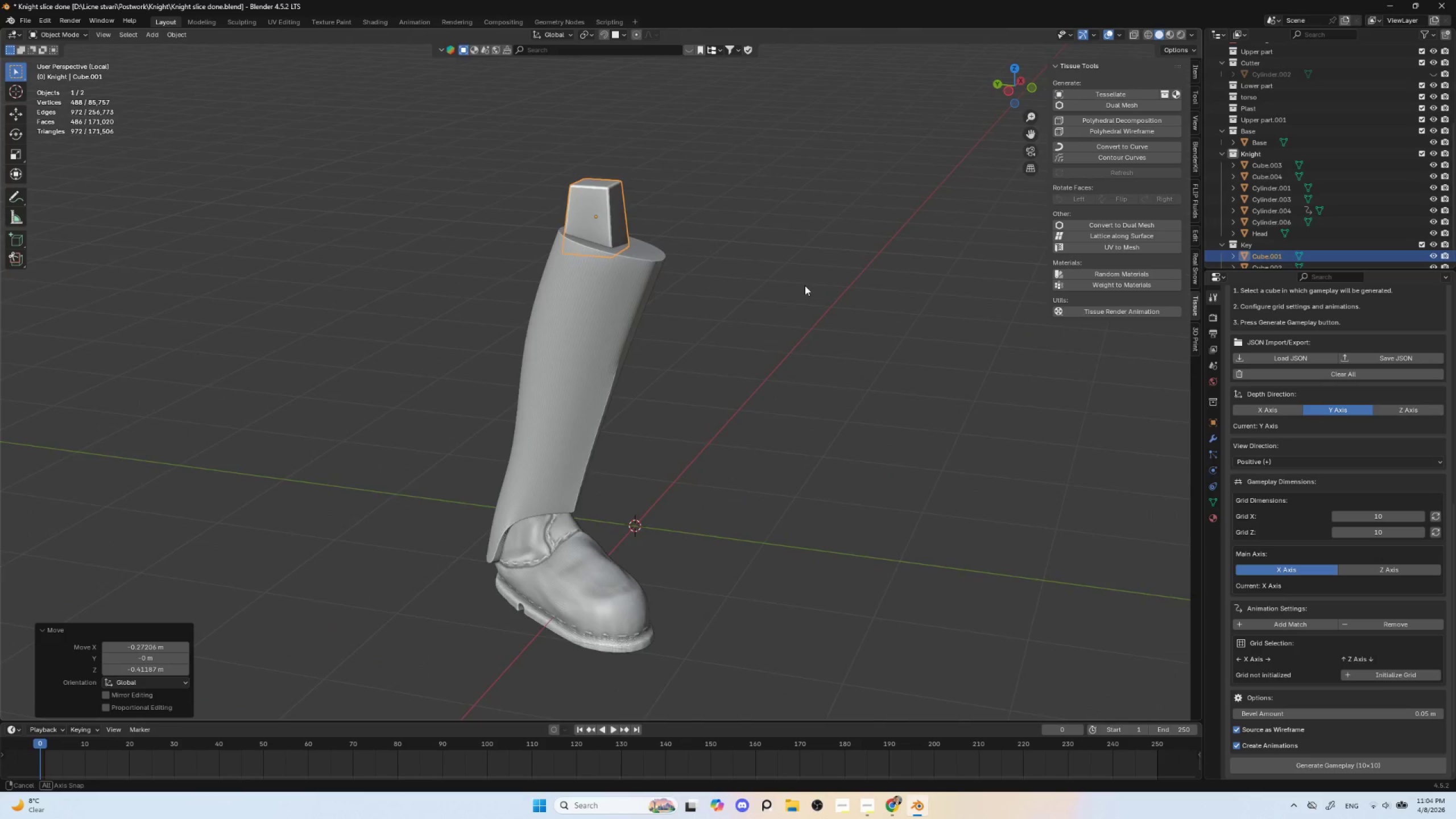 
hold_key(key=AltLeft, duration=0.39)
 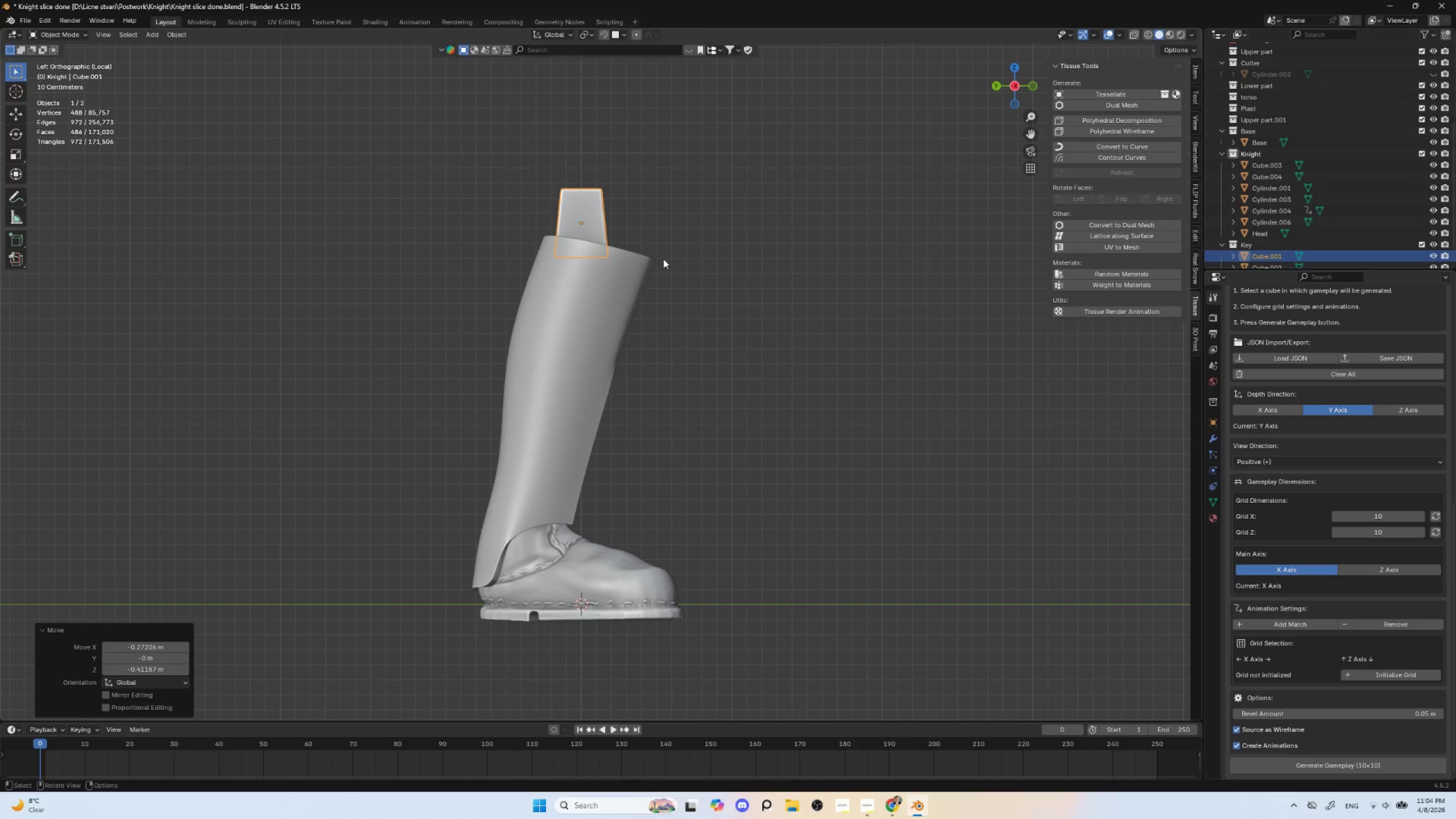 
key(R)
 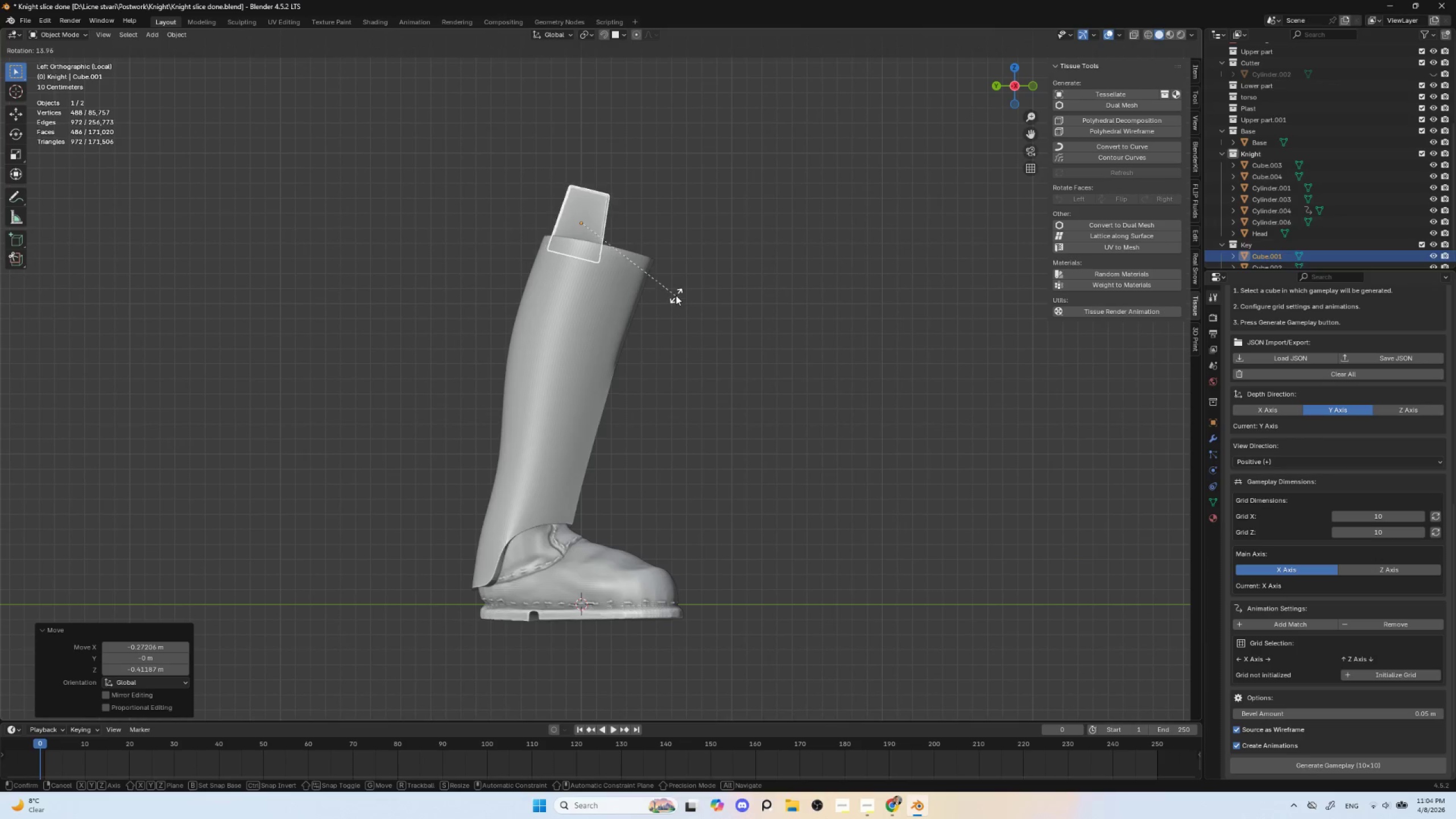 
left_click([676, 295])
 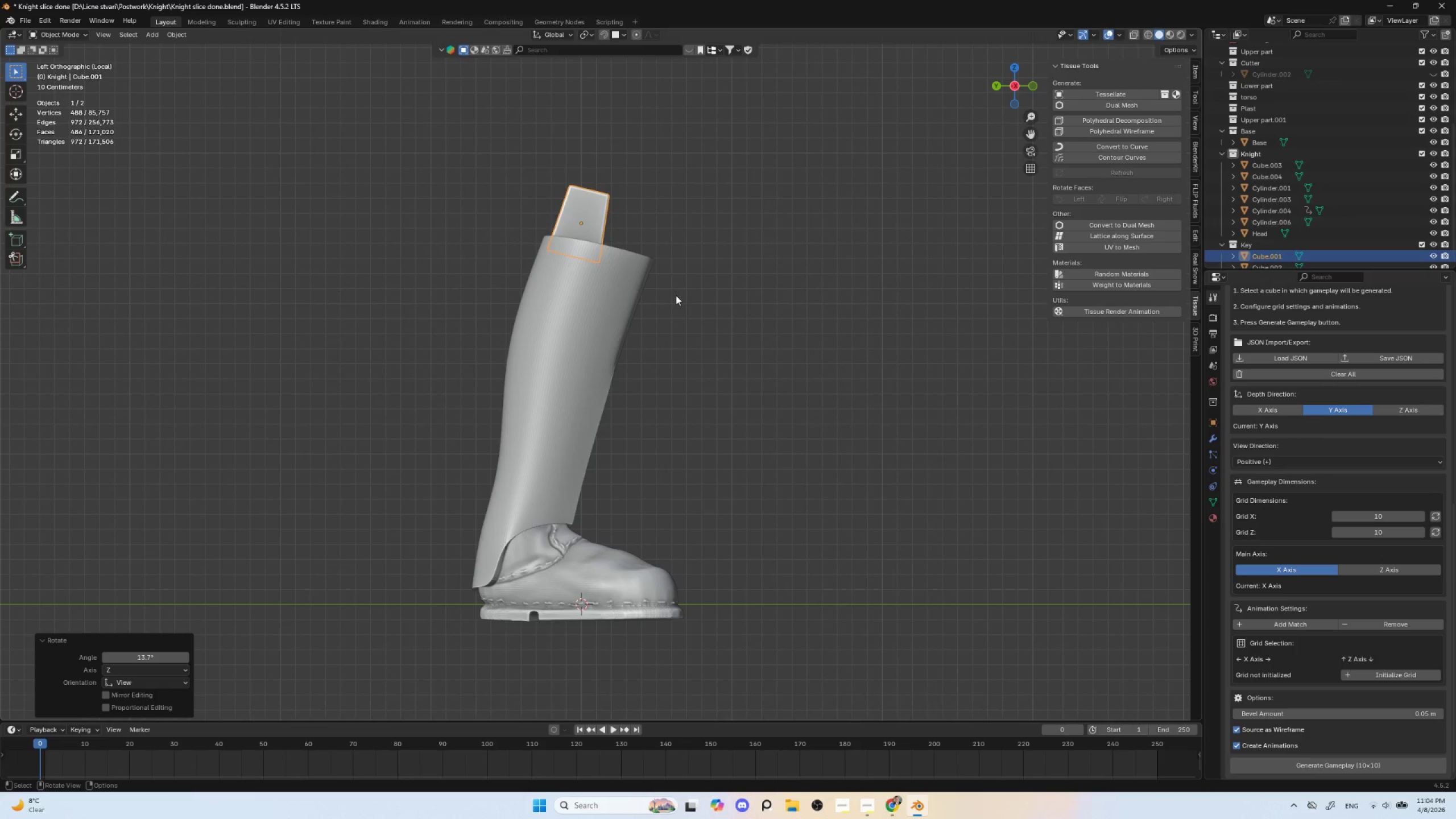 
key(G)
 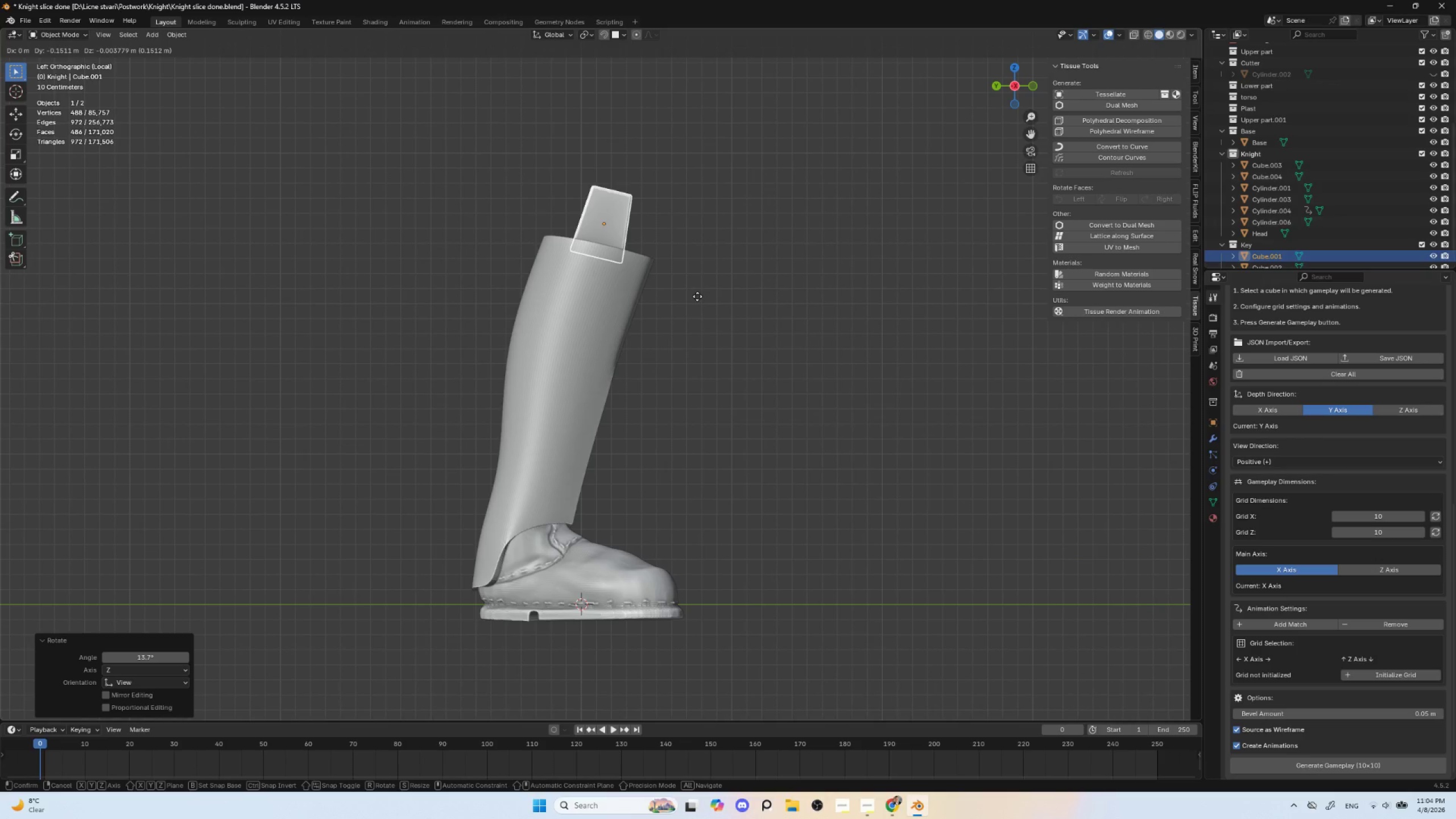 
left_click([696, 297])
 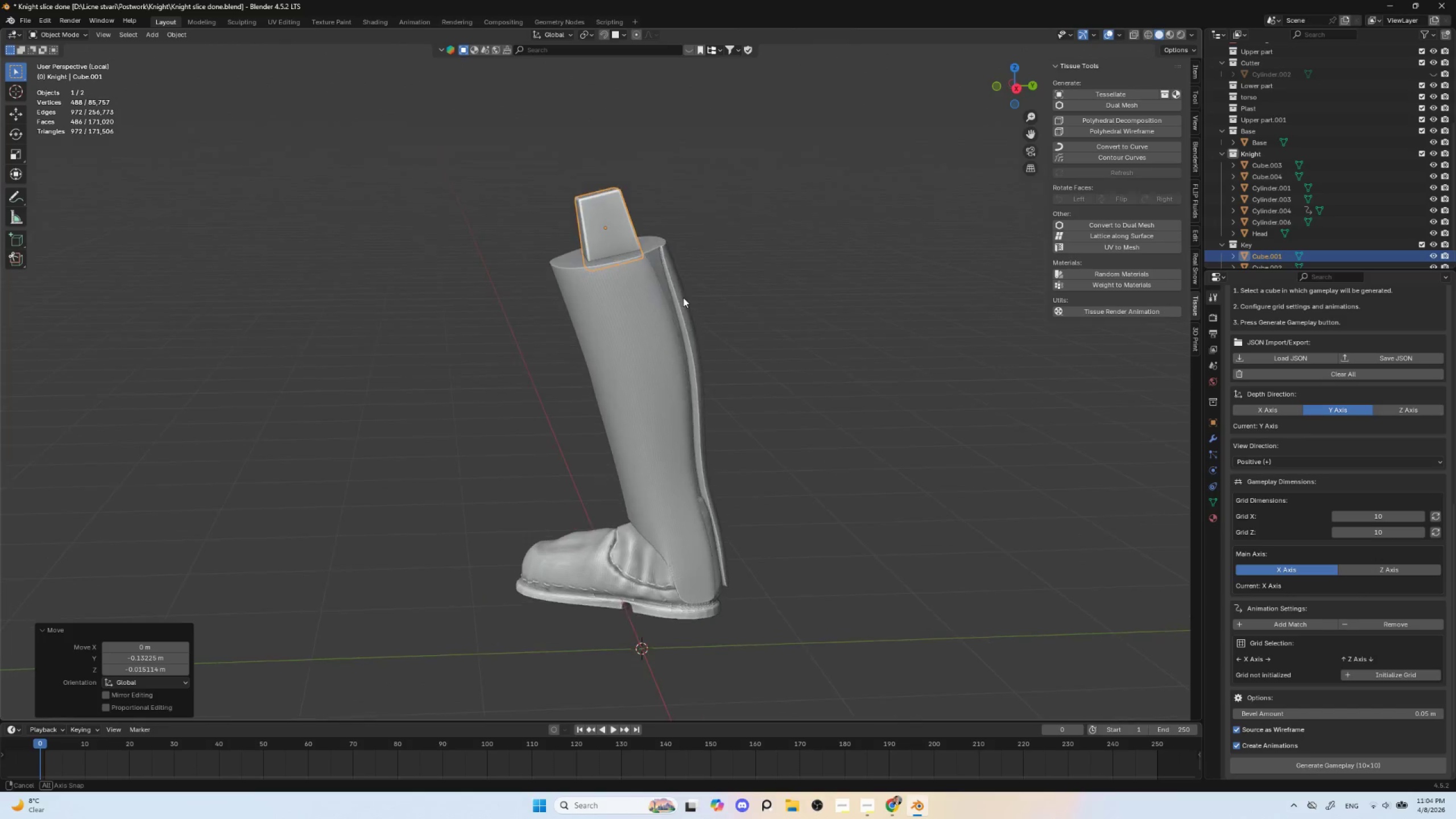 
key(G)
 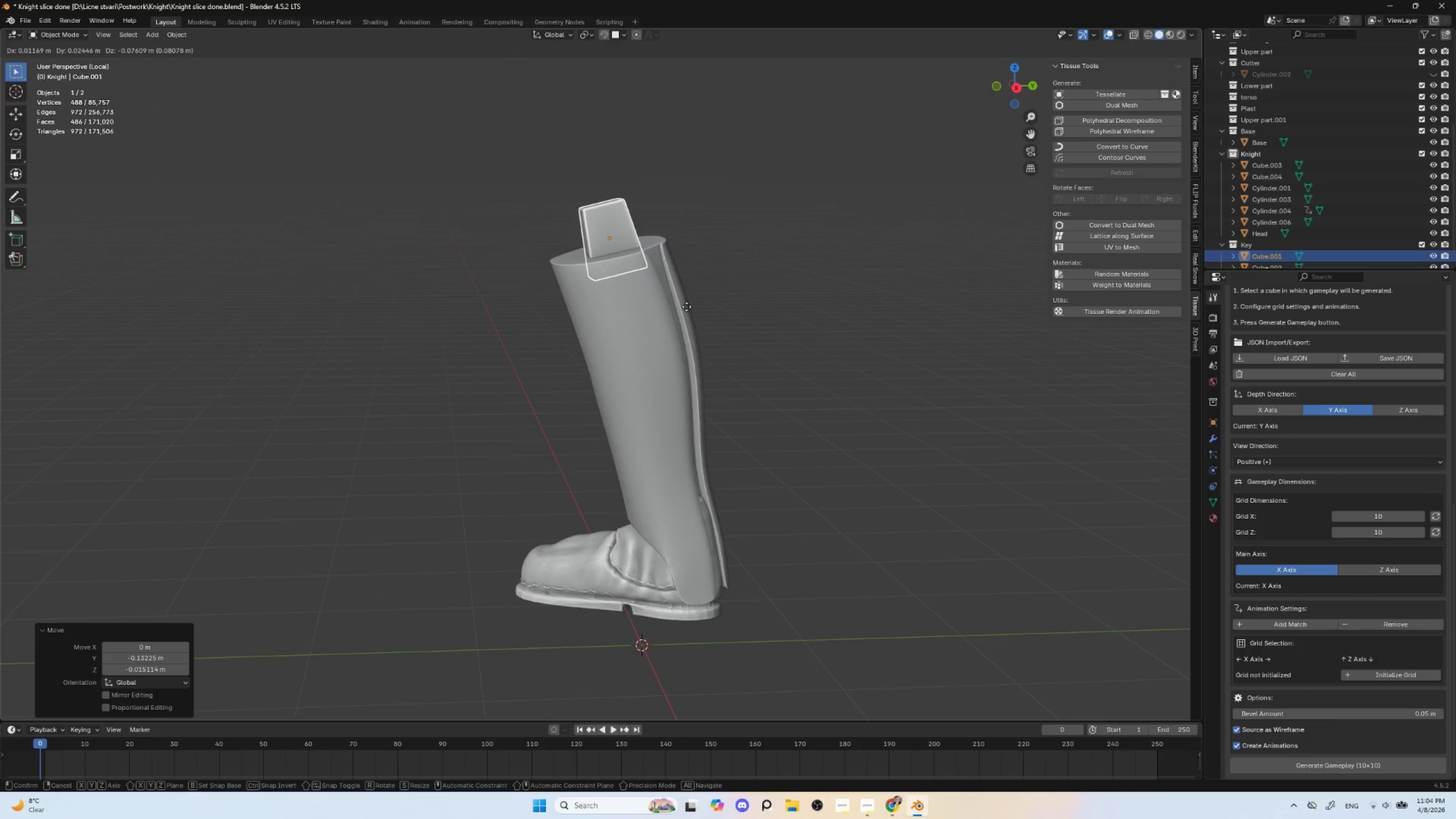 
left_click([686, 307])
 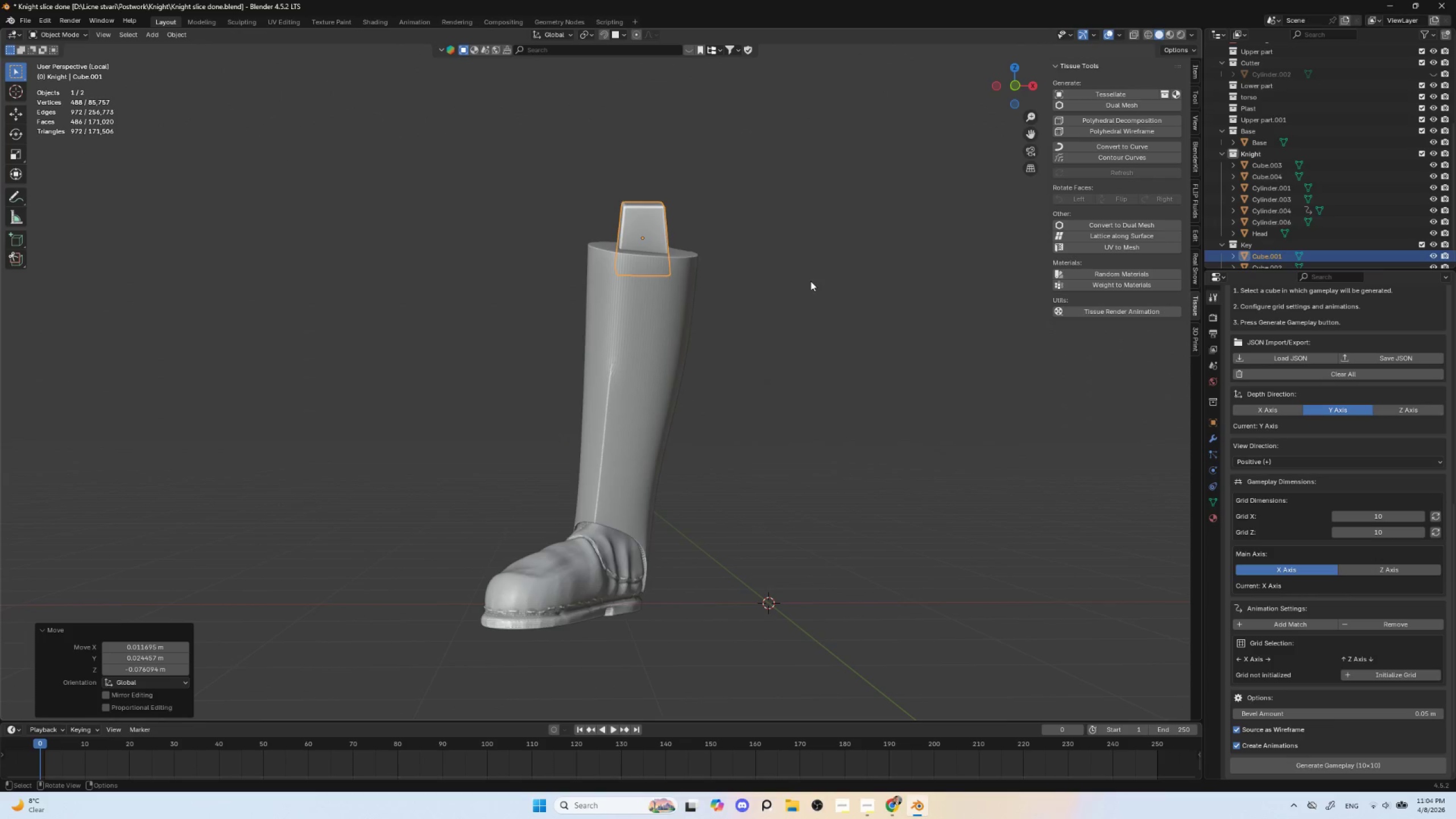 
hold_key(key=AltLeft, duration=1.27)
 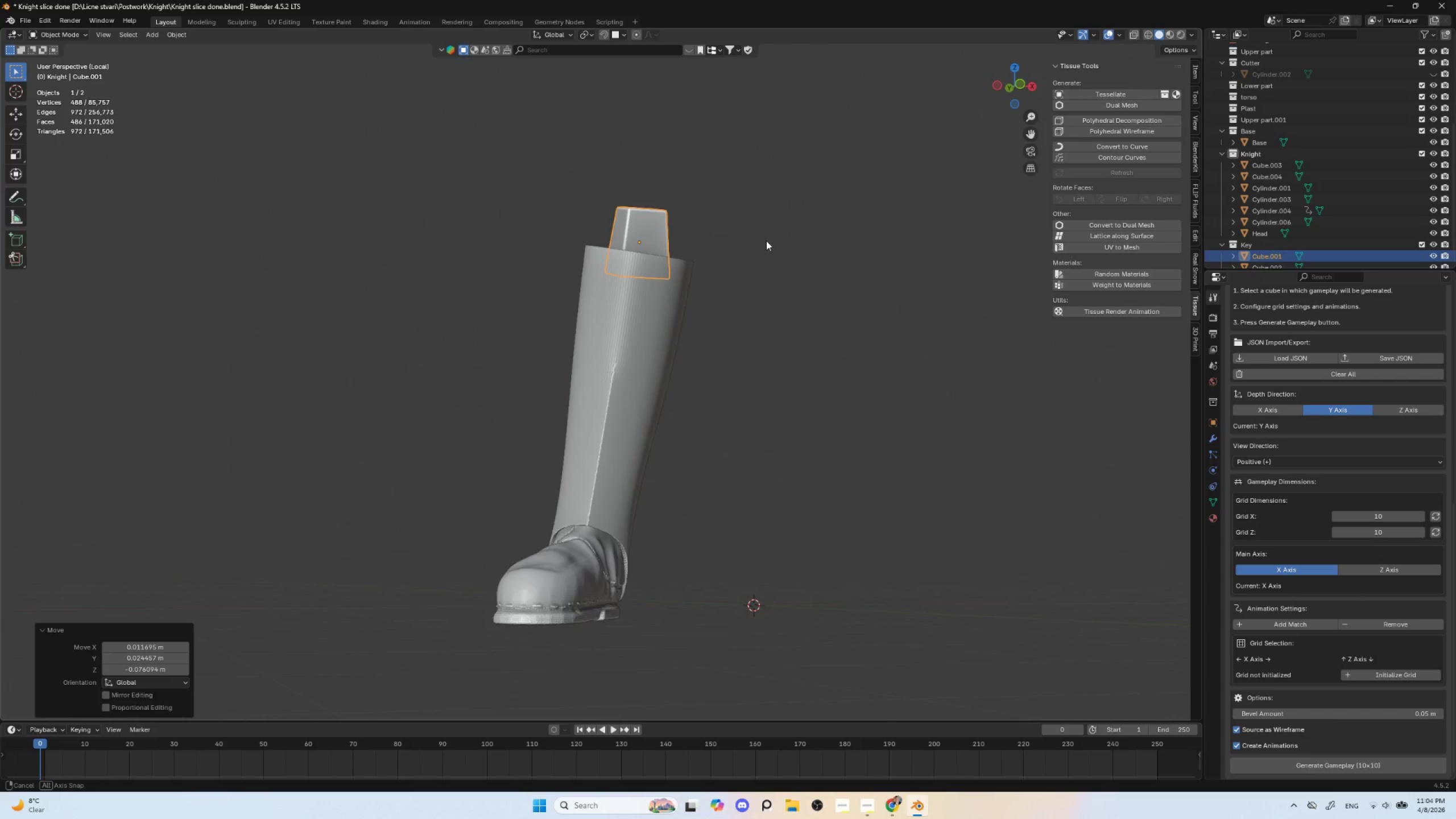 
key(R)
 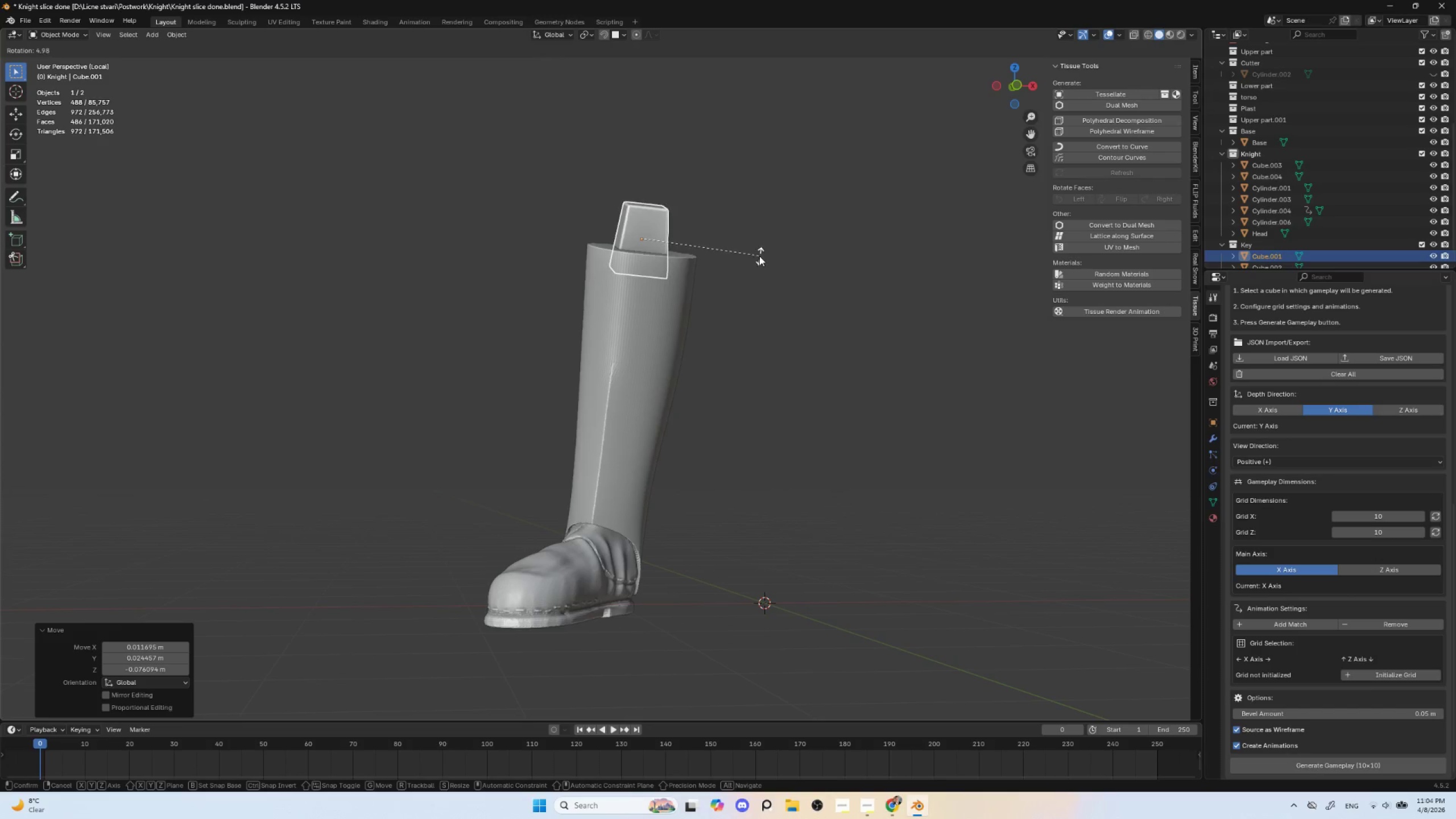 
left_click([759, 256])
 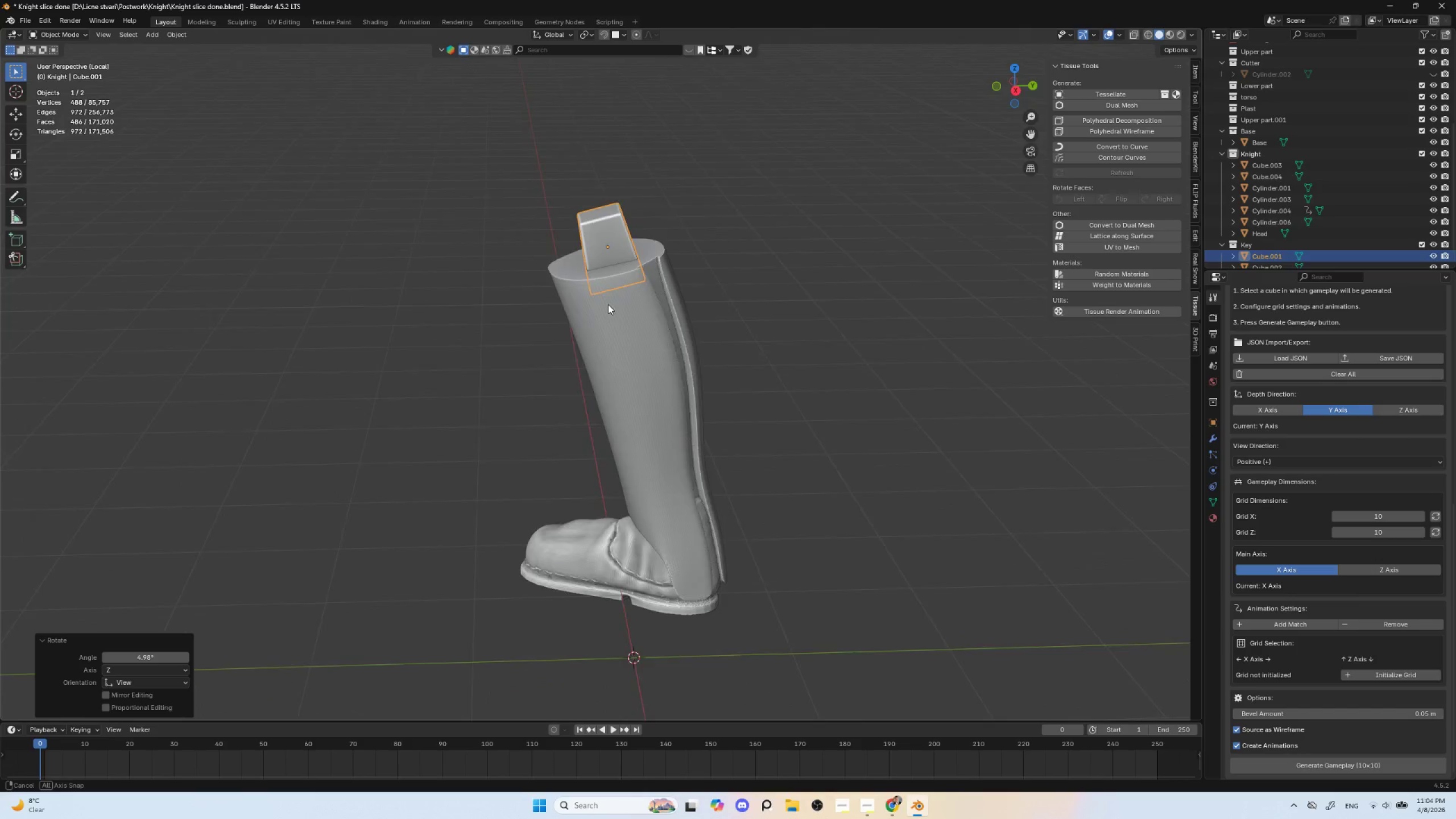 
hold_key(key=AltLeft, duration=0.41)
 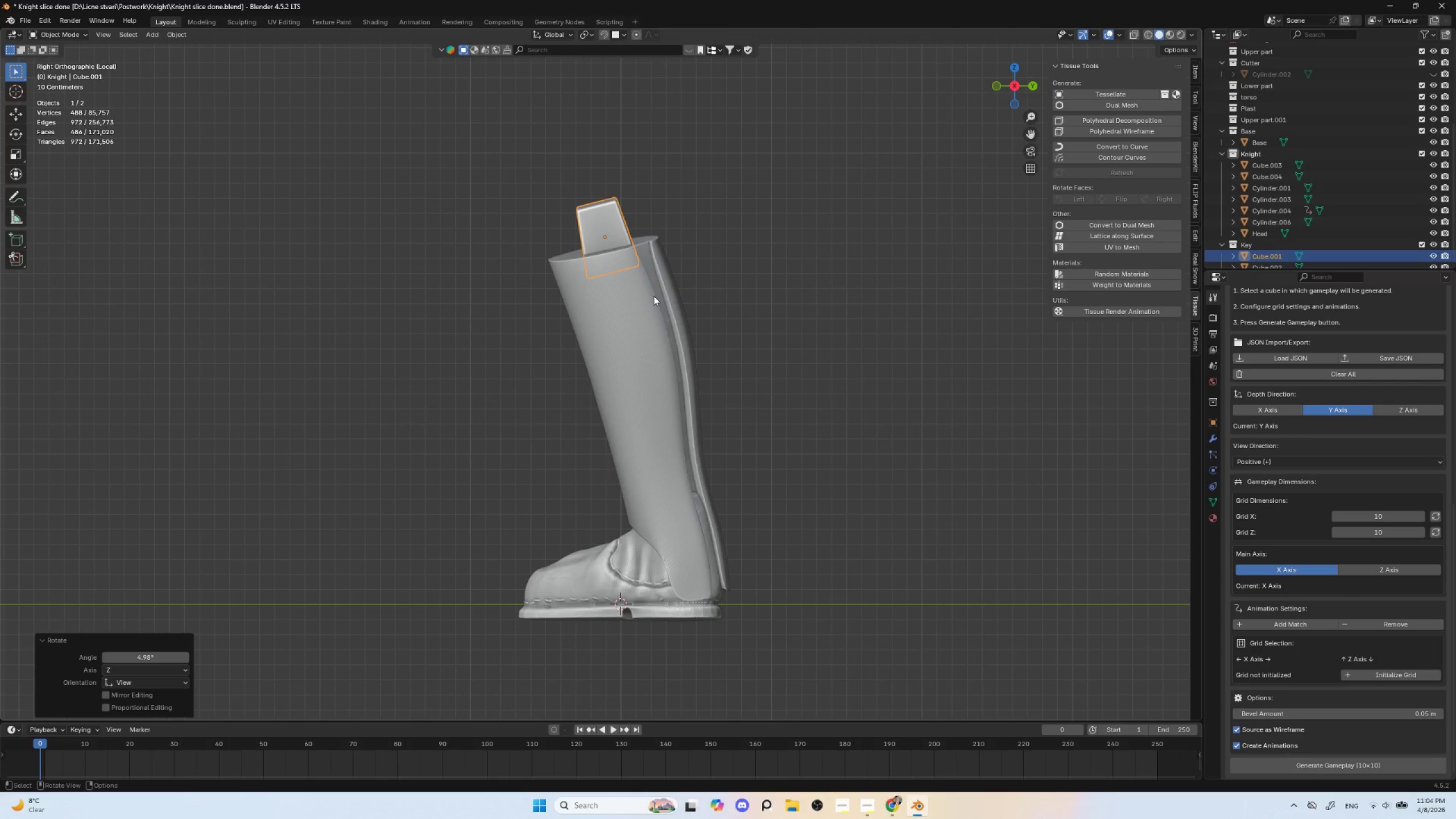 
type(gzz)
 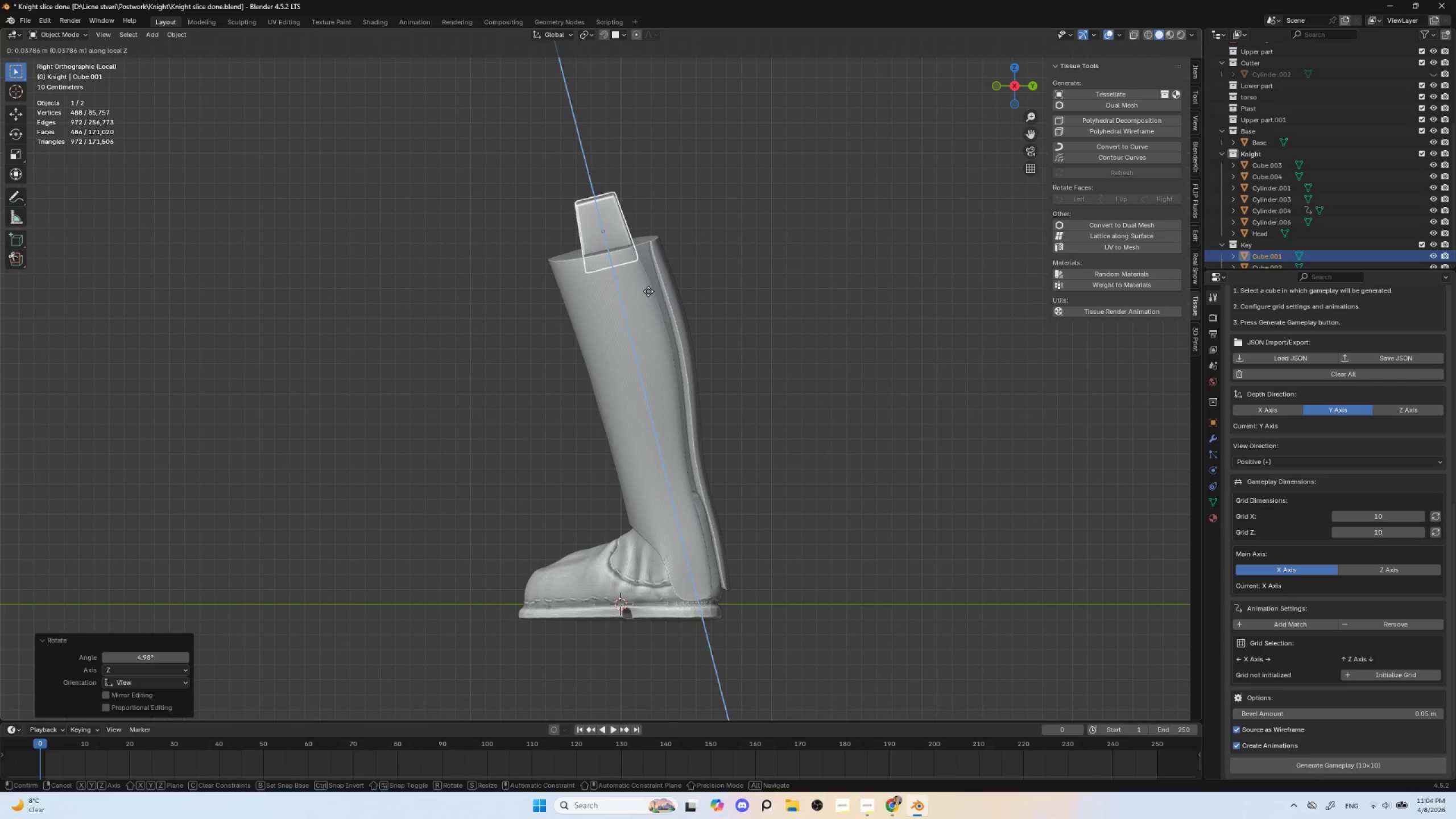 
left_click([648, 291])
 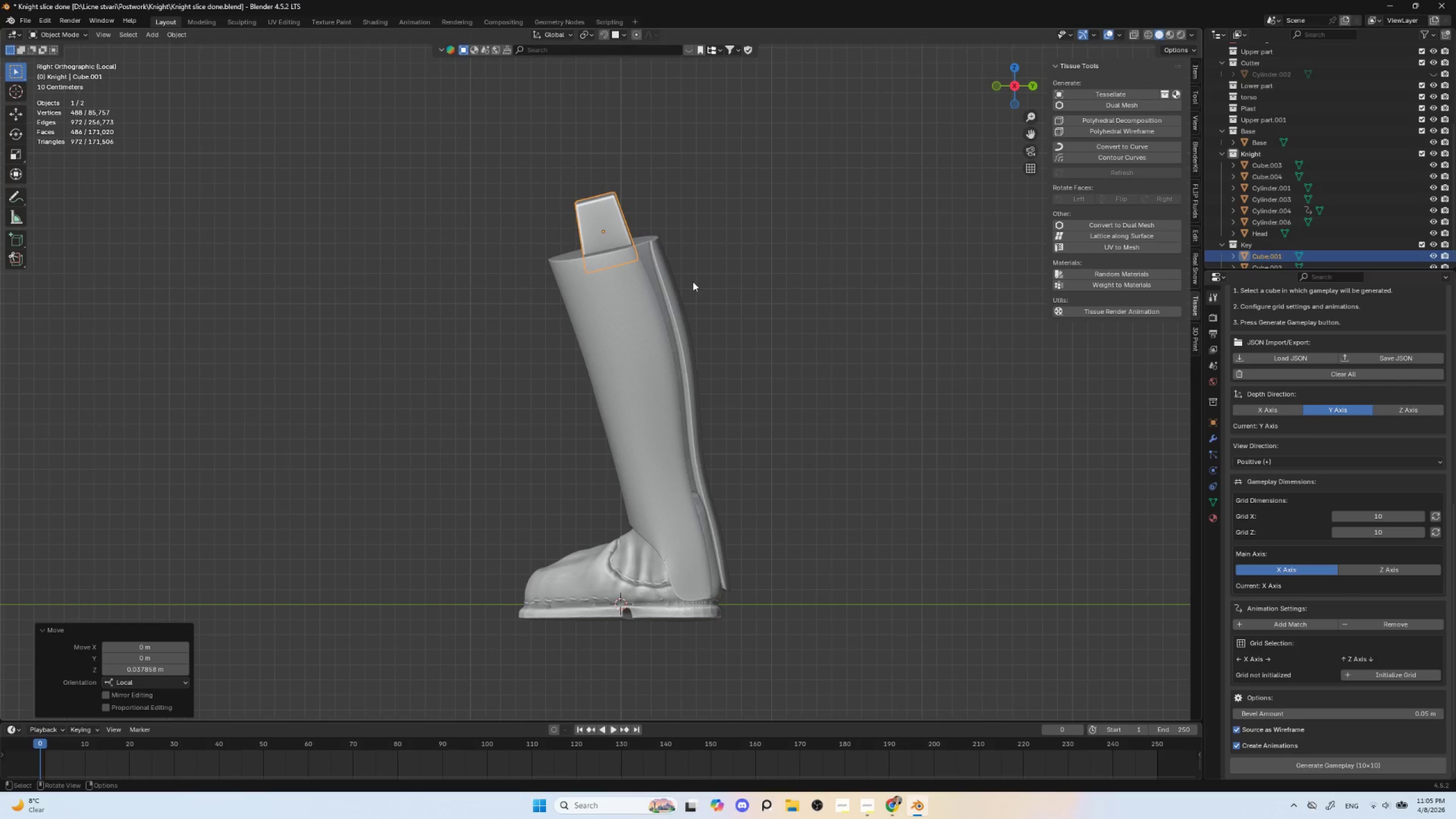 
type(gxxyy)
 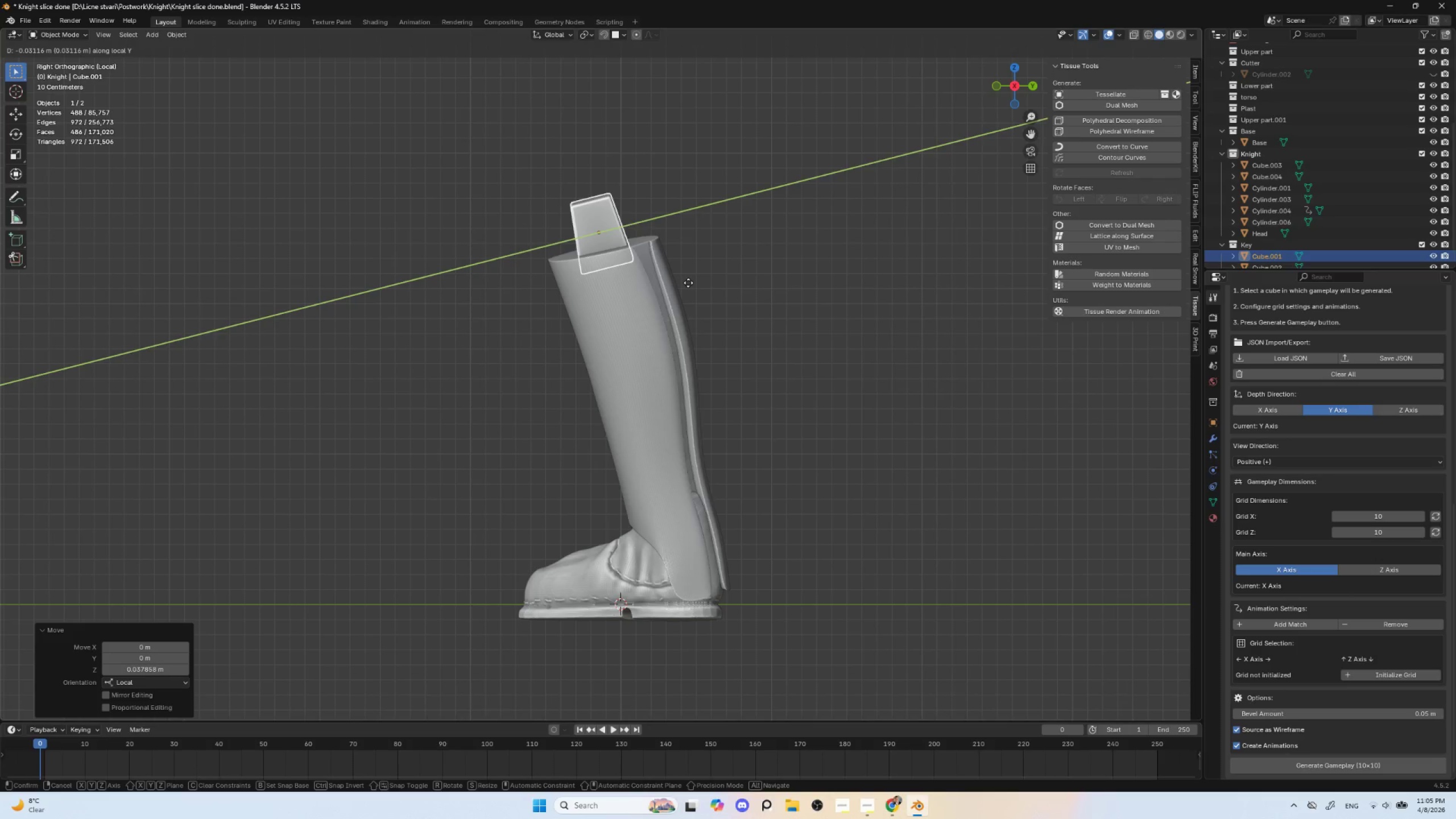 
left_click([688, 283])
 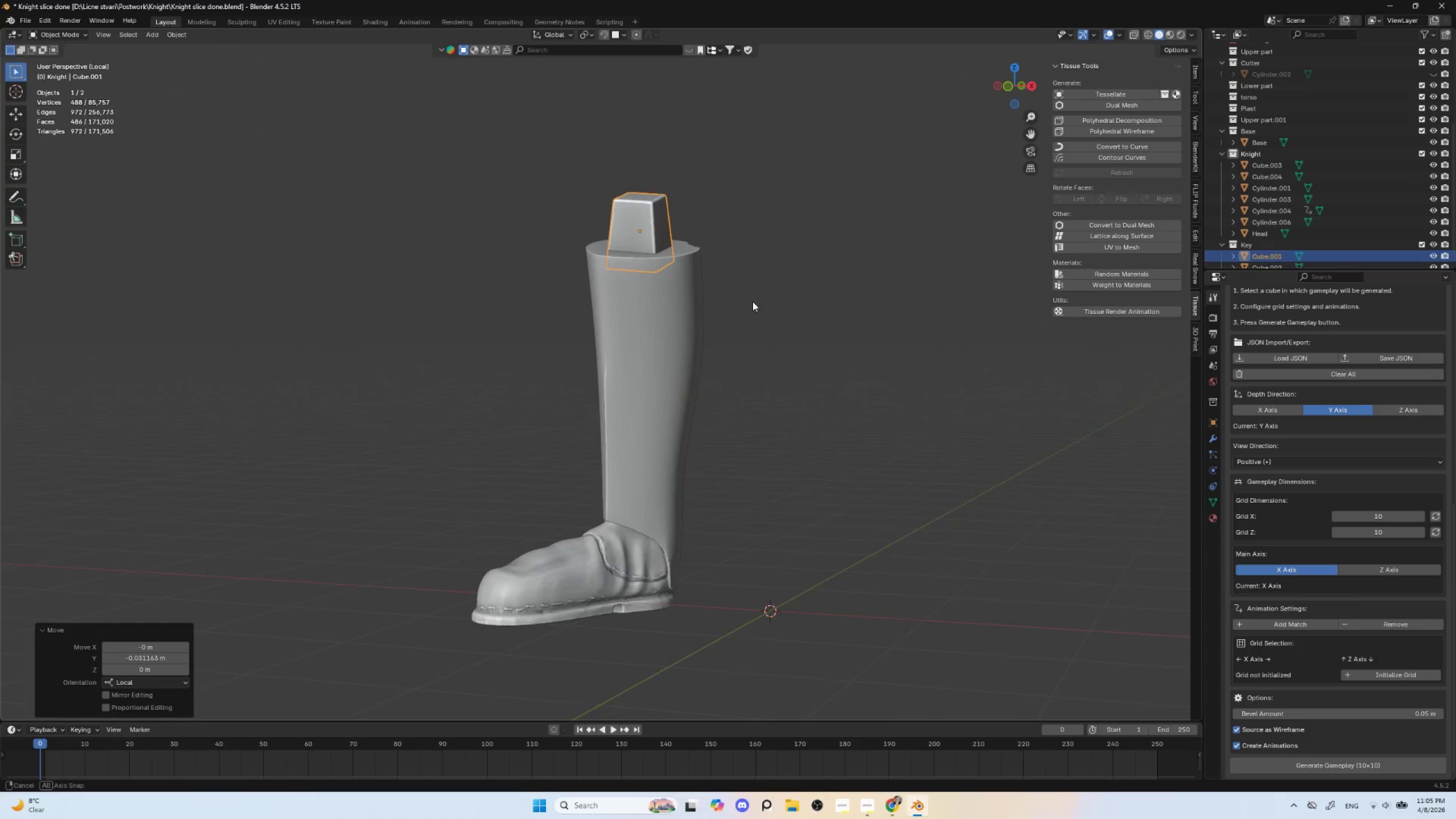 
hold_key(key=AltLeft, duration=0.5)
 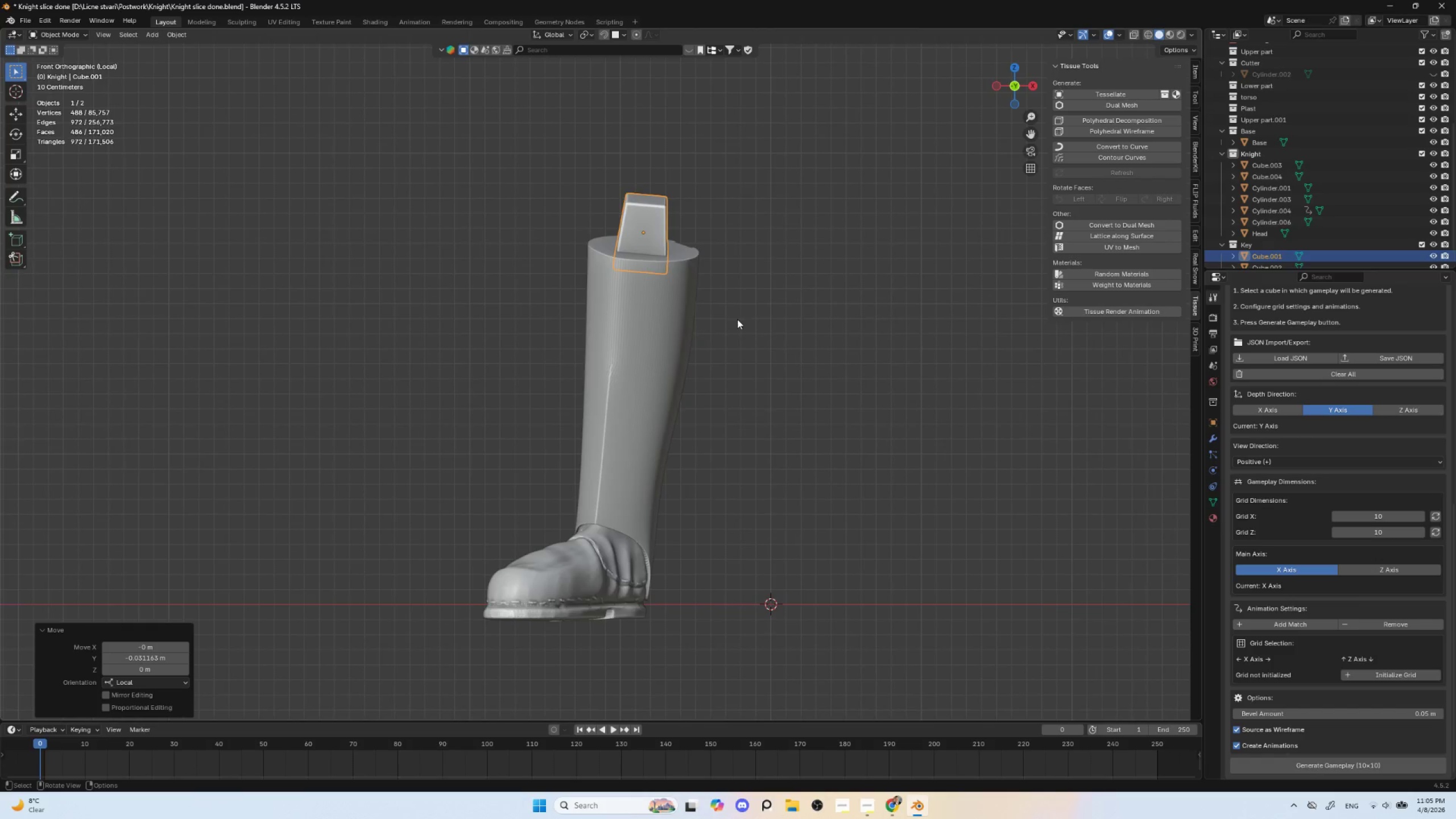 
scroll: coordinate [735, 320], scroll_direction: down, amount: 3.0
 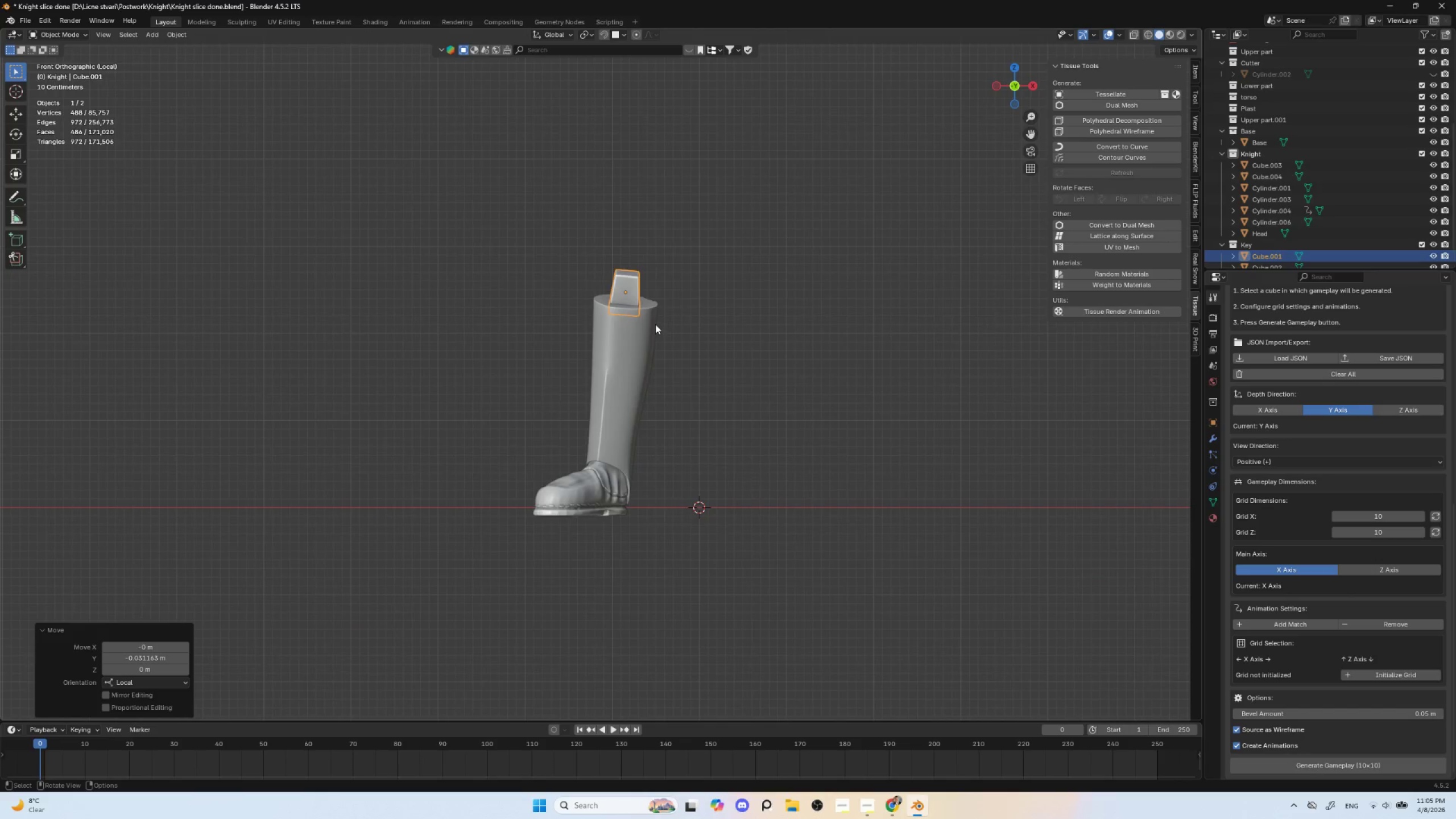 
key(Shift+D)
 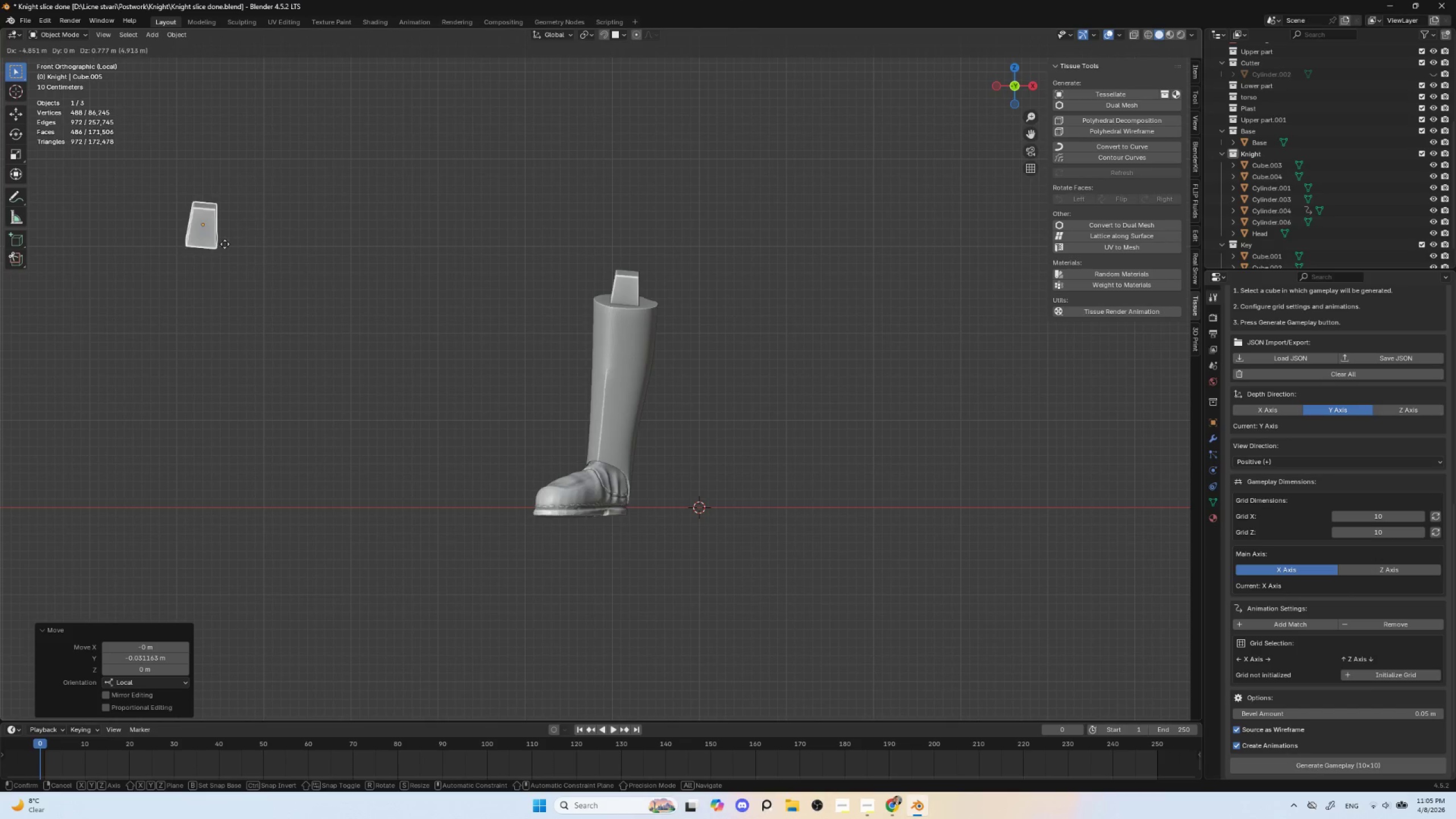 
left_click([218, 242])
 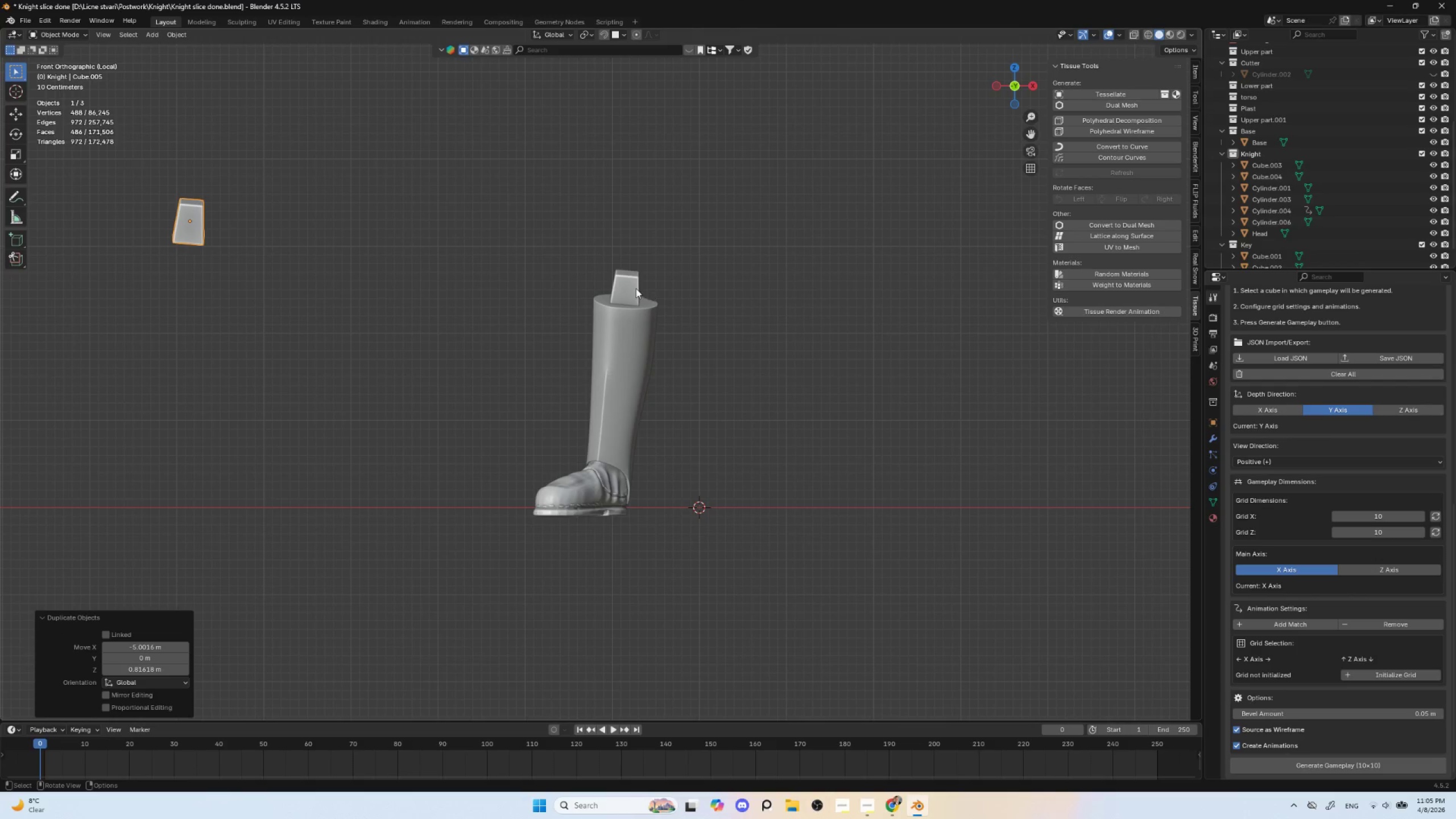 
left_click([625, 283])
 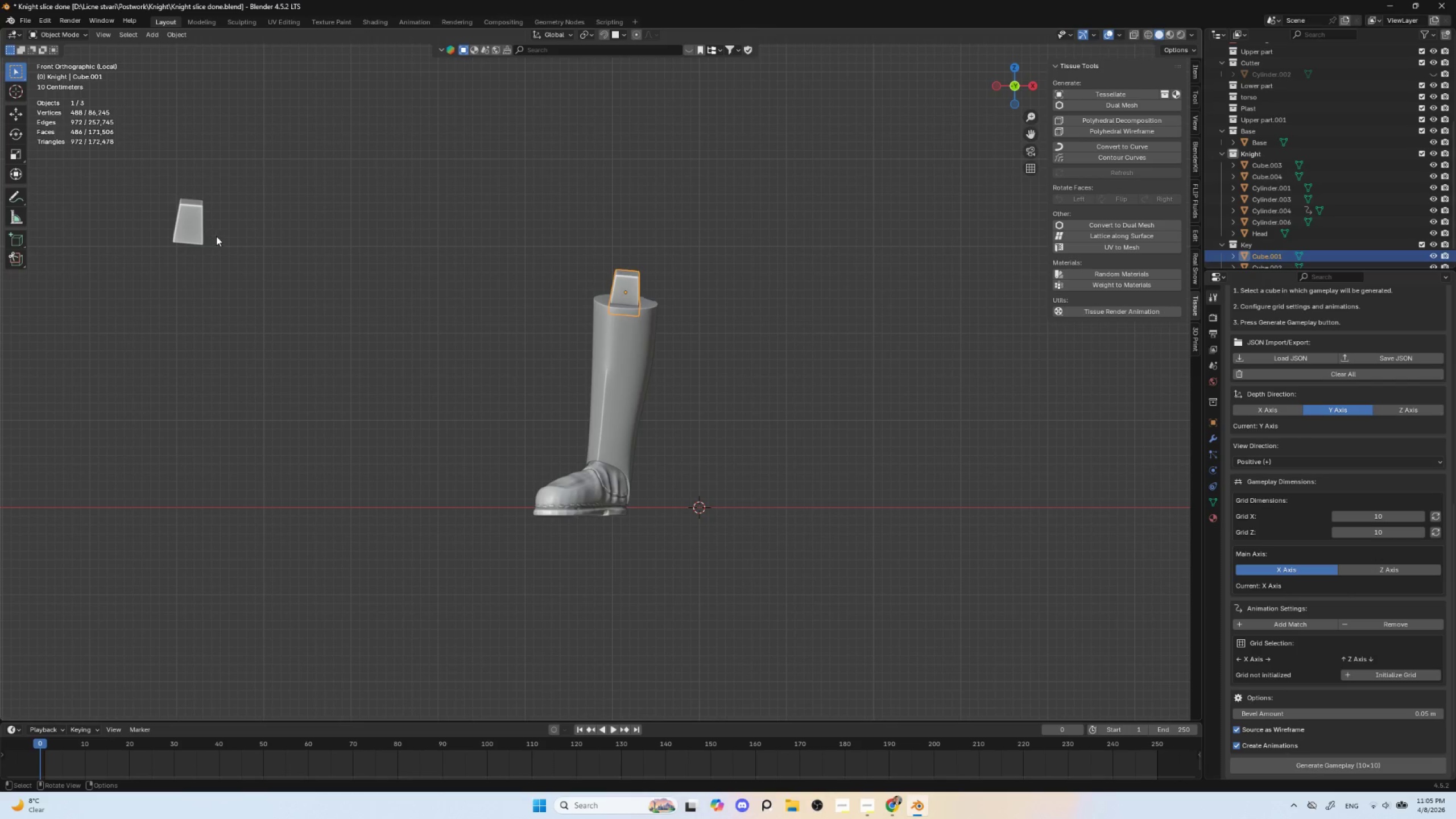 
key(NumpadDivide)
 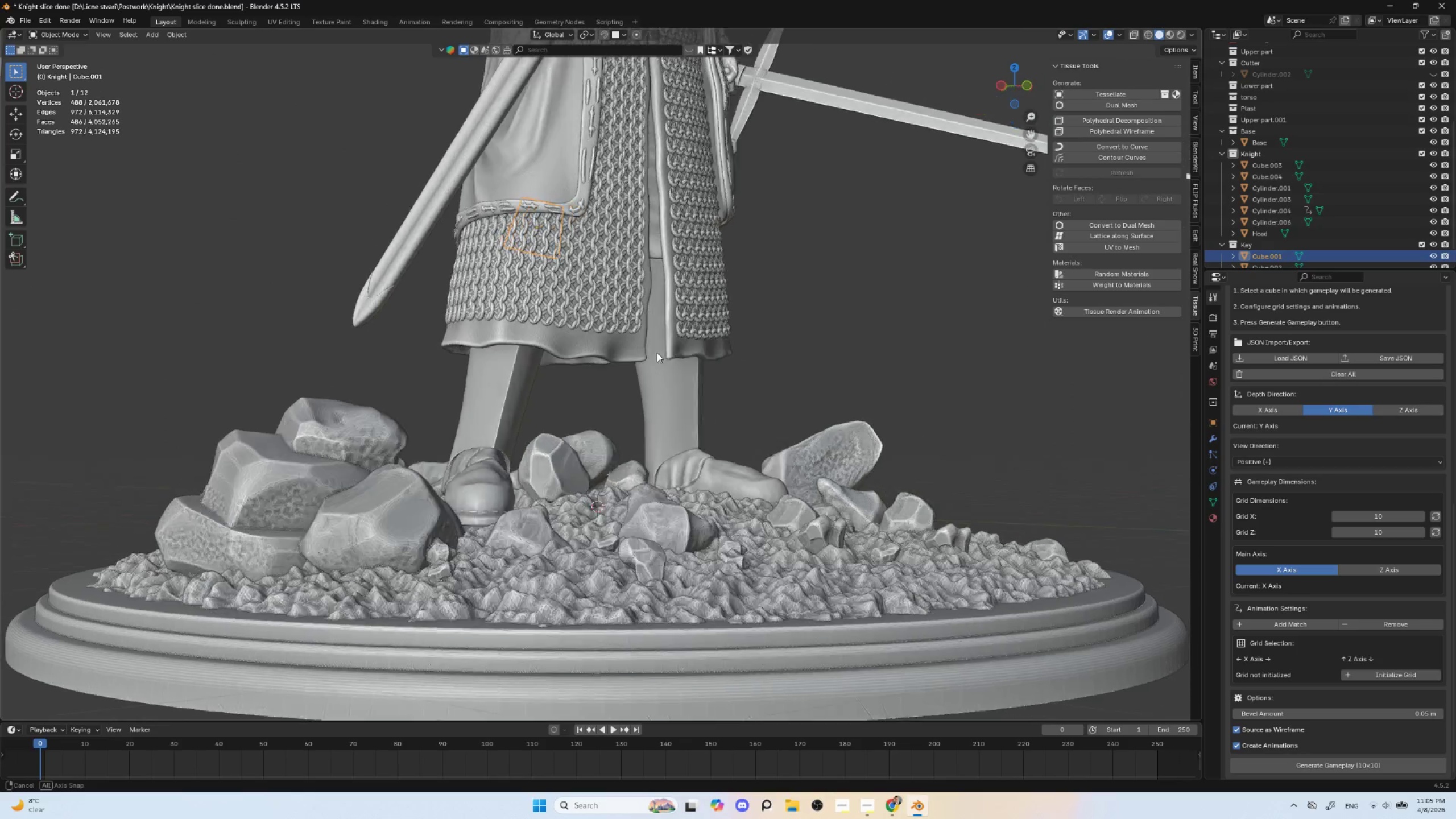 
hold_key(key=AltLeft, duration=0.38)
 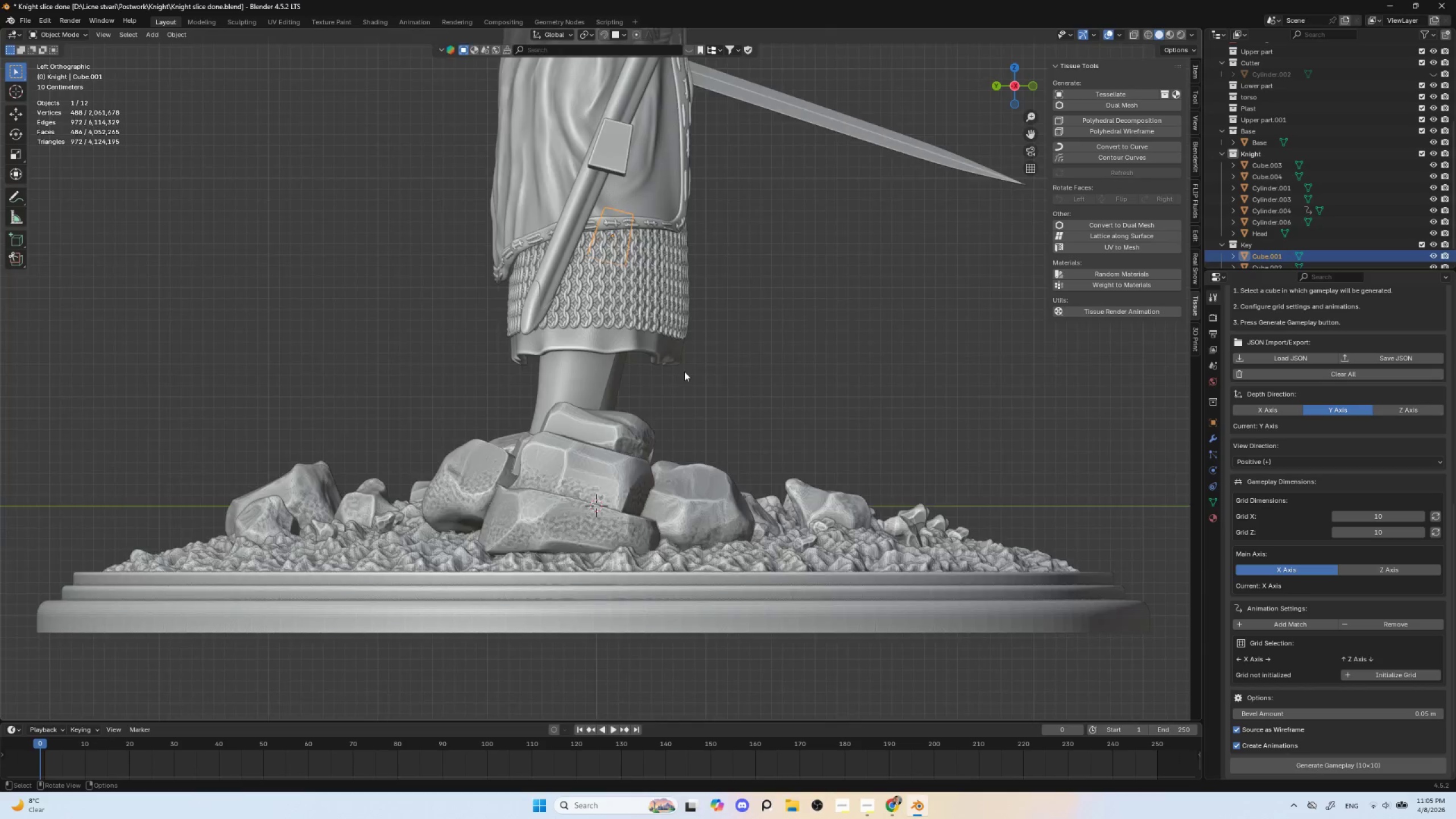 
scroll: coordinate [681, 370], scroll_direction: up, amount: 5.0
 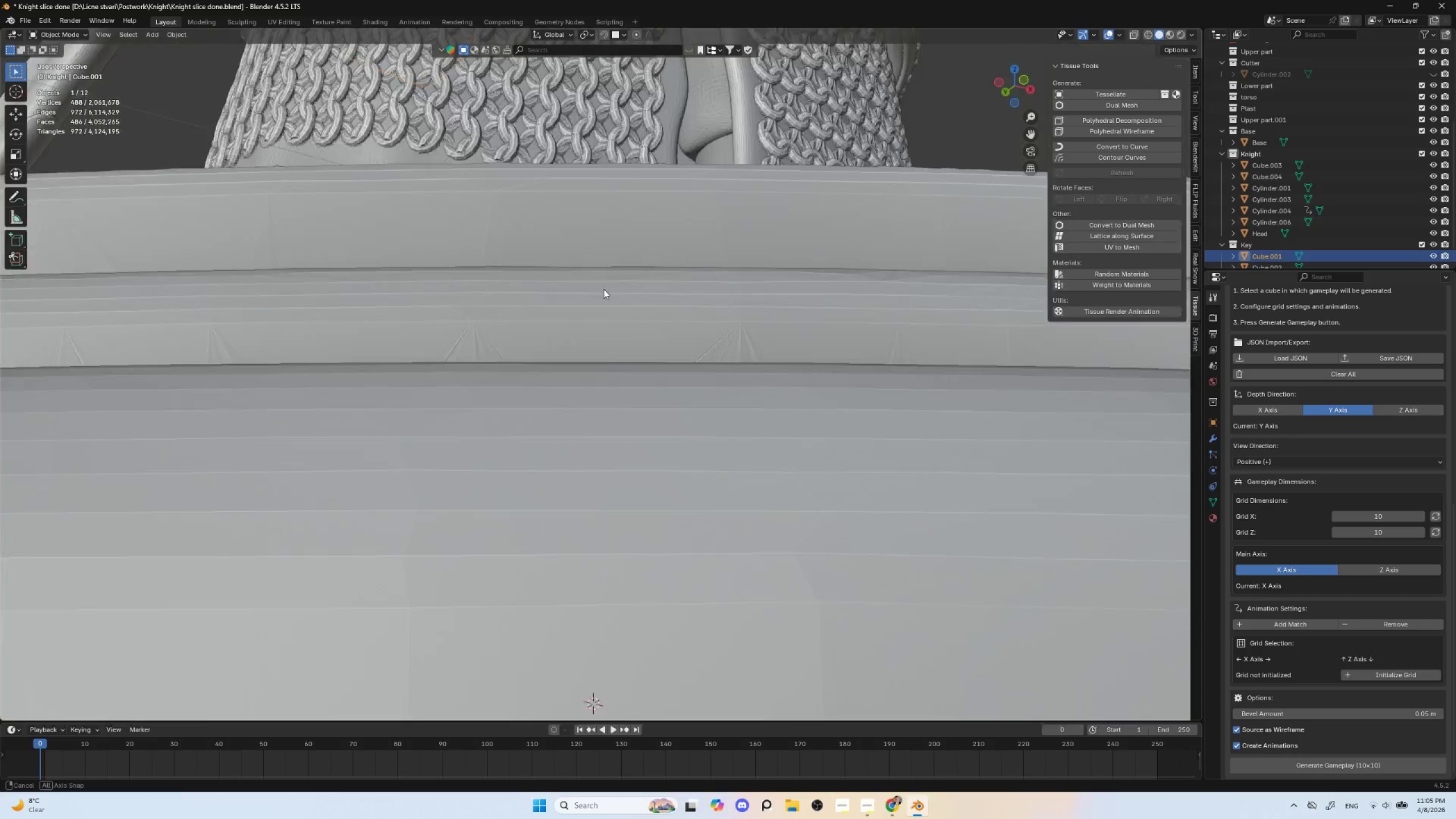 
hold_key(key=ShiftLeft, duration=0.97)
 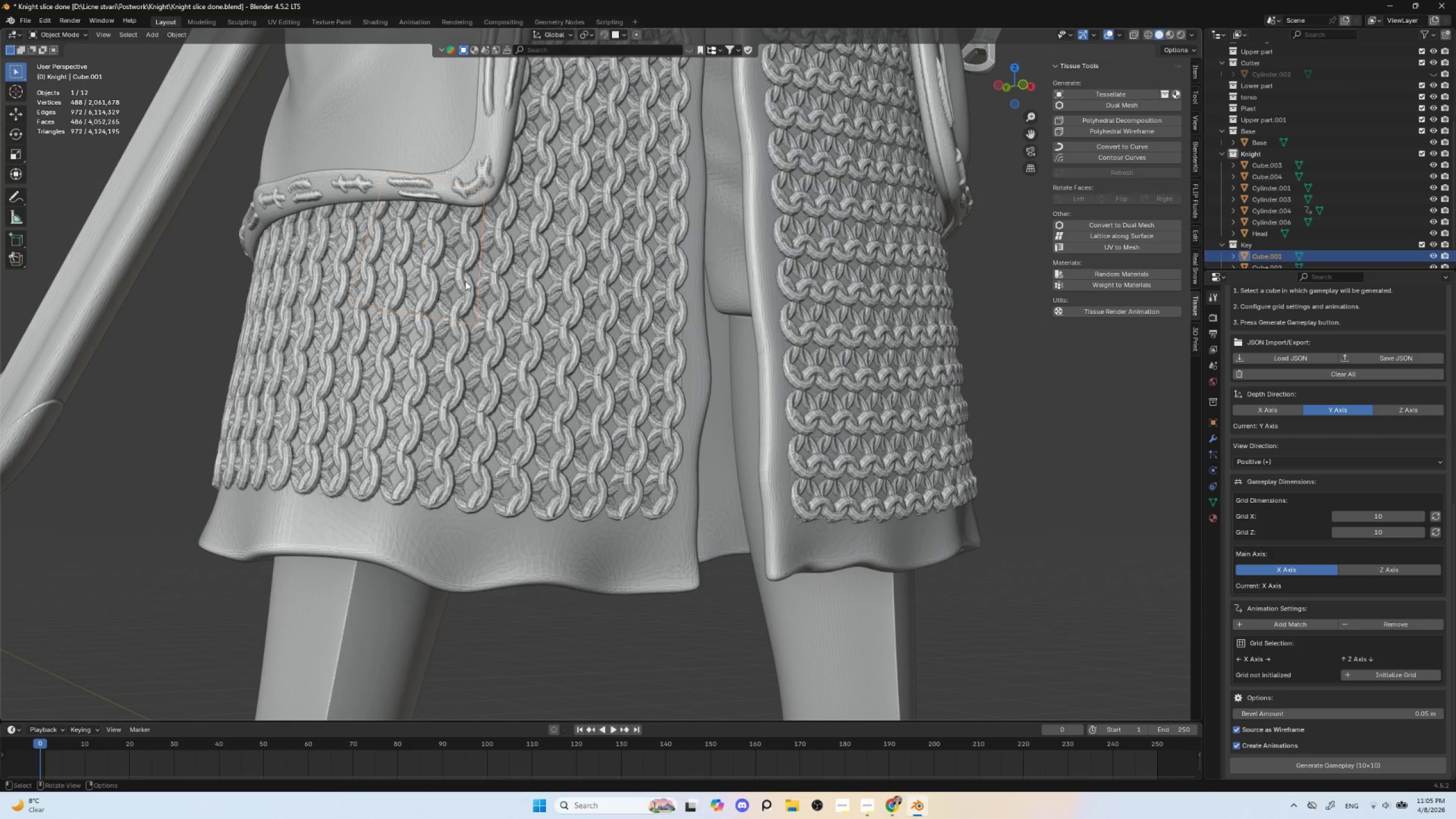 
hold_key(key=ShiftLeft, duration=0.81)
left_click([530, 212])
 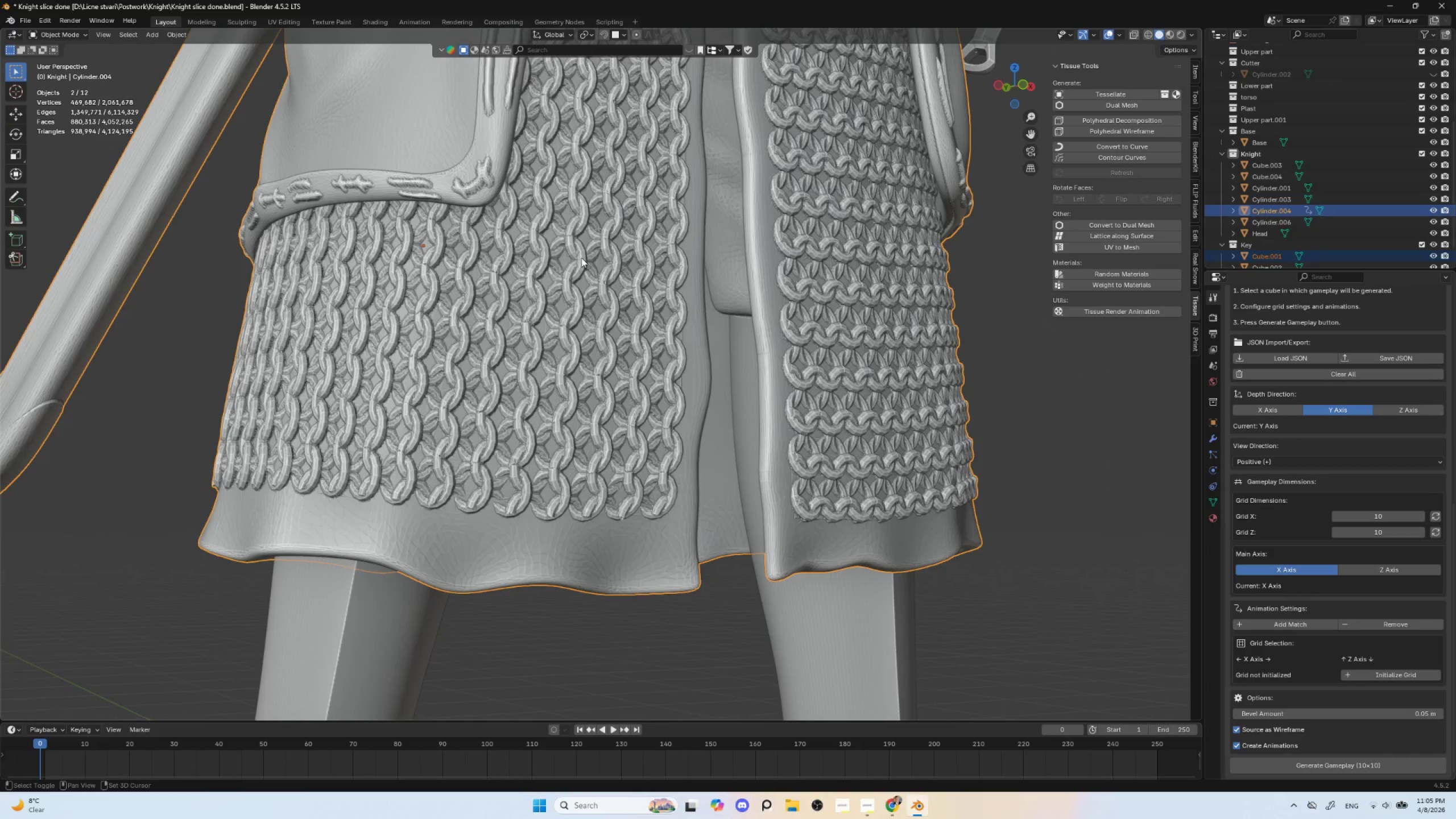 
hold_key(key=ShiftLeft, duration=10.22)
 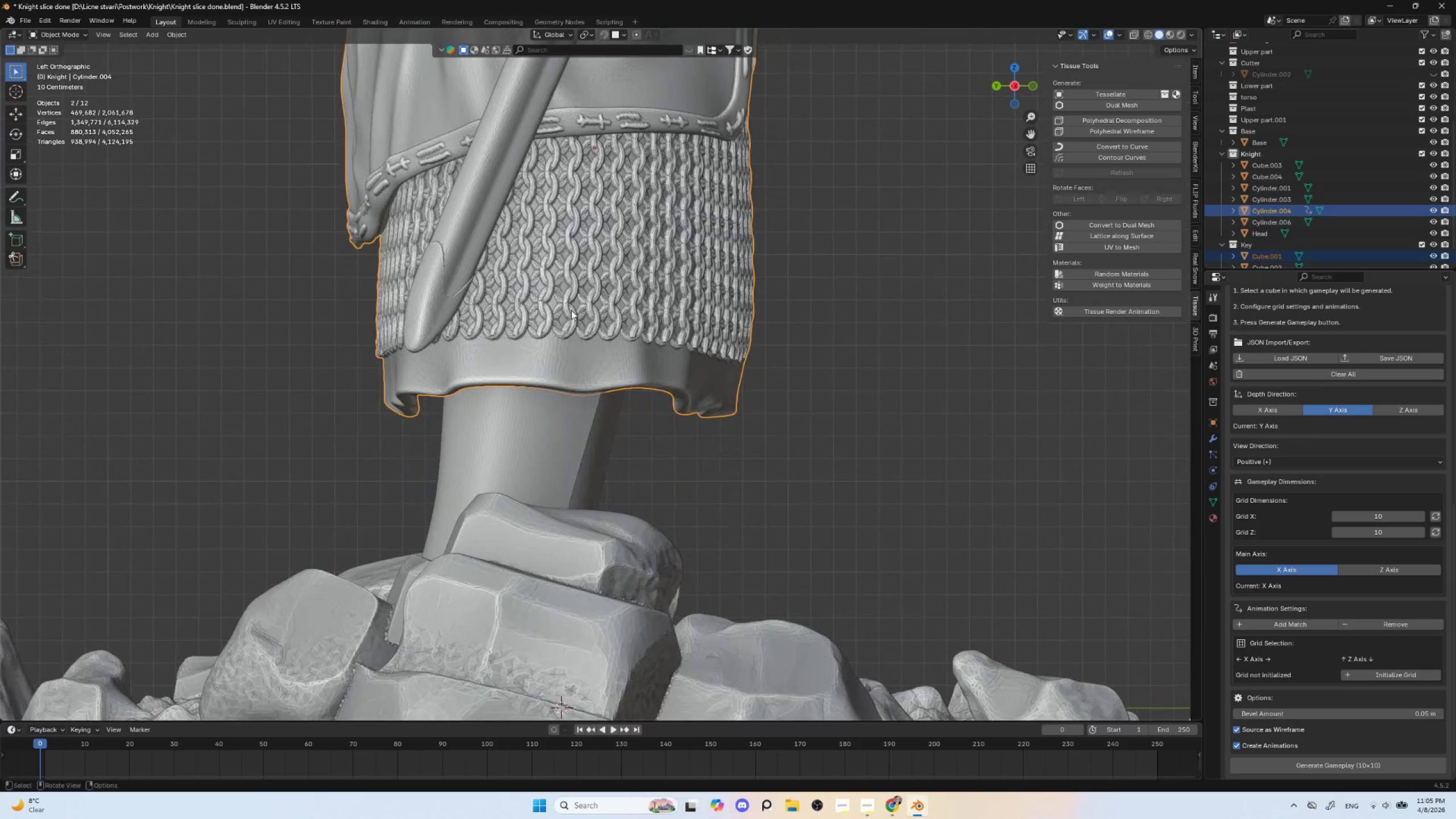 
key(NumpadDivide)
 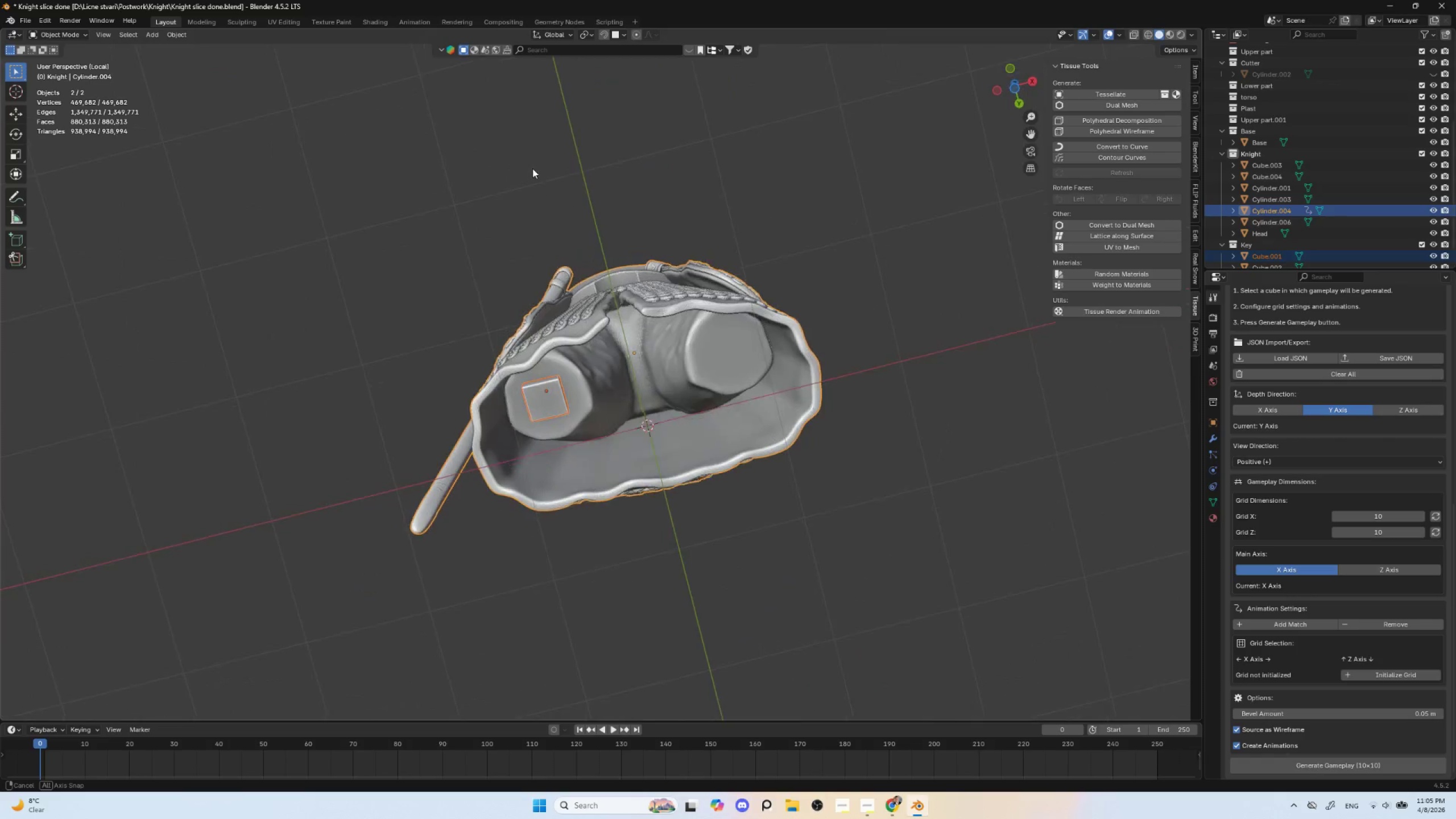 
scroll: coordinate [544, 346], scroll_direction: up, amount: 3.0
 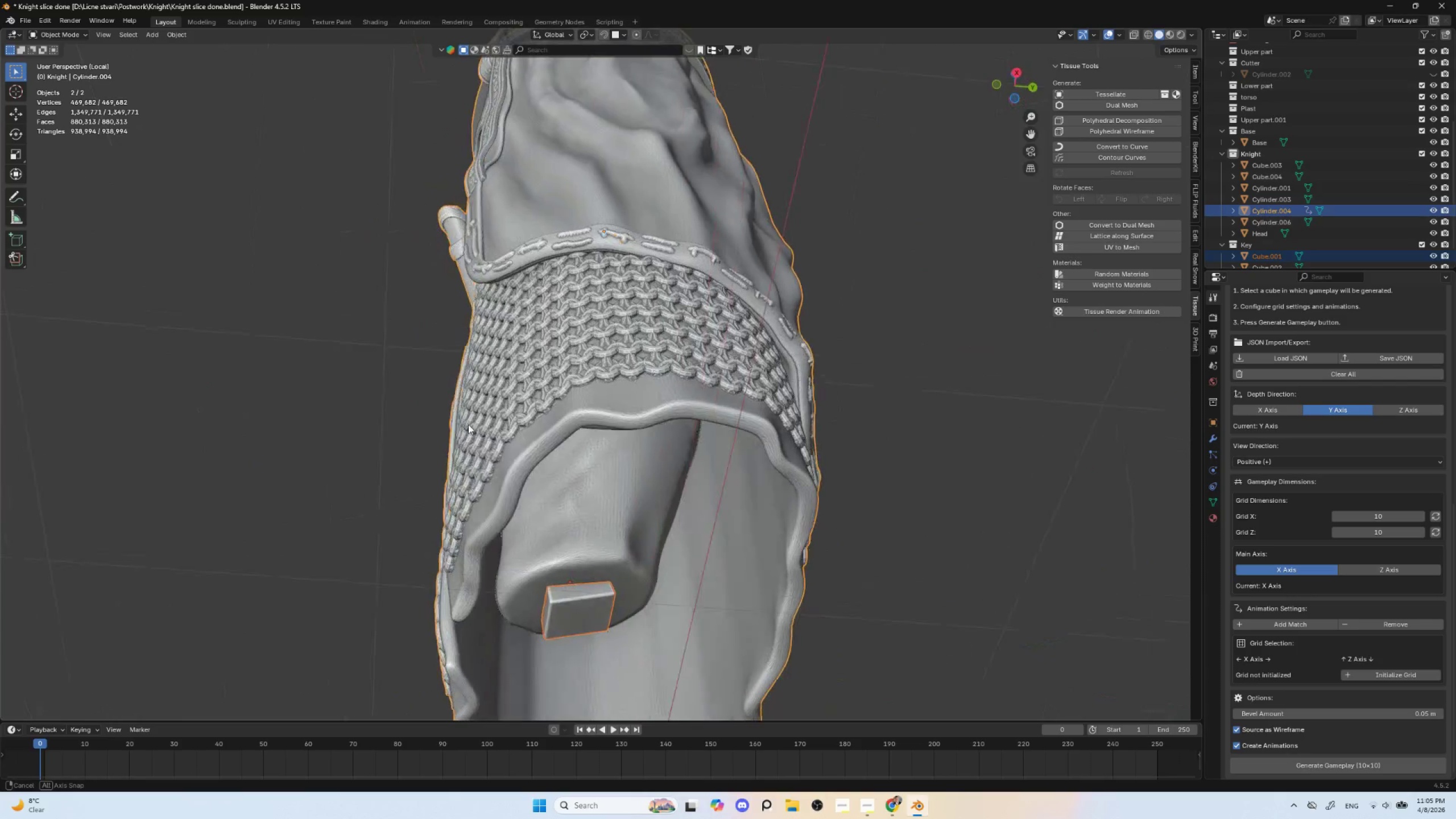 
key(NumpadDivide)
 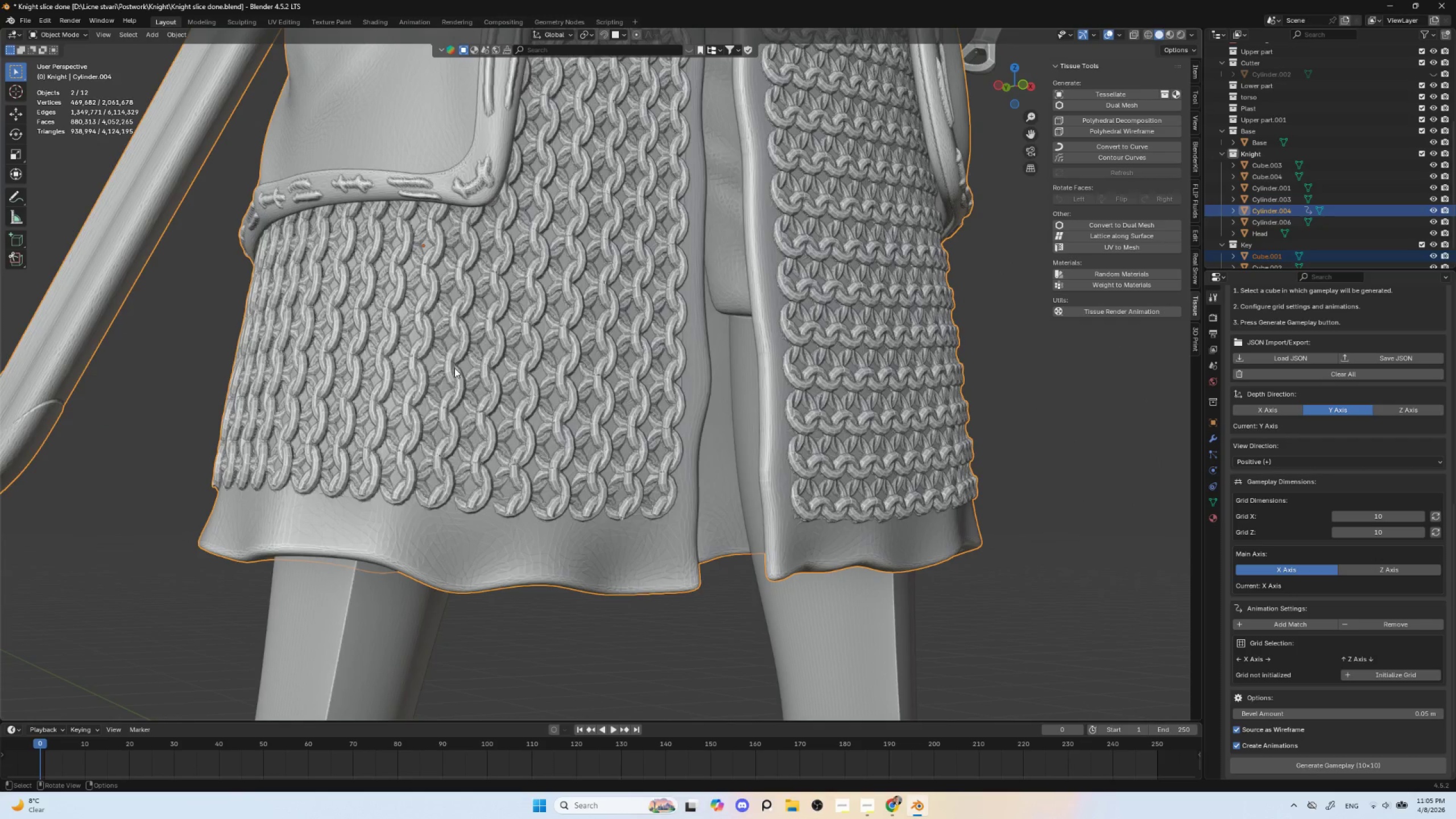 
scroll: coordinate [464, 392], scroll_direction: down, amount: 3.0
 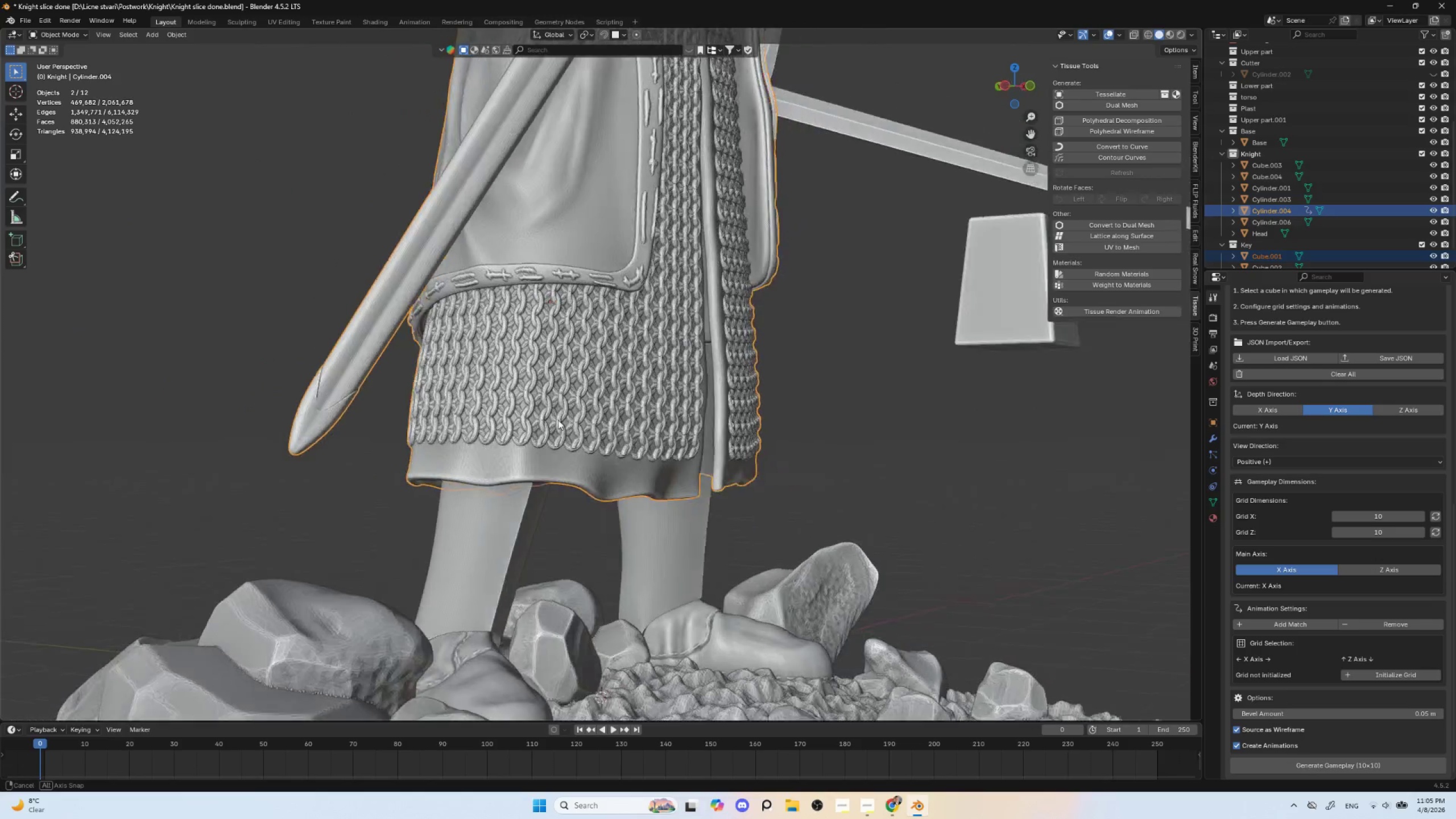 
hold_key(key=AltLeft, duration=0.41)
 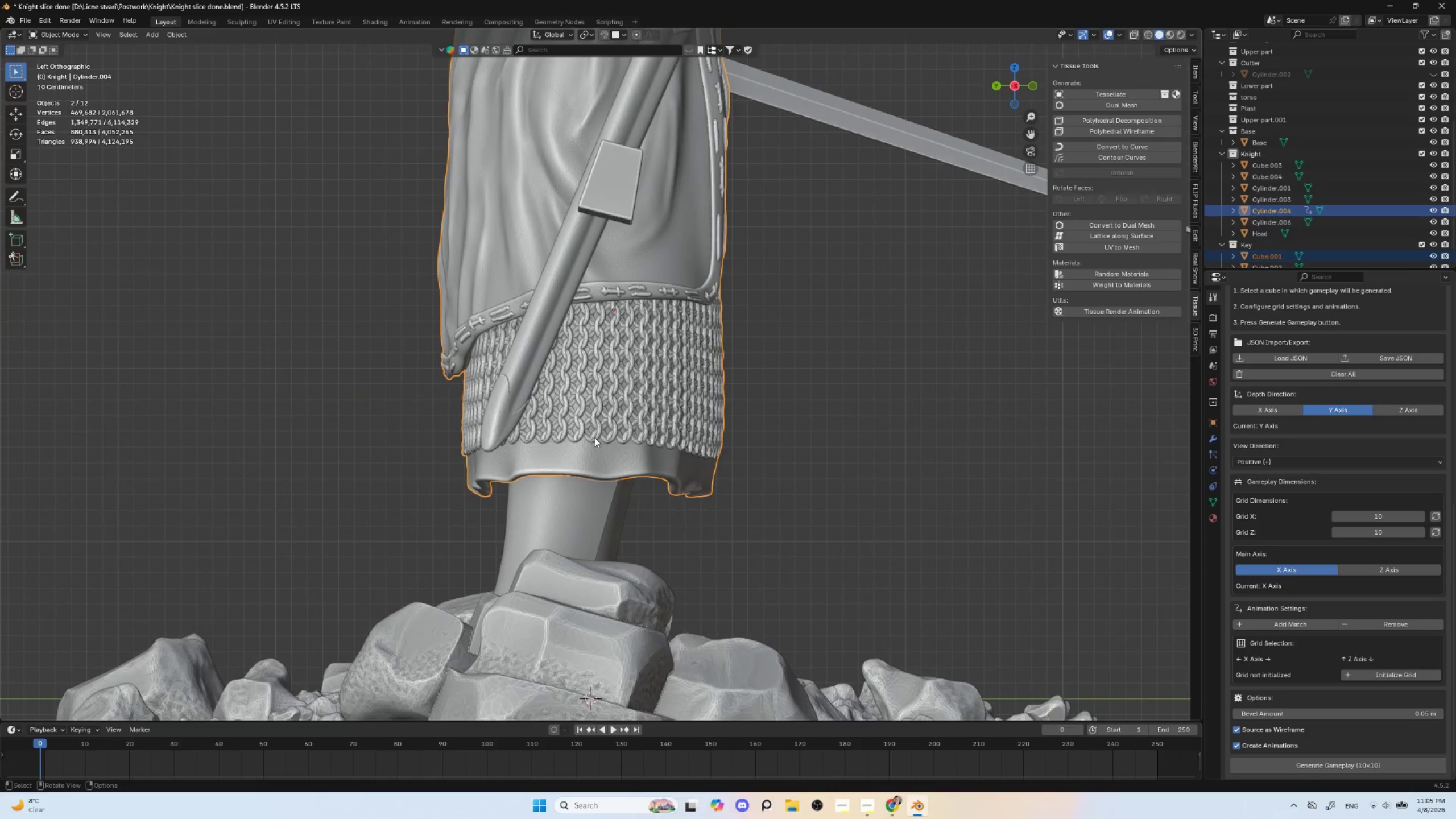 
hold_key(key=ShiftLeft, duration=0.56)
 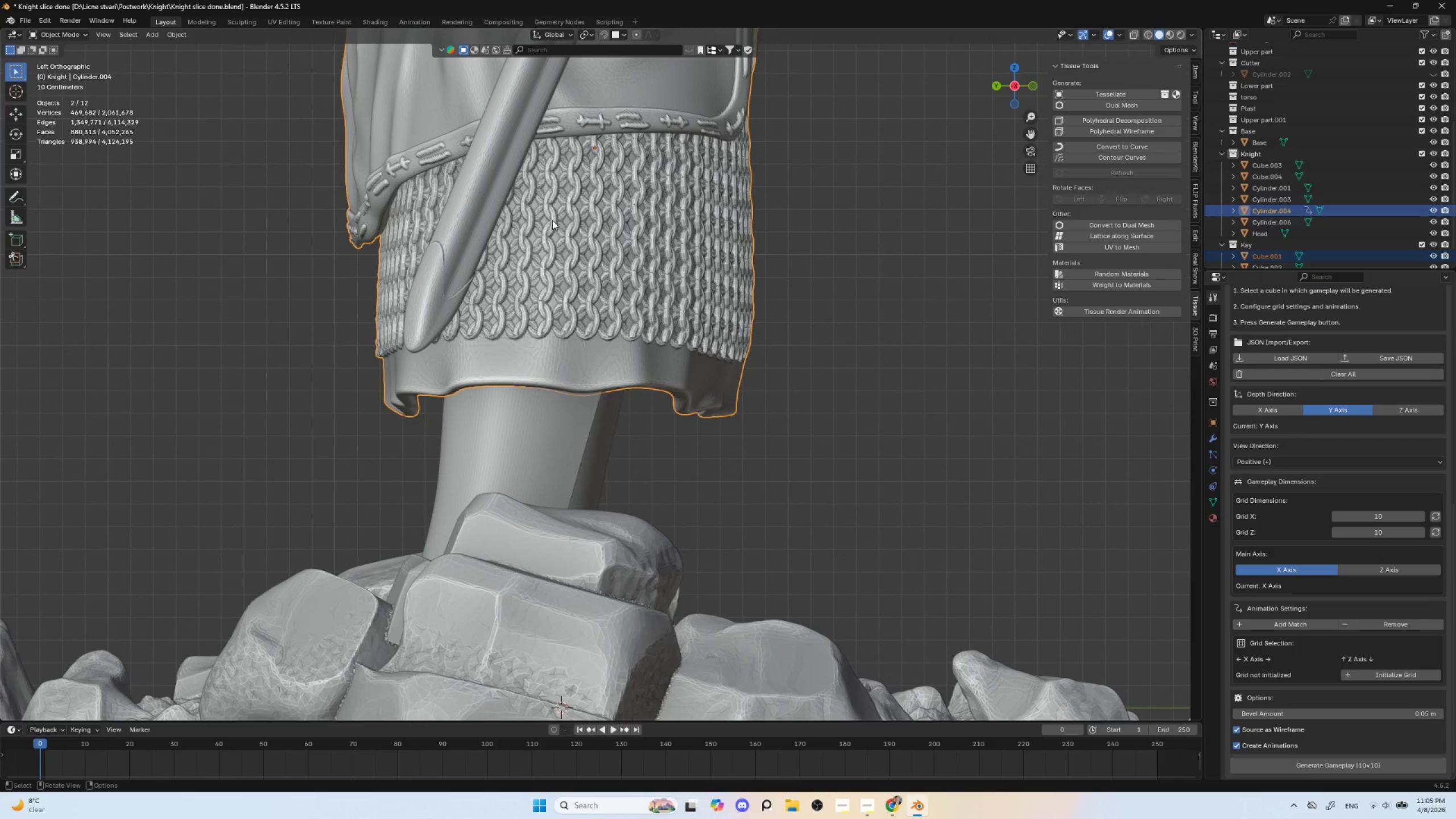 
scroll: coordinate [594, 437], scroll_direction: up, amount: 2.0
 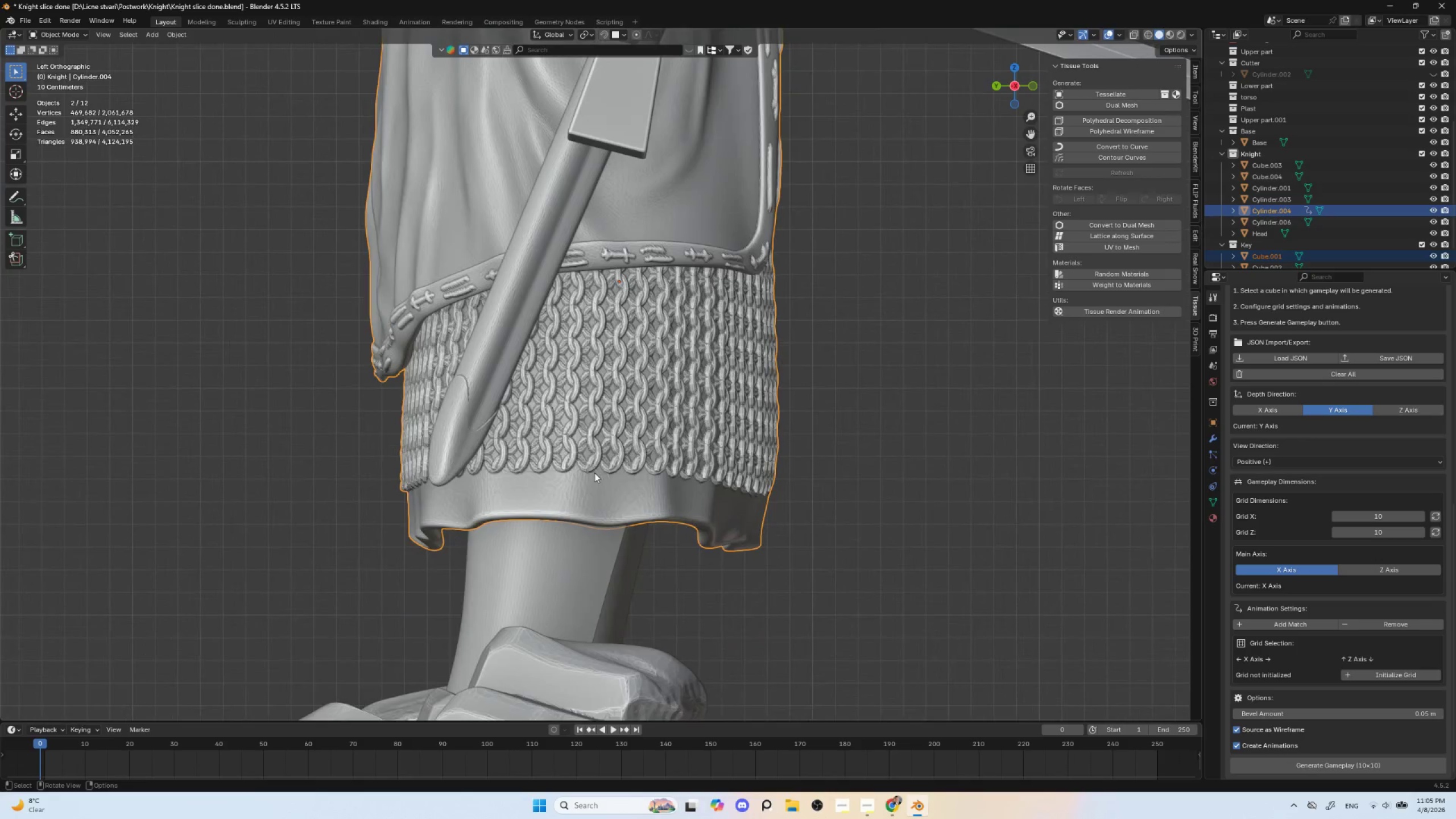 
hold_key(key=AltLeft, duration=0.64)
left_click([551, 212])
 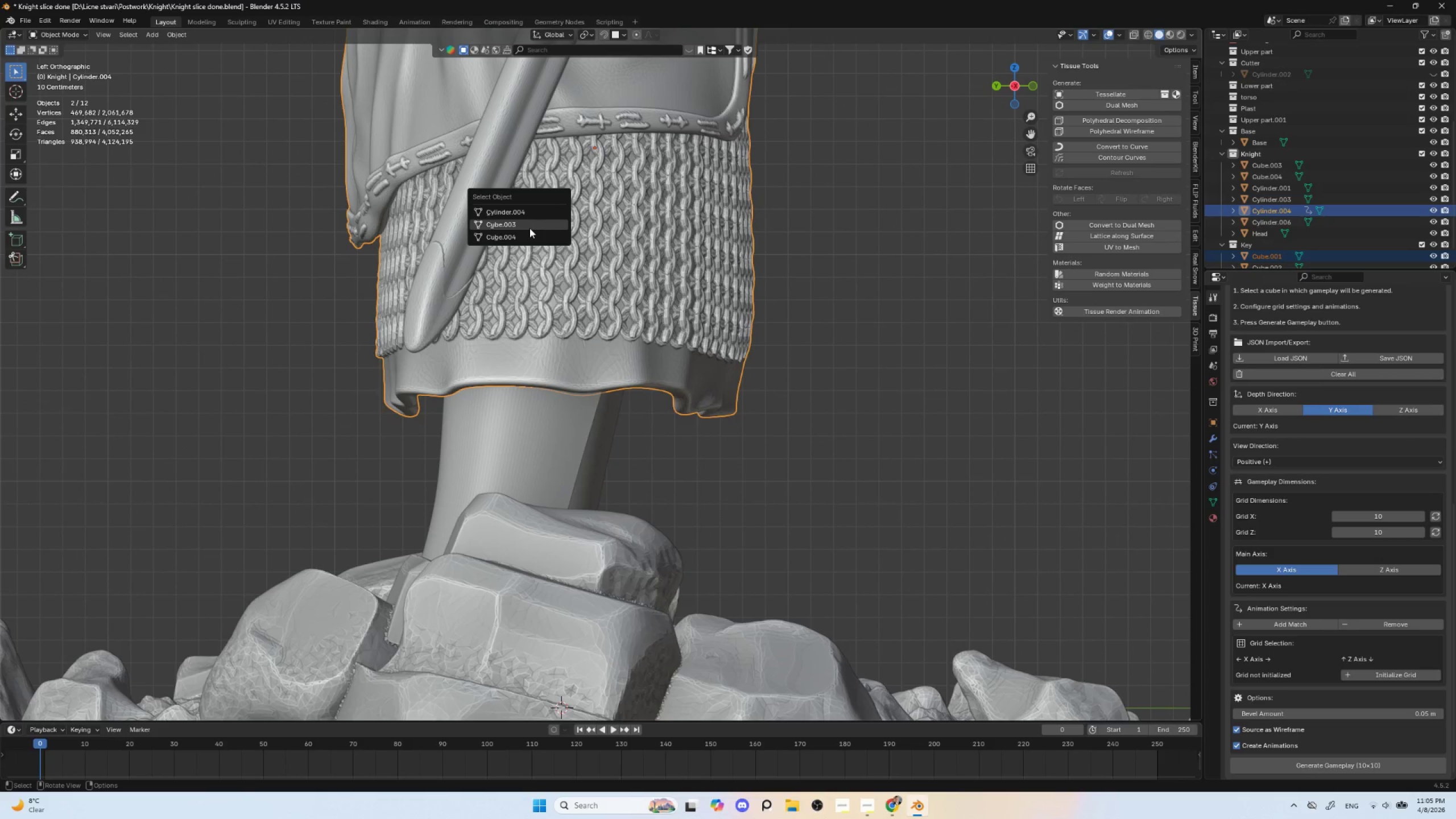 
left_click([530, 228])
 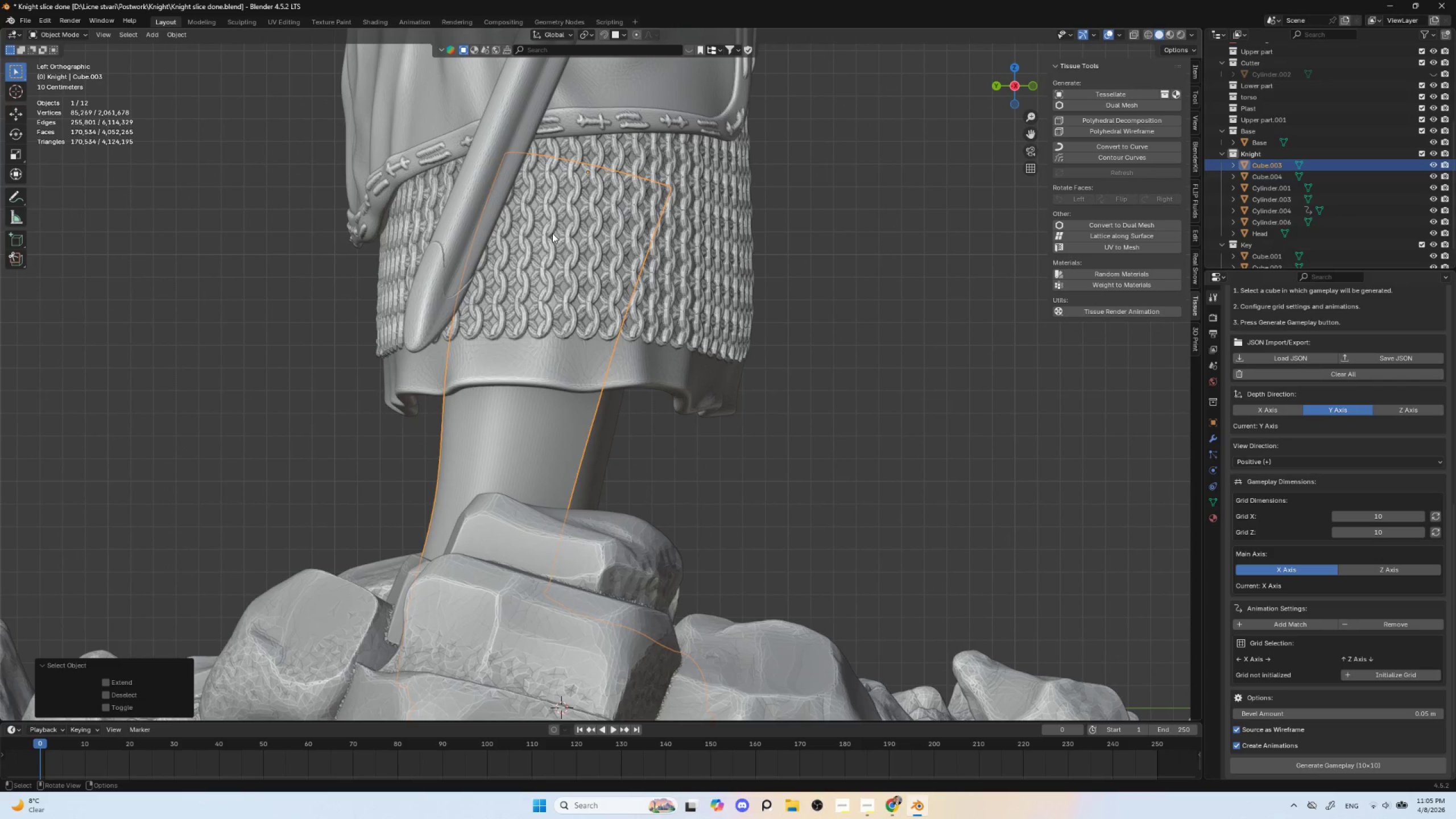 
hold_key(key=AltLeft, duration=0.41)
left_click([554, 216])
 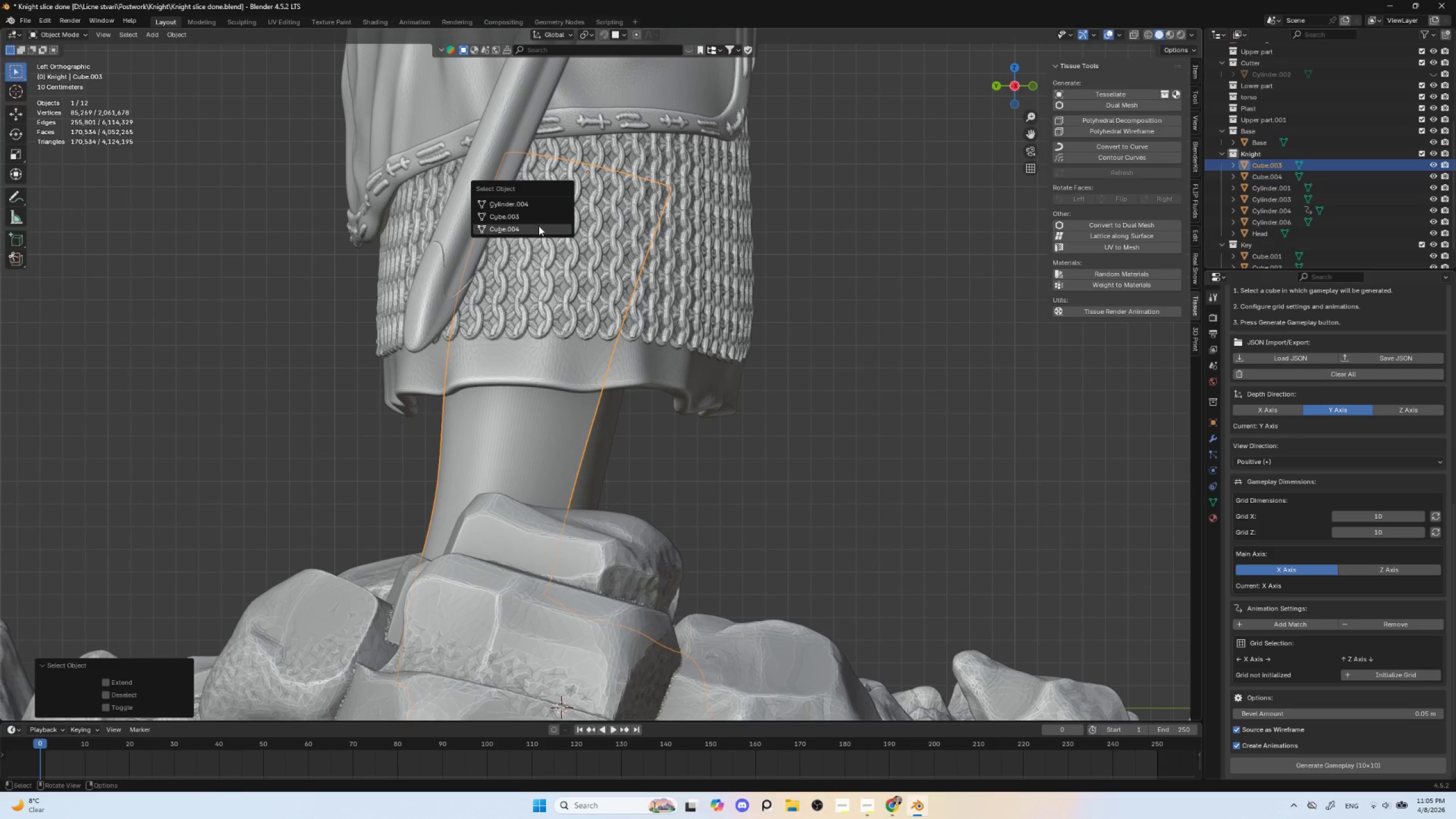 
left_click([536, 228])
 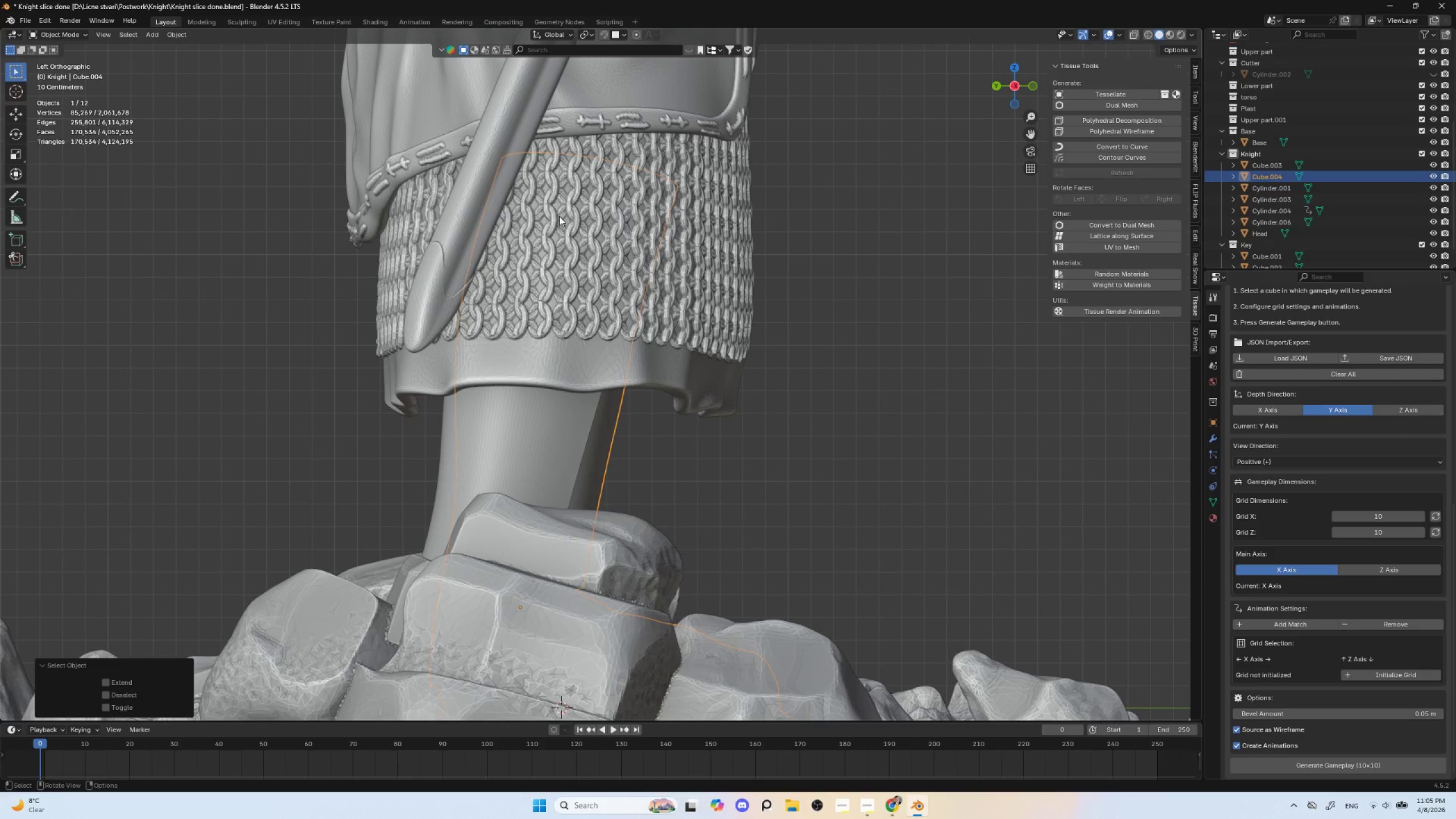 
hold_key(key=AltLeft, duration=0.61)
left_click([560, 201])
 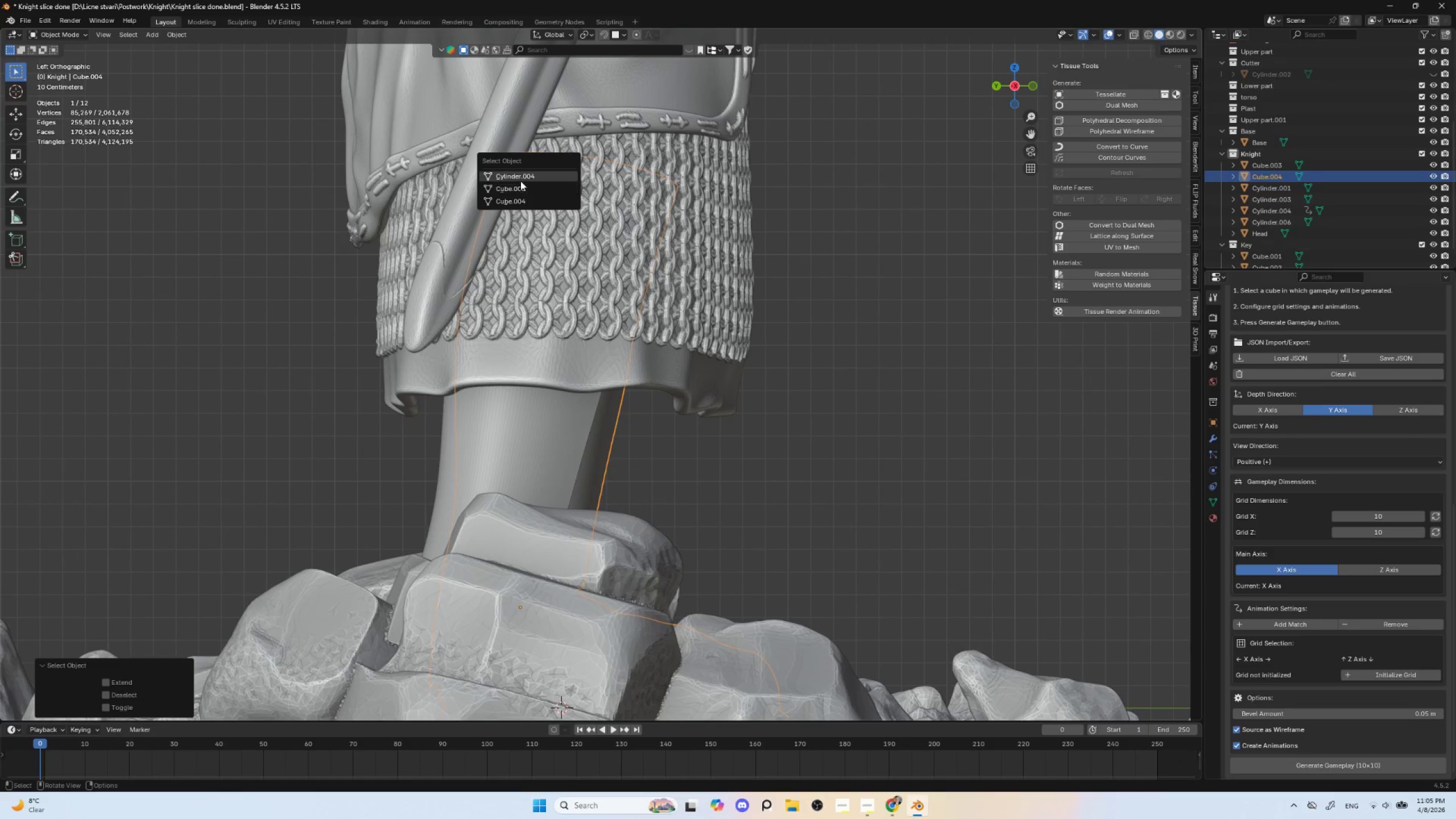 
left_click([520, 179])
 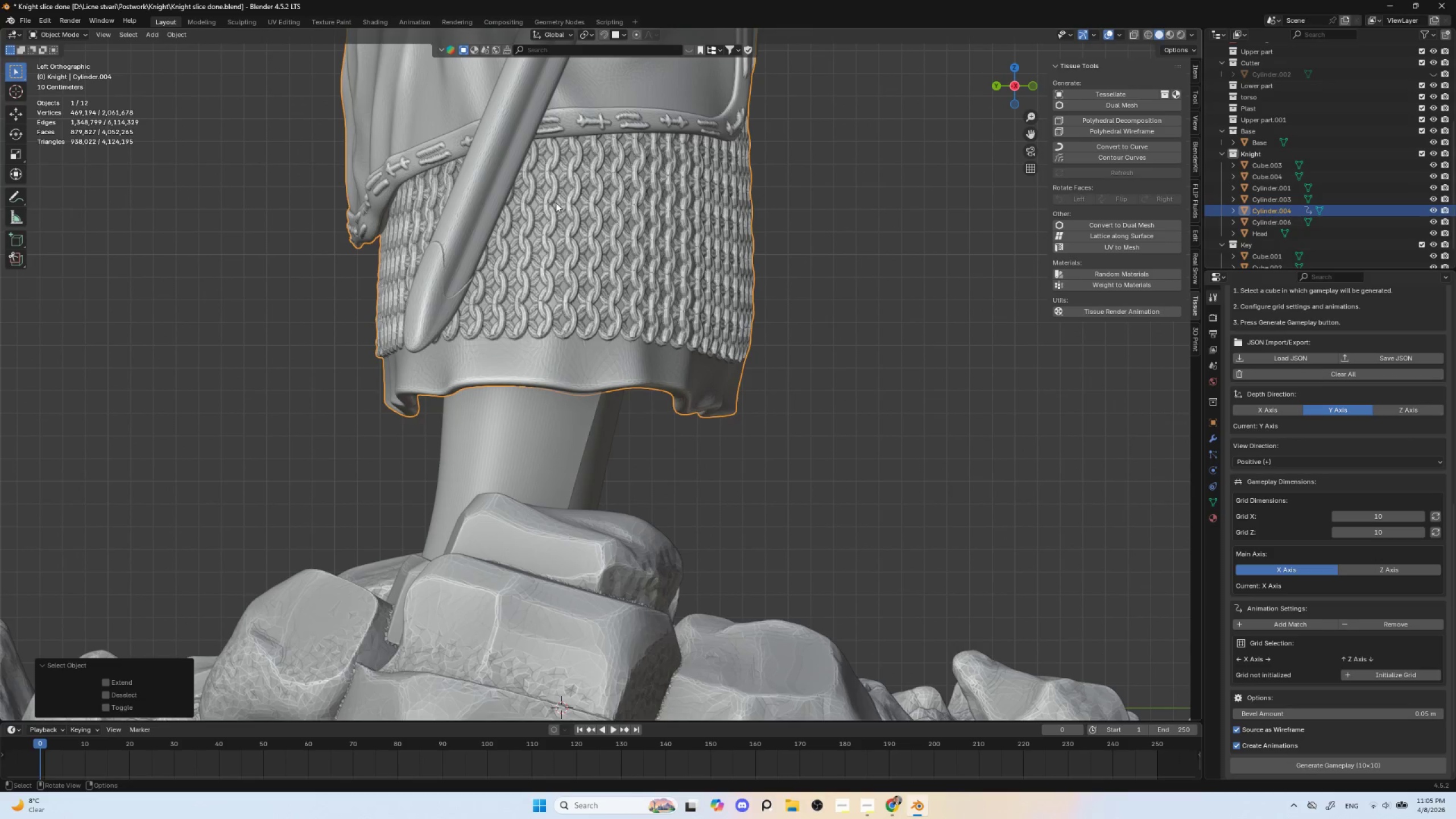 
hold_key(key=AltLeft, duration=0.7)
left_click([553, 189])
 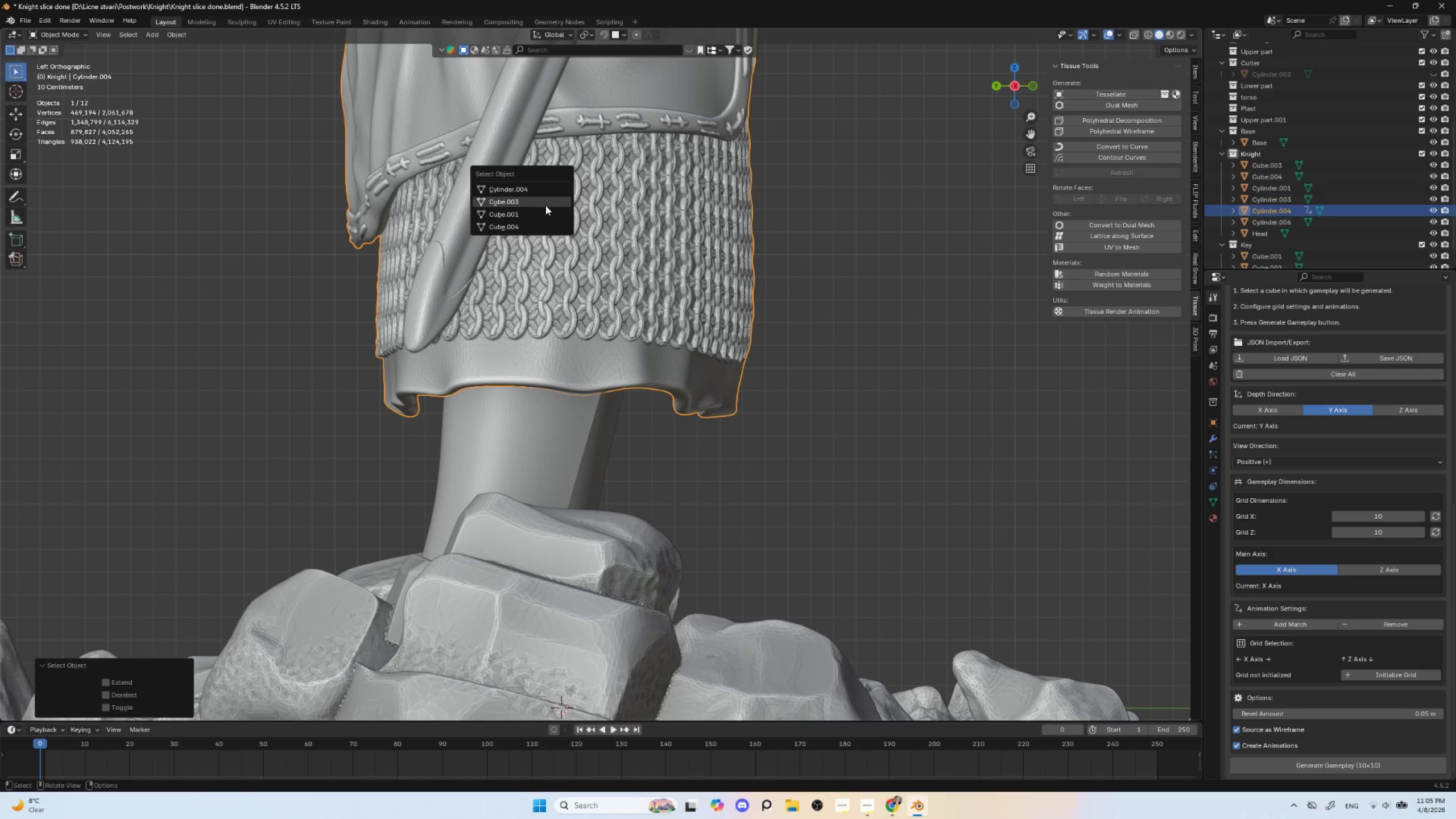 
left_click([544, 205])
 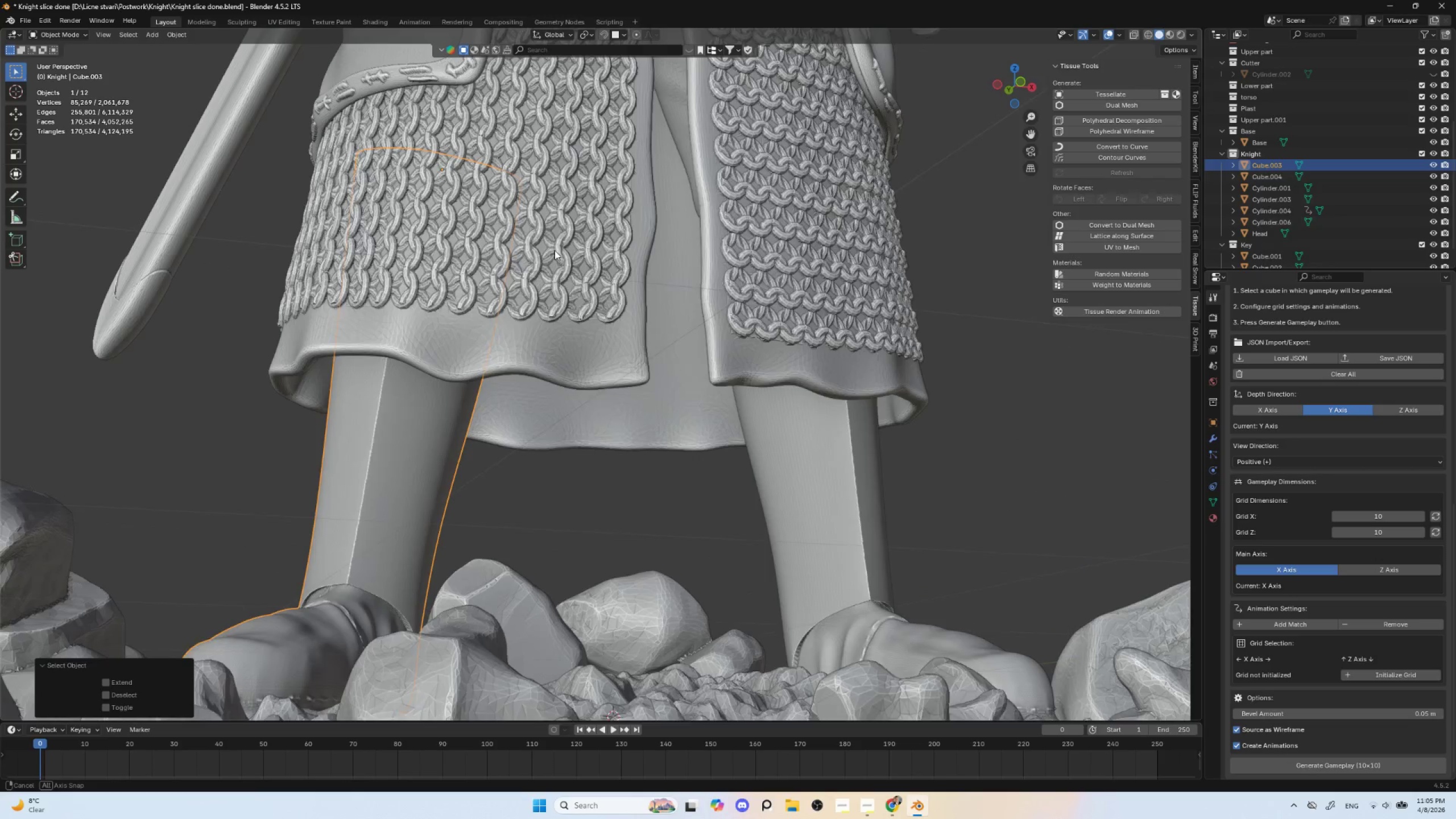 
hold_key(key=AltLeft, duration=1.14)
left_click([439, 146])
 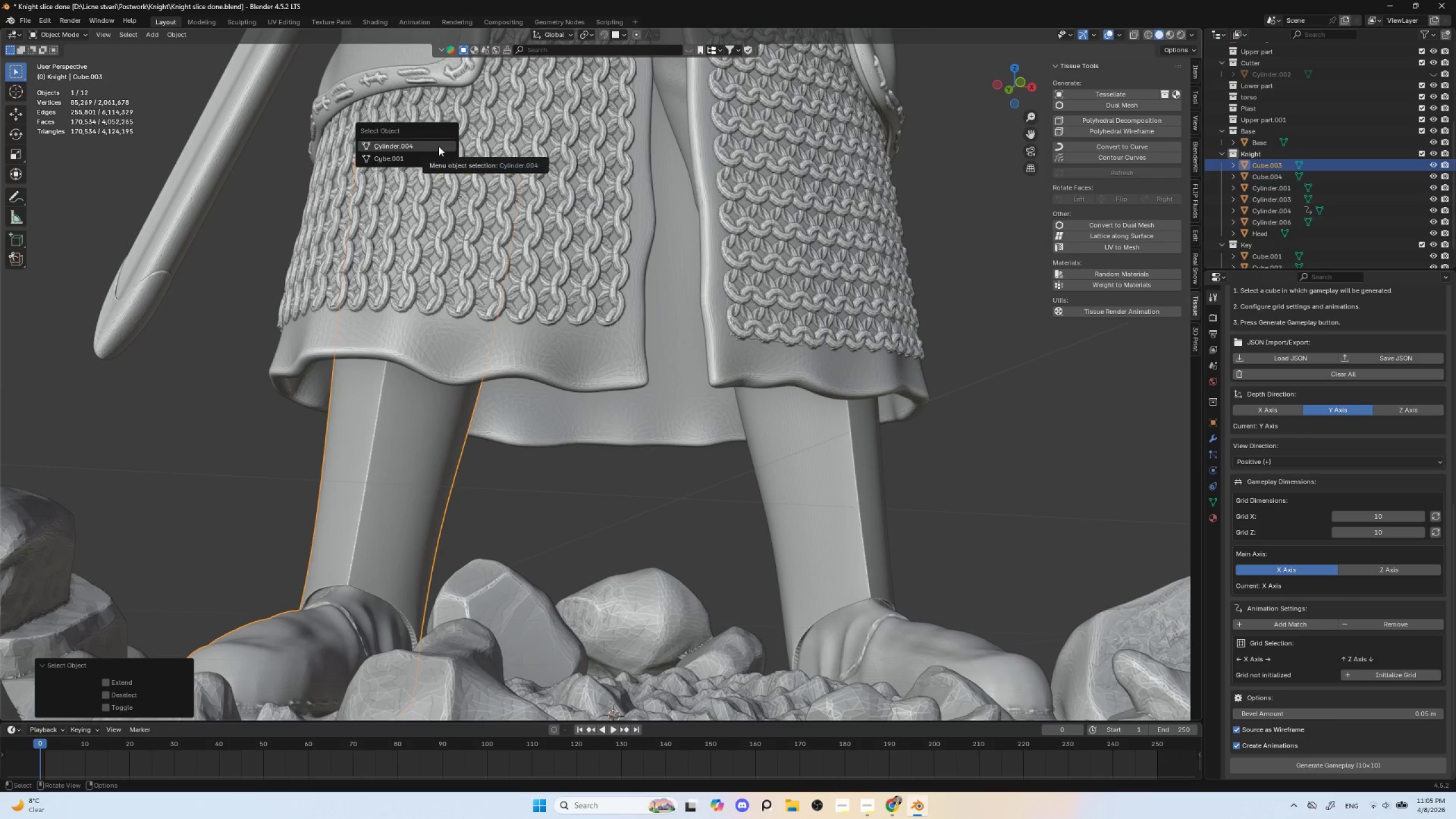 
left_click([439, 146])
 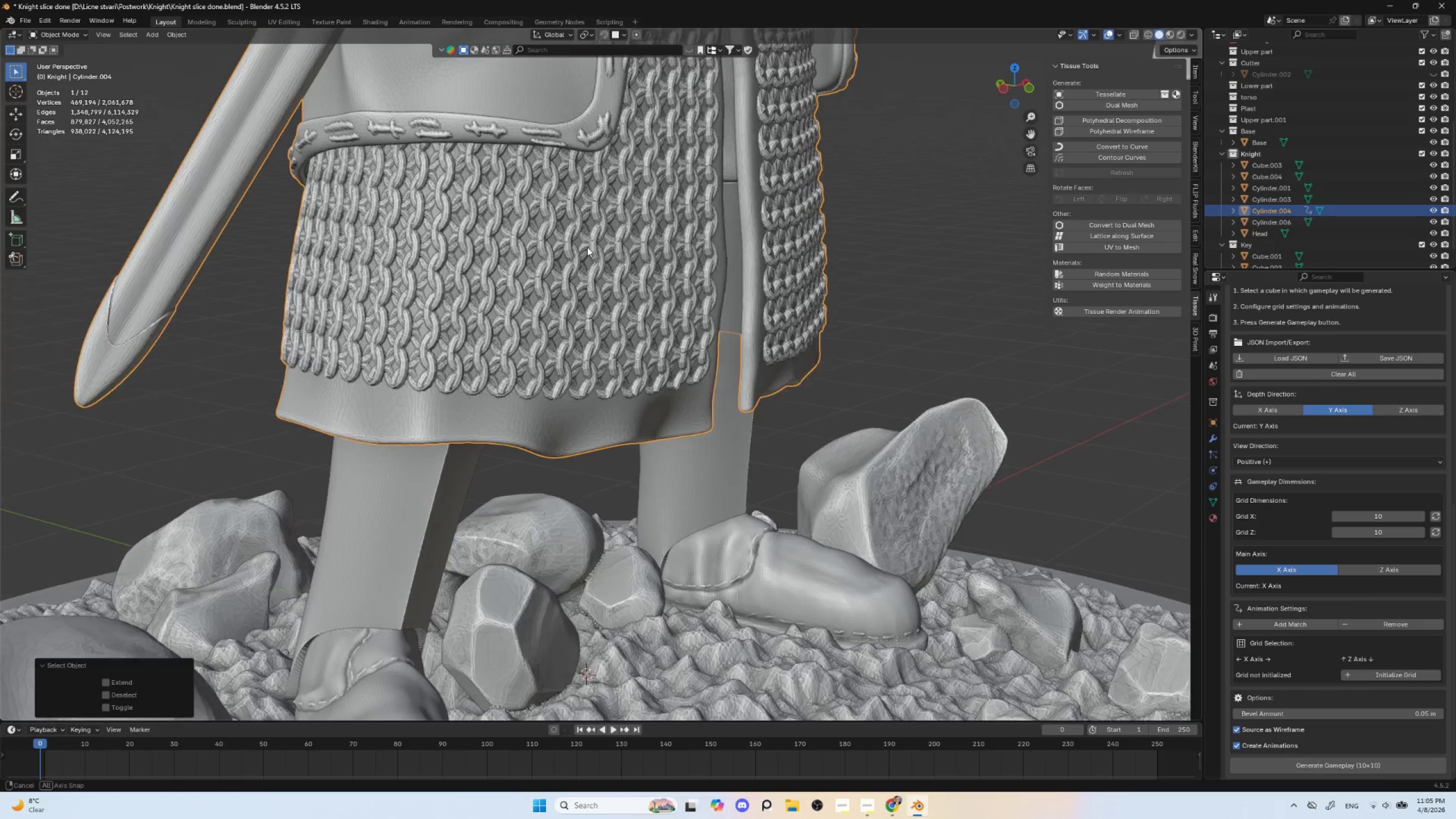 
hold_key(key=AltLeft, duration=0.48)
 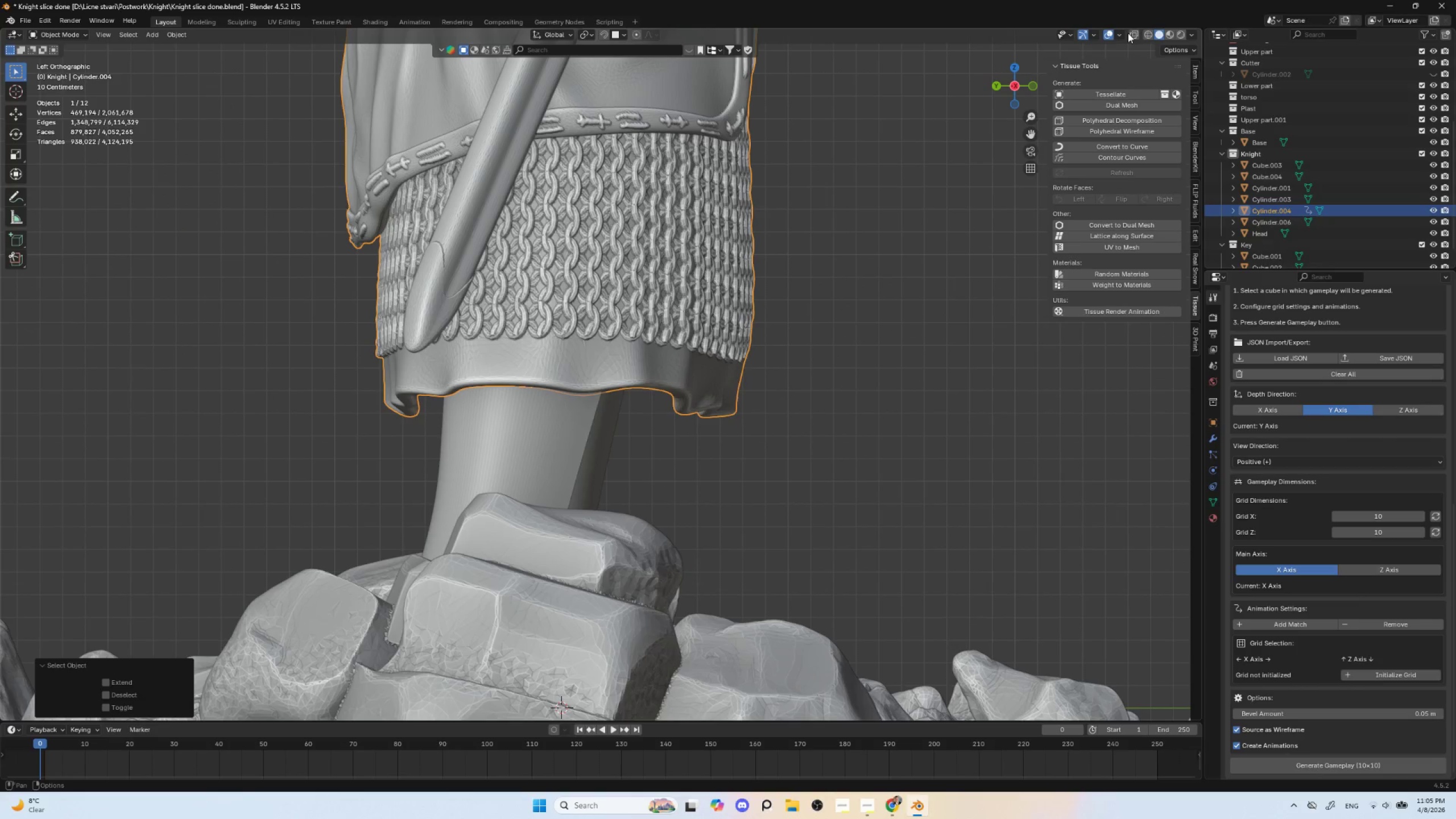 
left_click([1130, 33])
 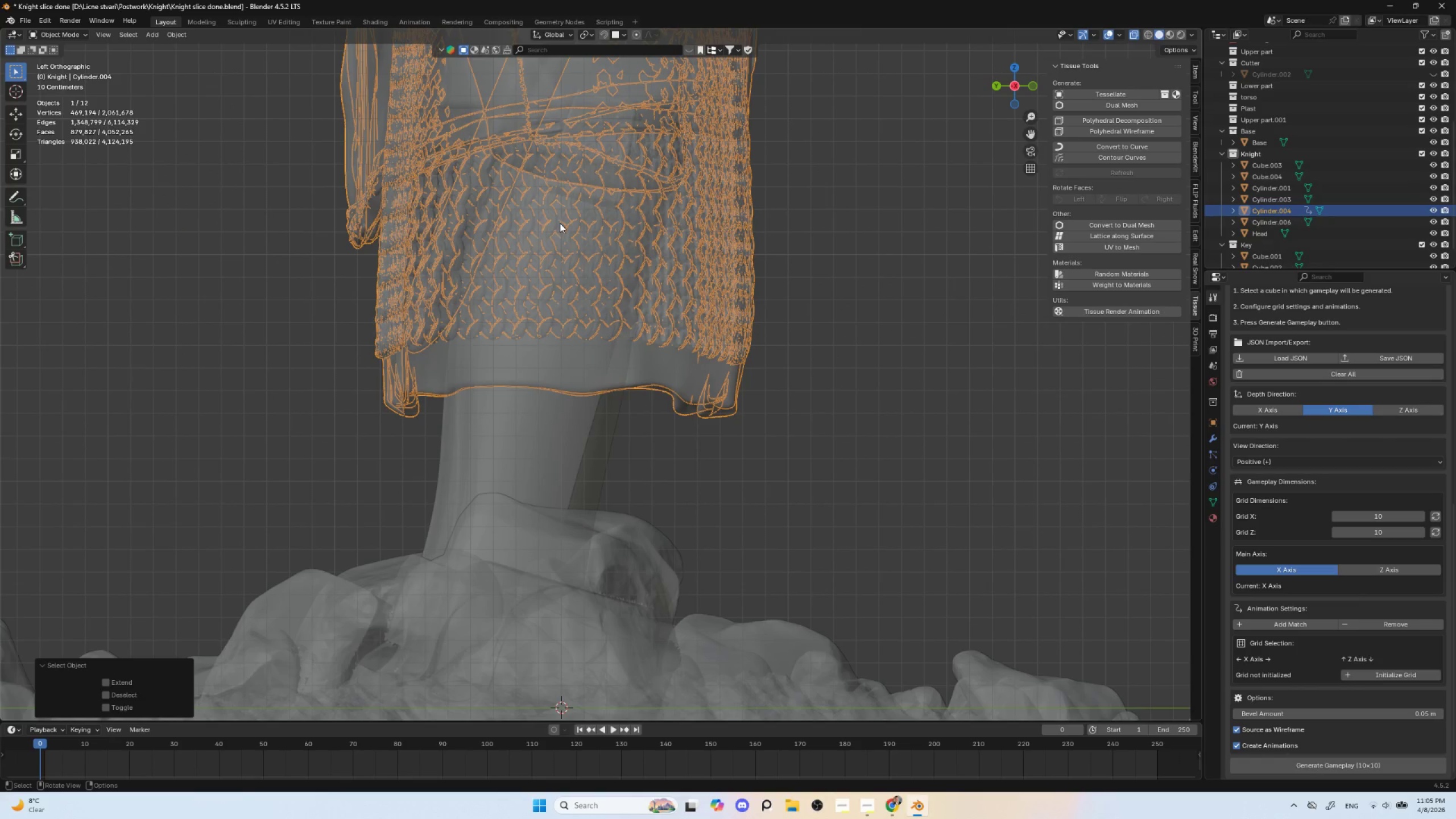 
hold_key(key=AltLeft, duration=0.72)
left_click([562, 216])
 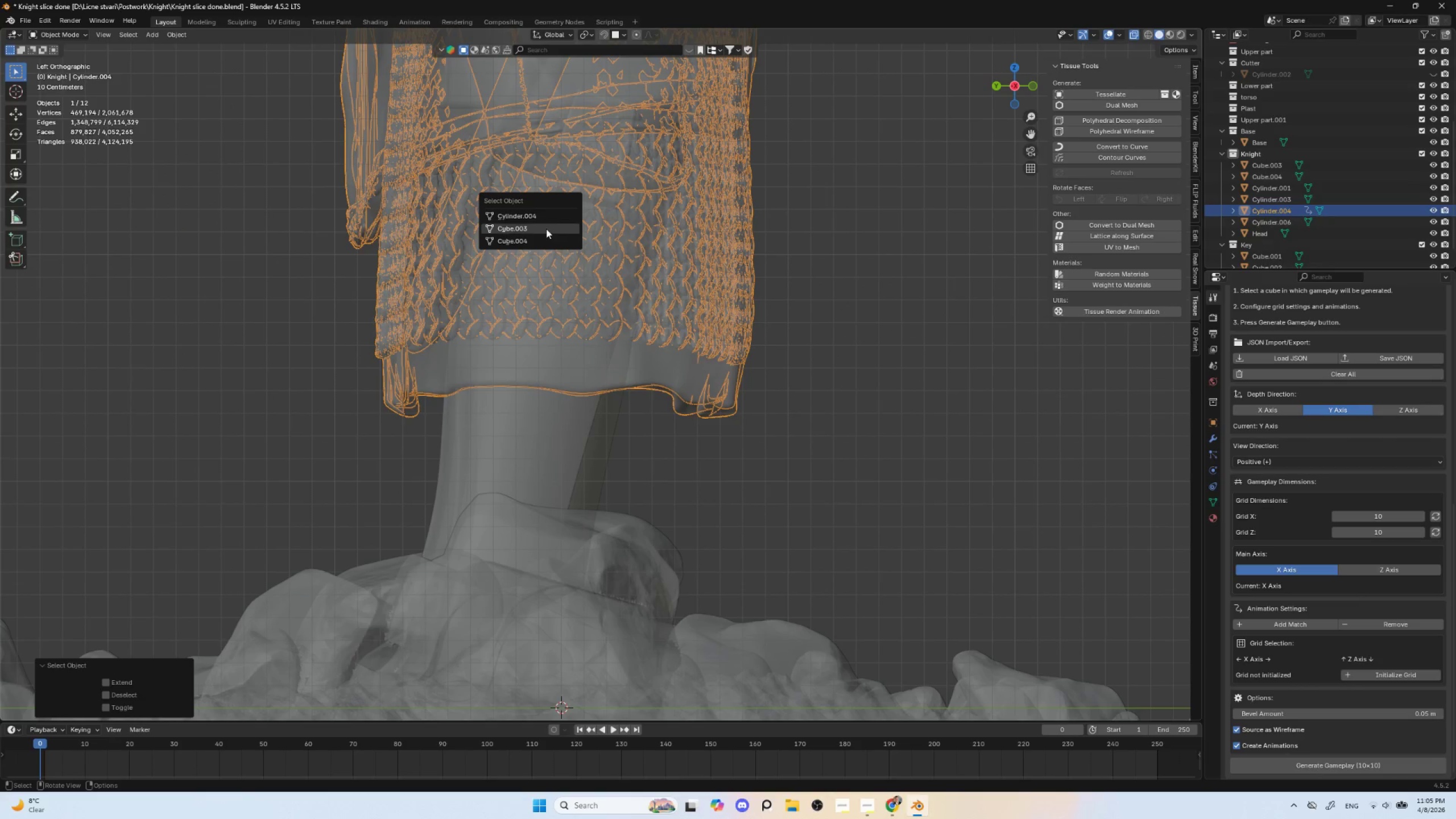 
left_click([545, 230])
 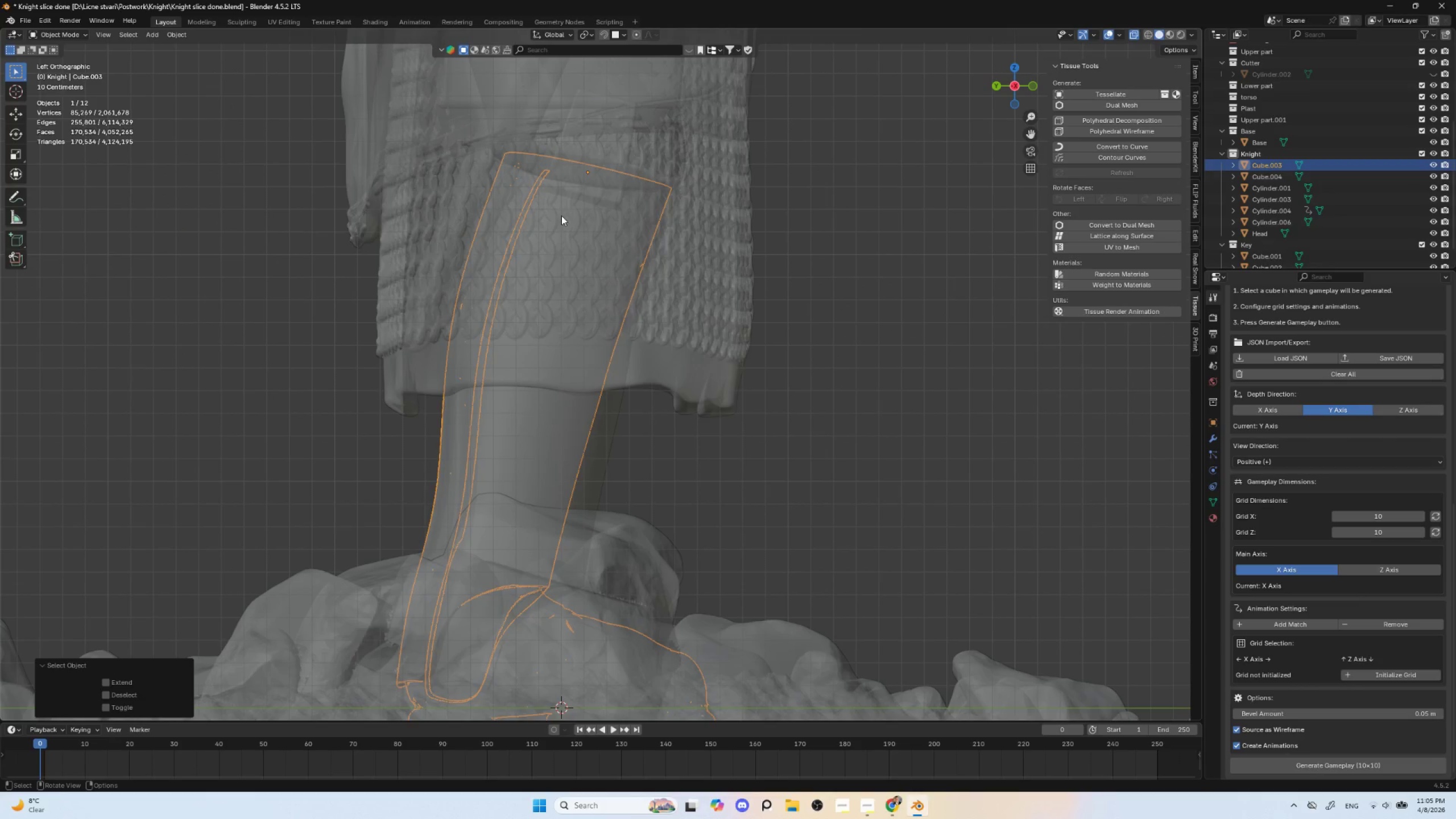 
hold_key(key=AltLeft, duration=1.03)
left_click([563, 211])
 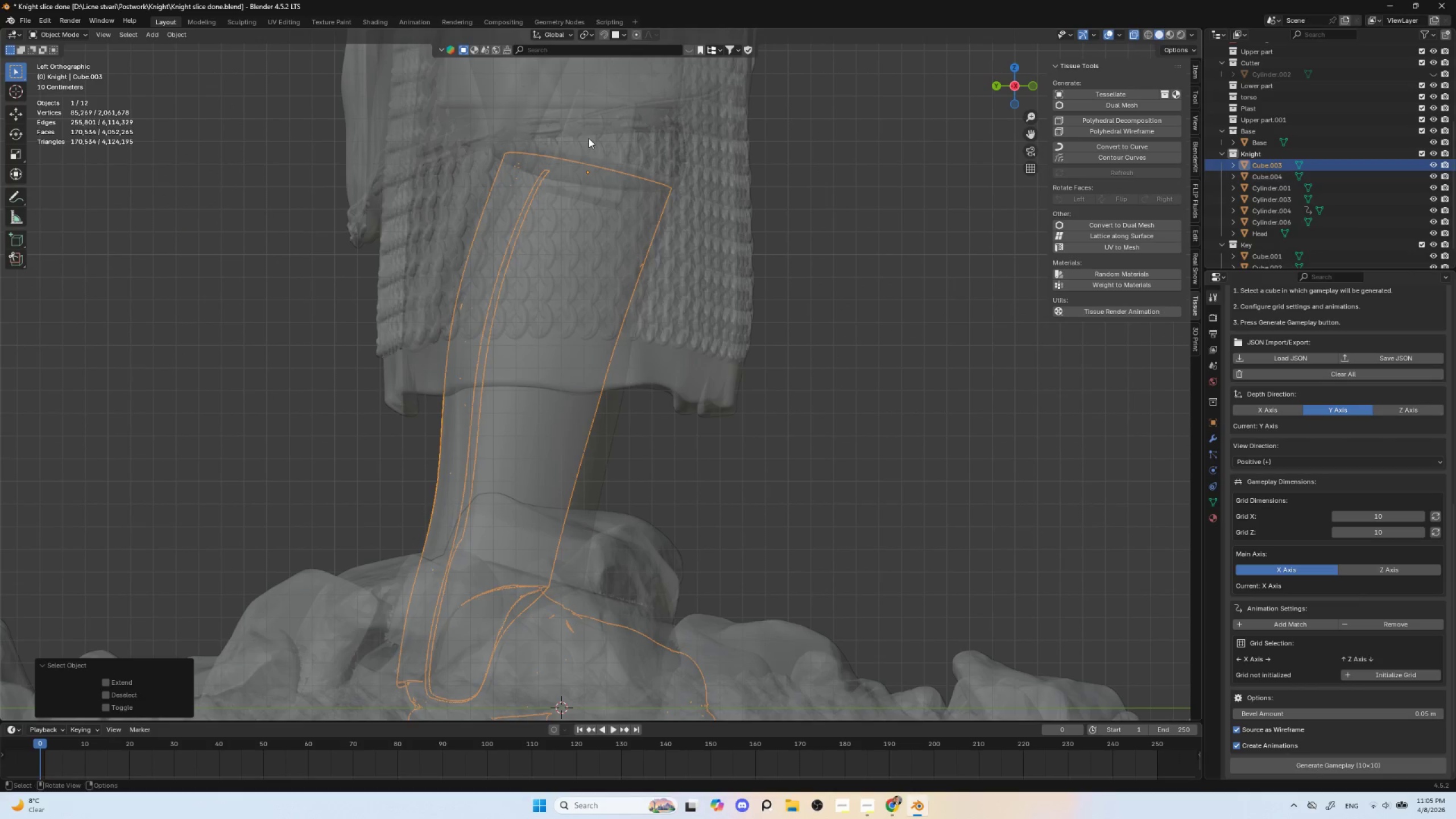 
hold_key(key=AltLeft, duration=0.39)
left_click([589, 138])
 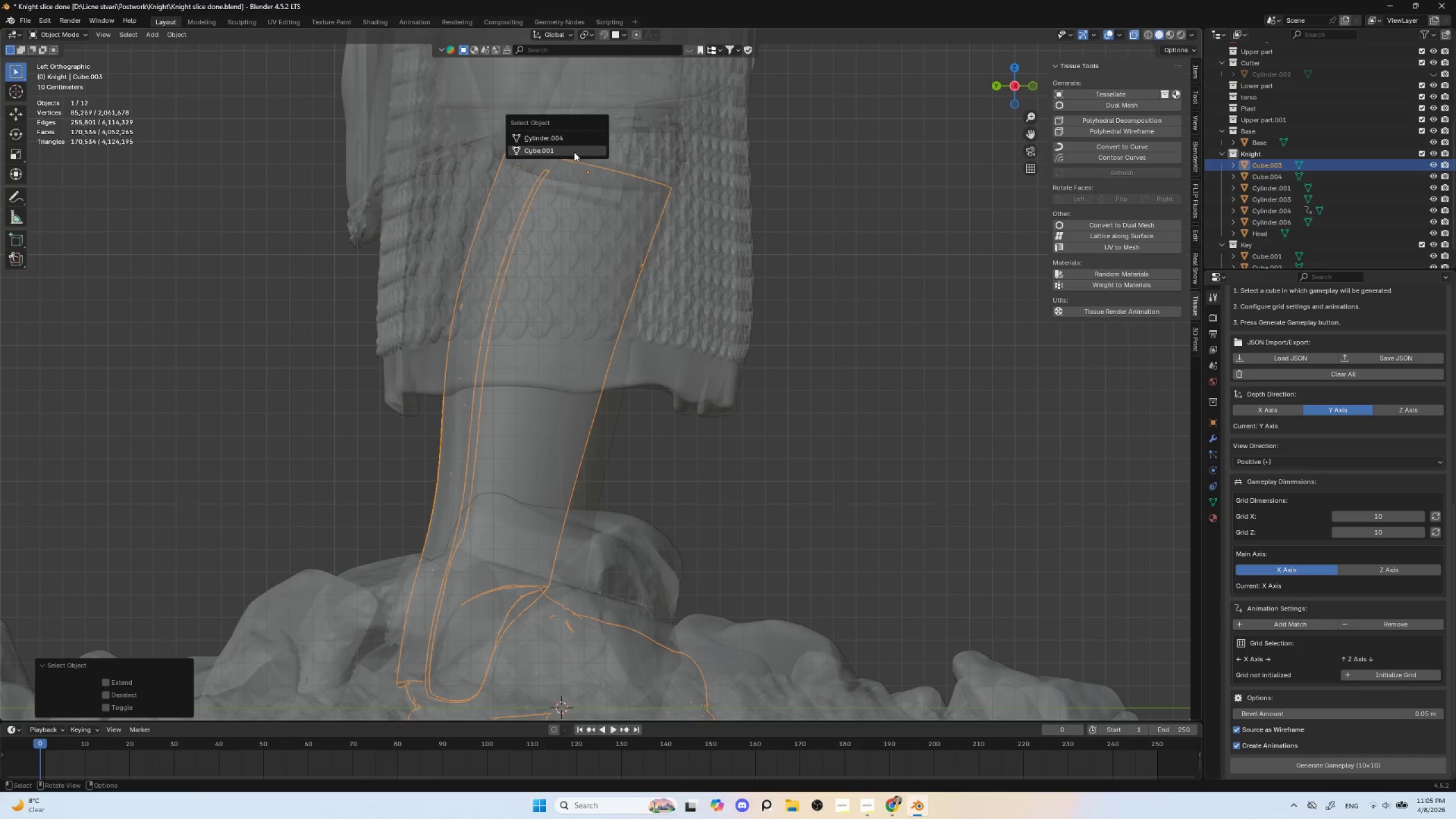 
left_click([574, 152])
 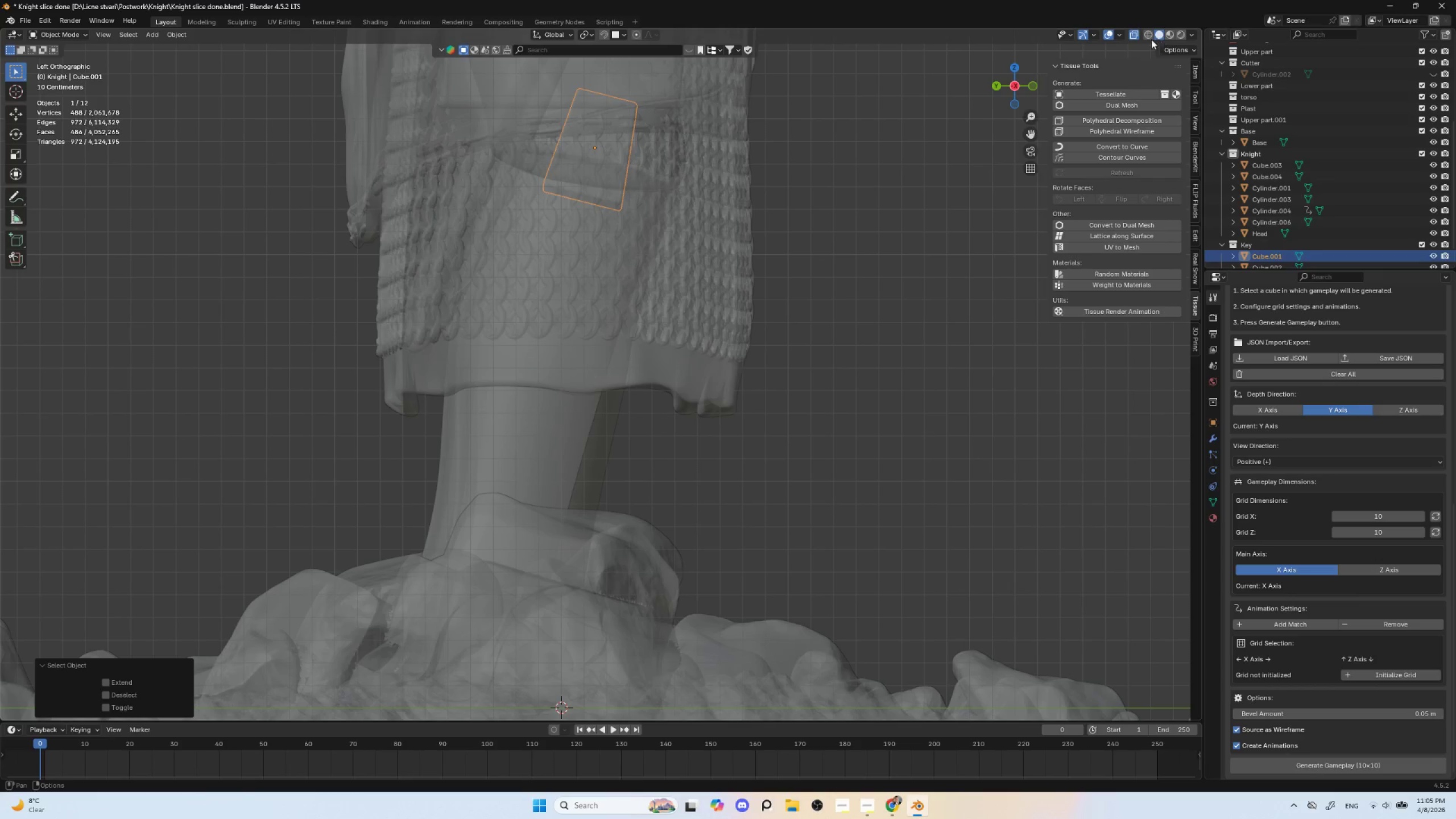 
left_click([1134, 34])
 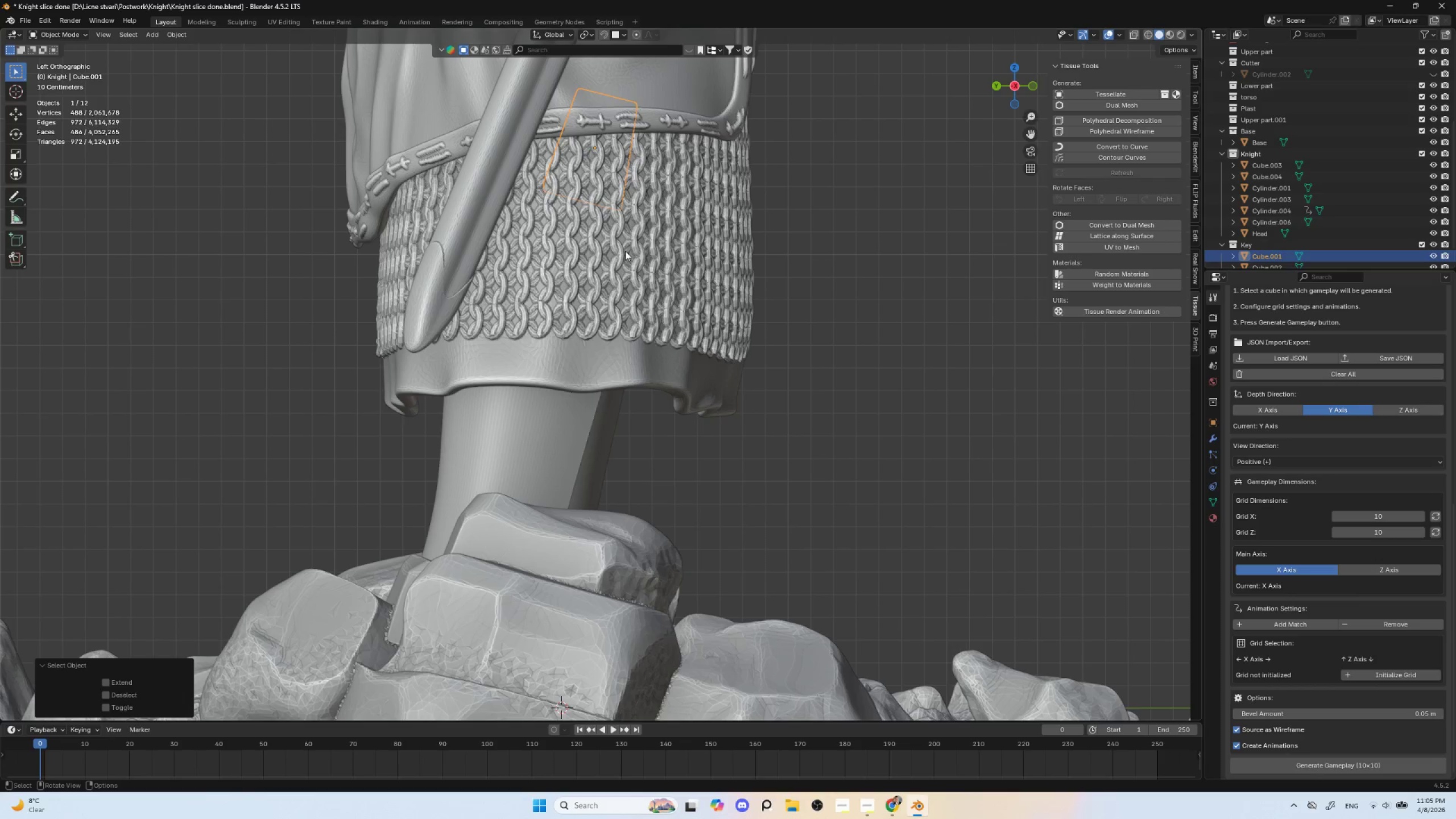 
key(Shift+D)
 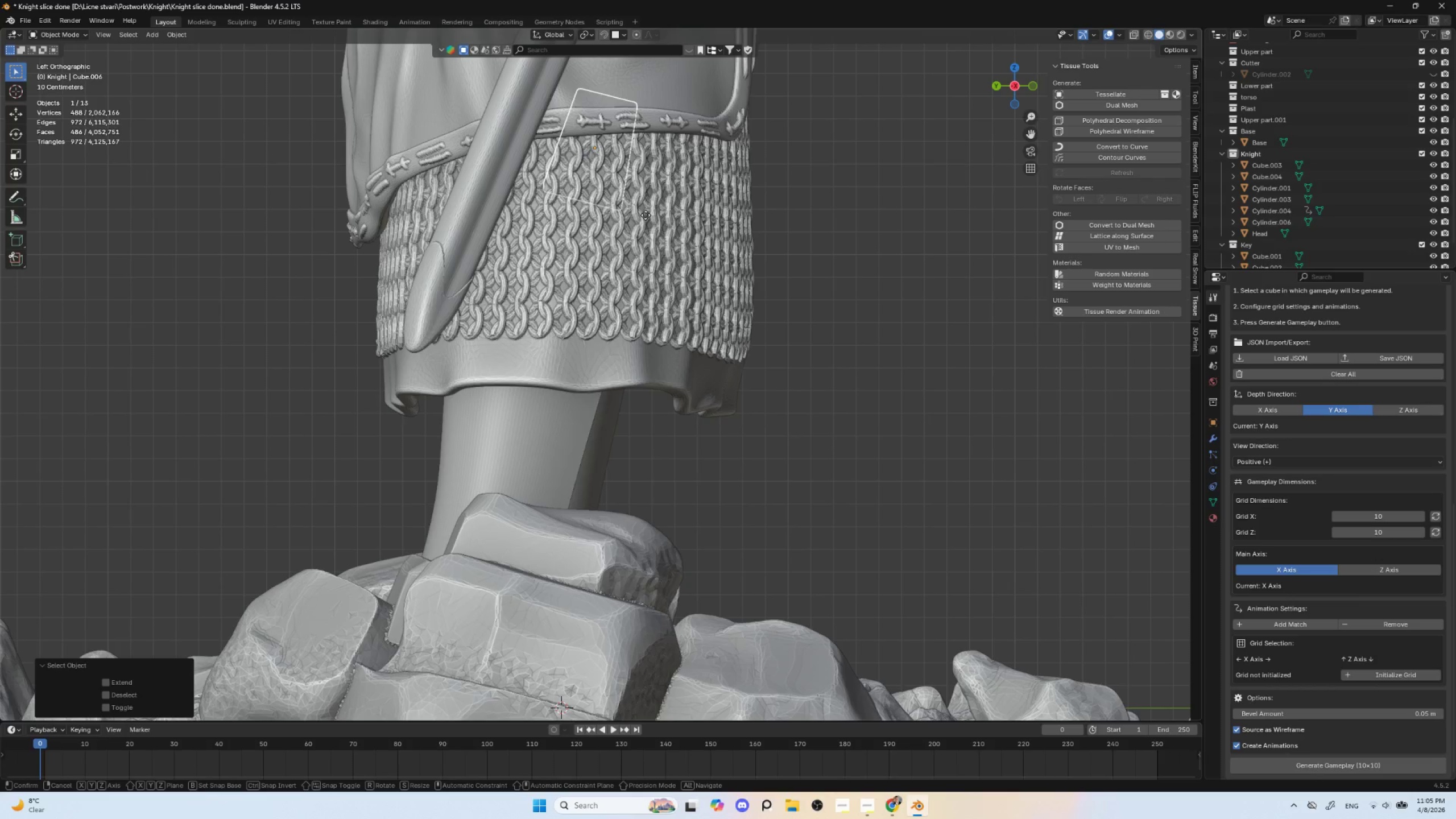 
key(Escape)
 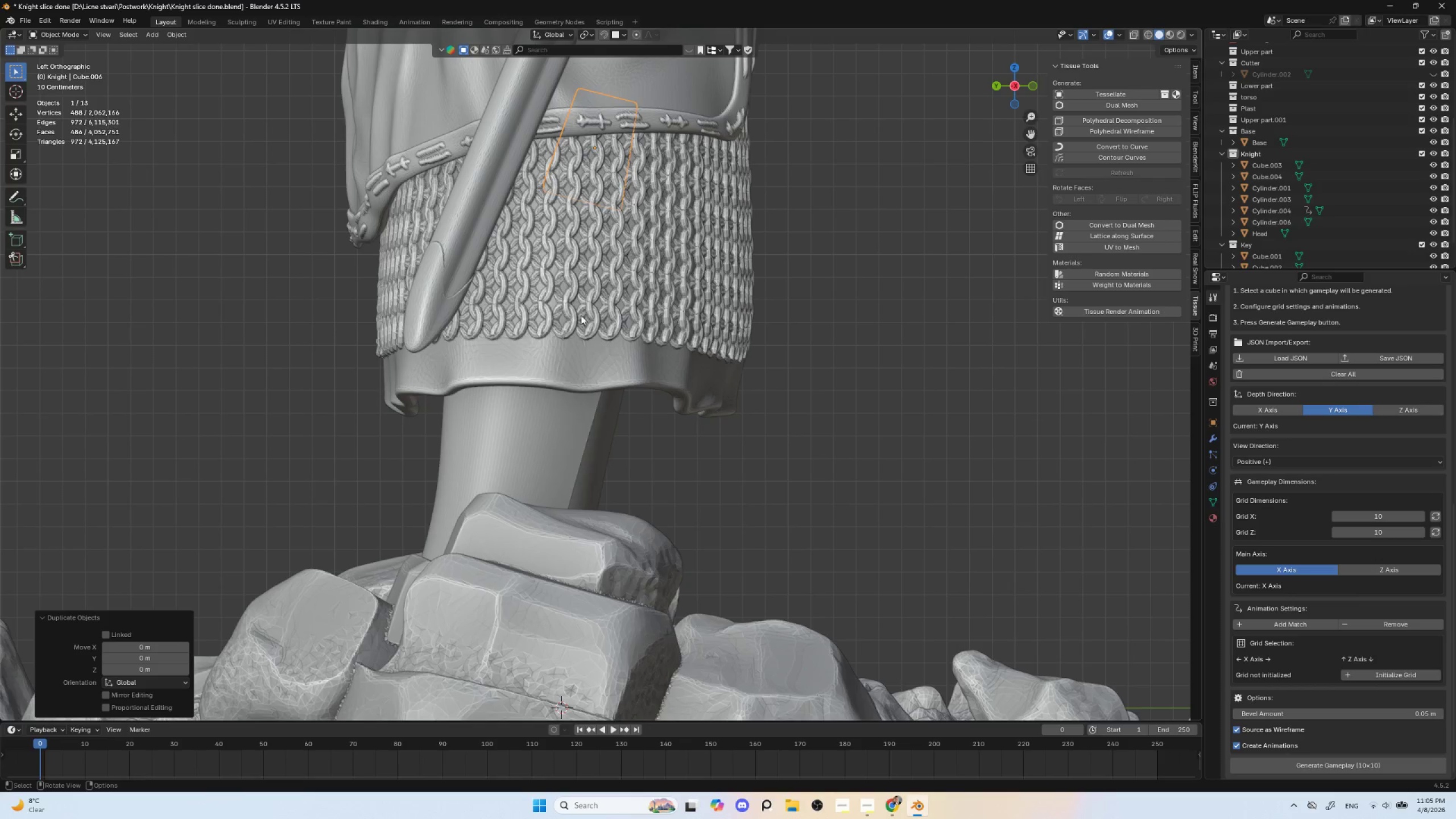 
hold_key(key=ShiftLeft, duration=0.86)
left_click([537, 412])
 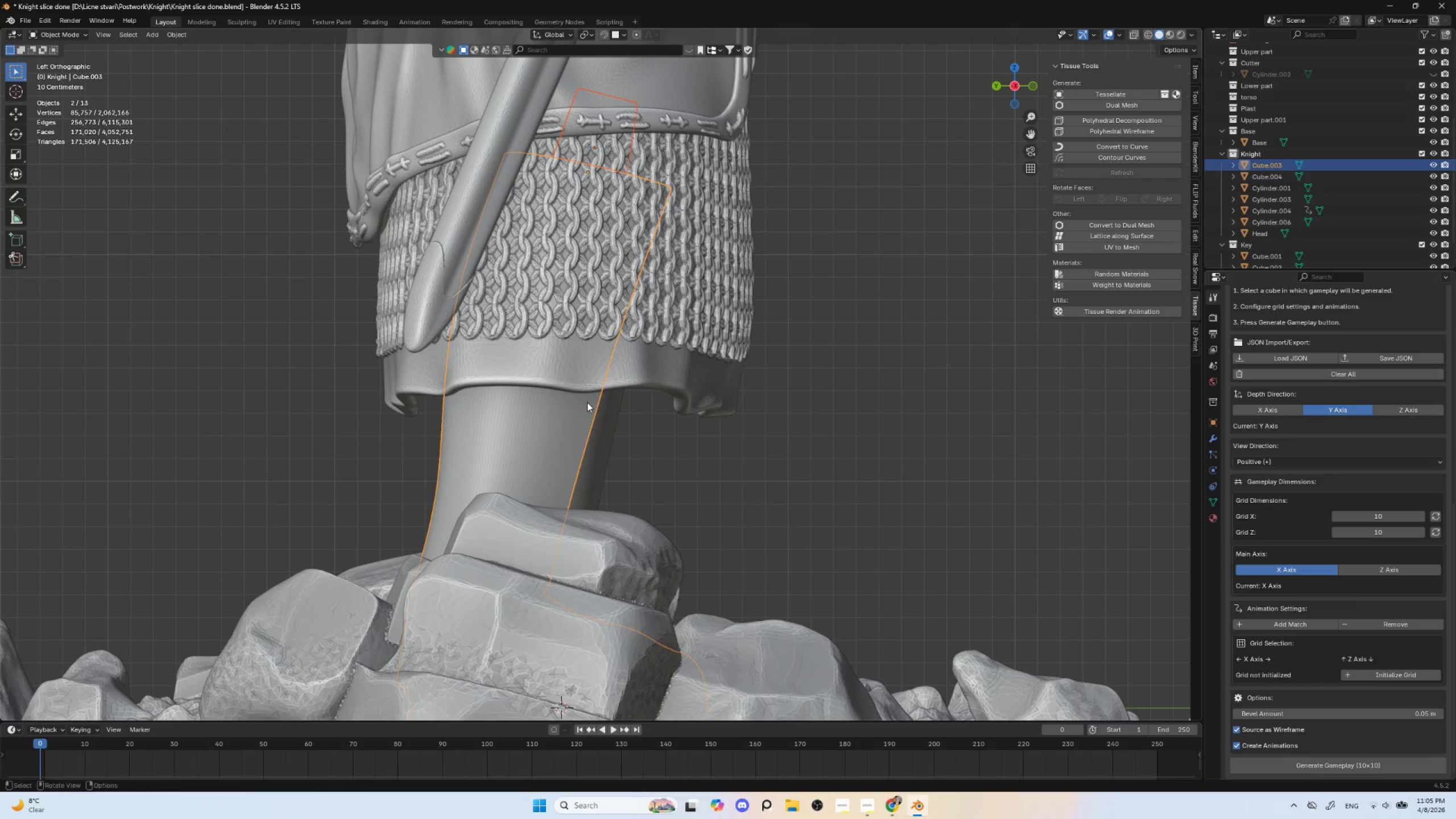 
hold_key(key=ShiftLeft, duration=1.53)
 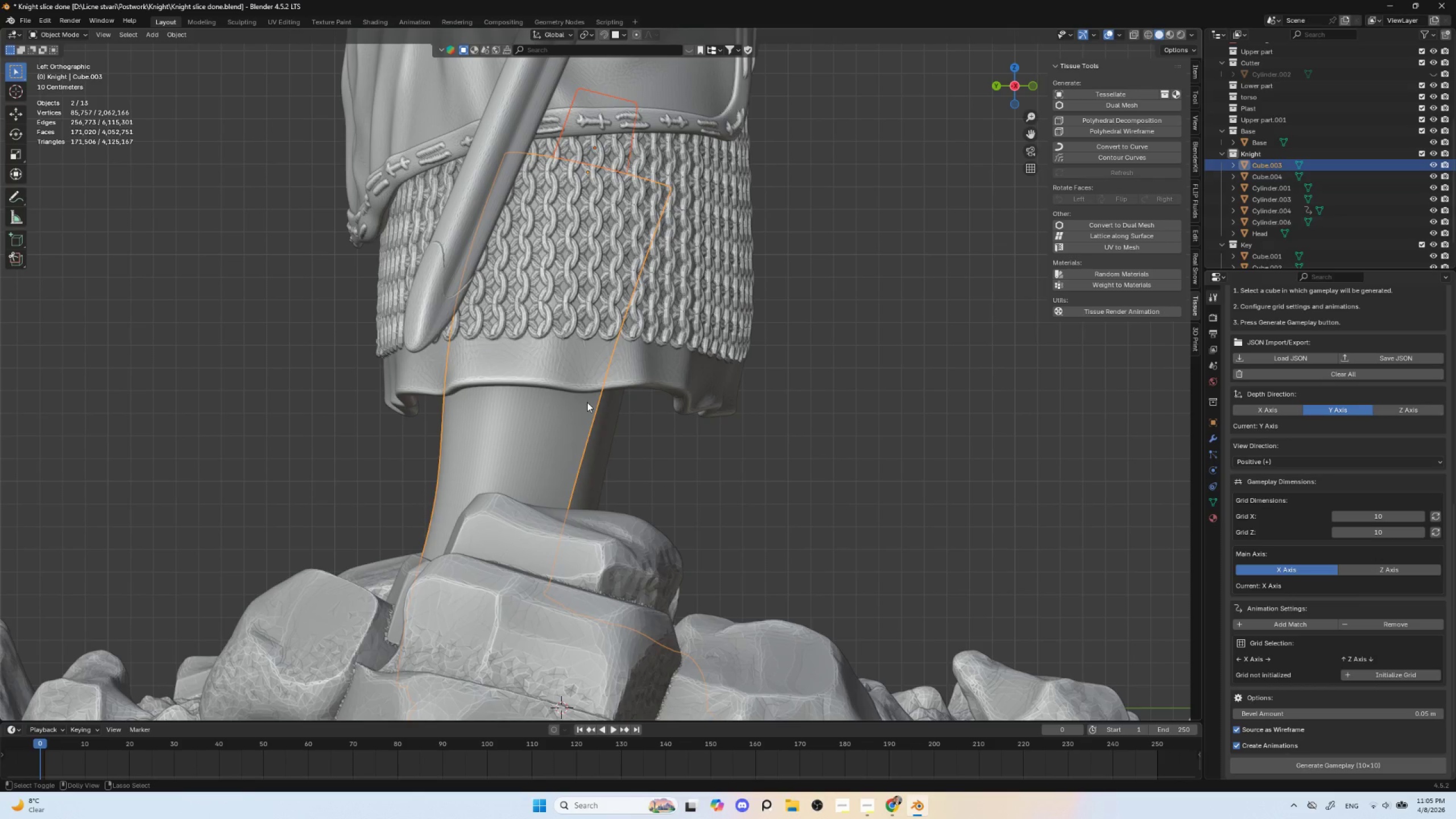 
key(Control+Shift+B)
 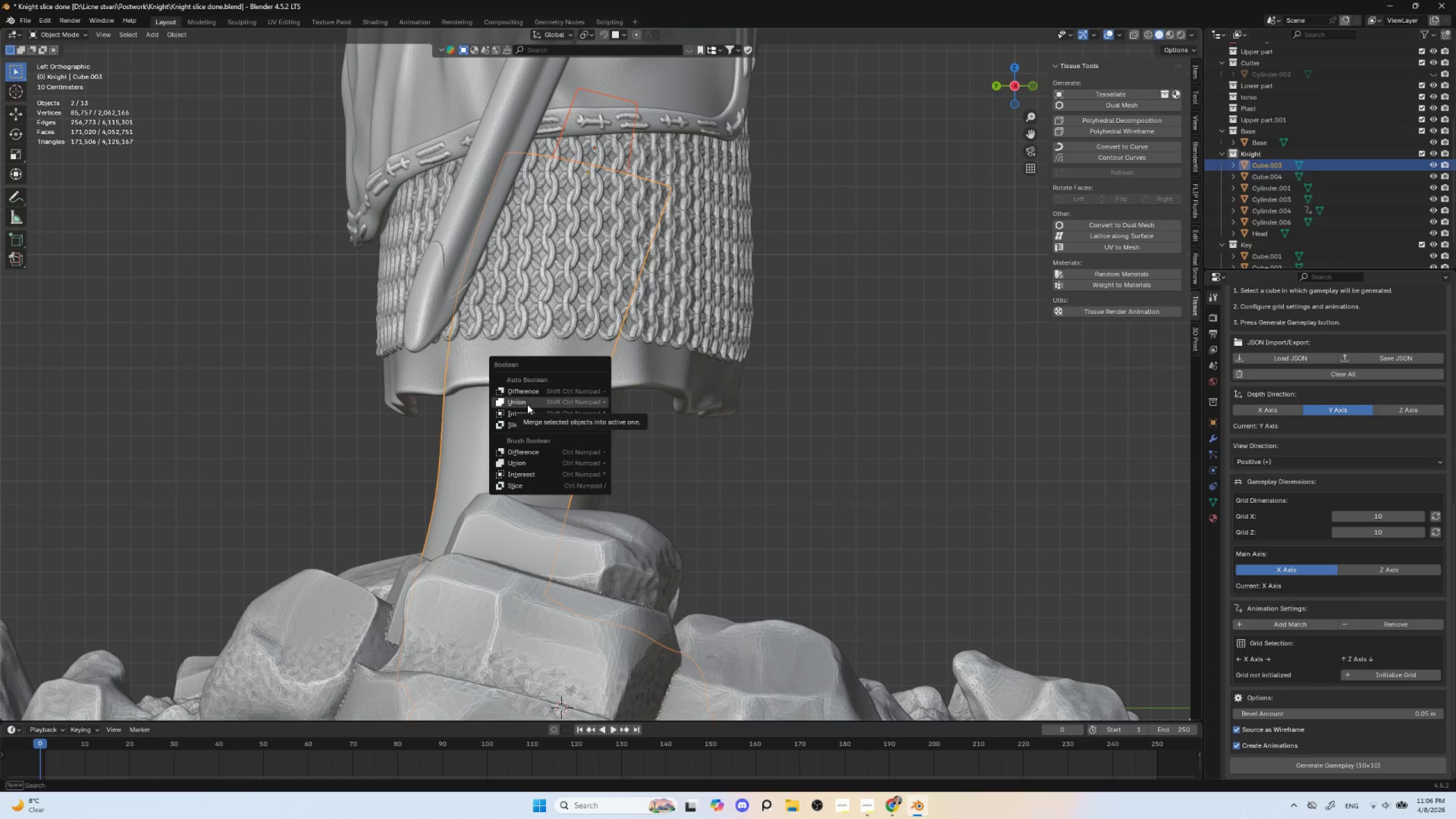 
wait(7.53)
 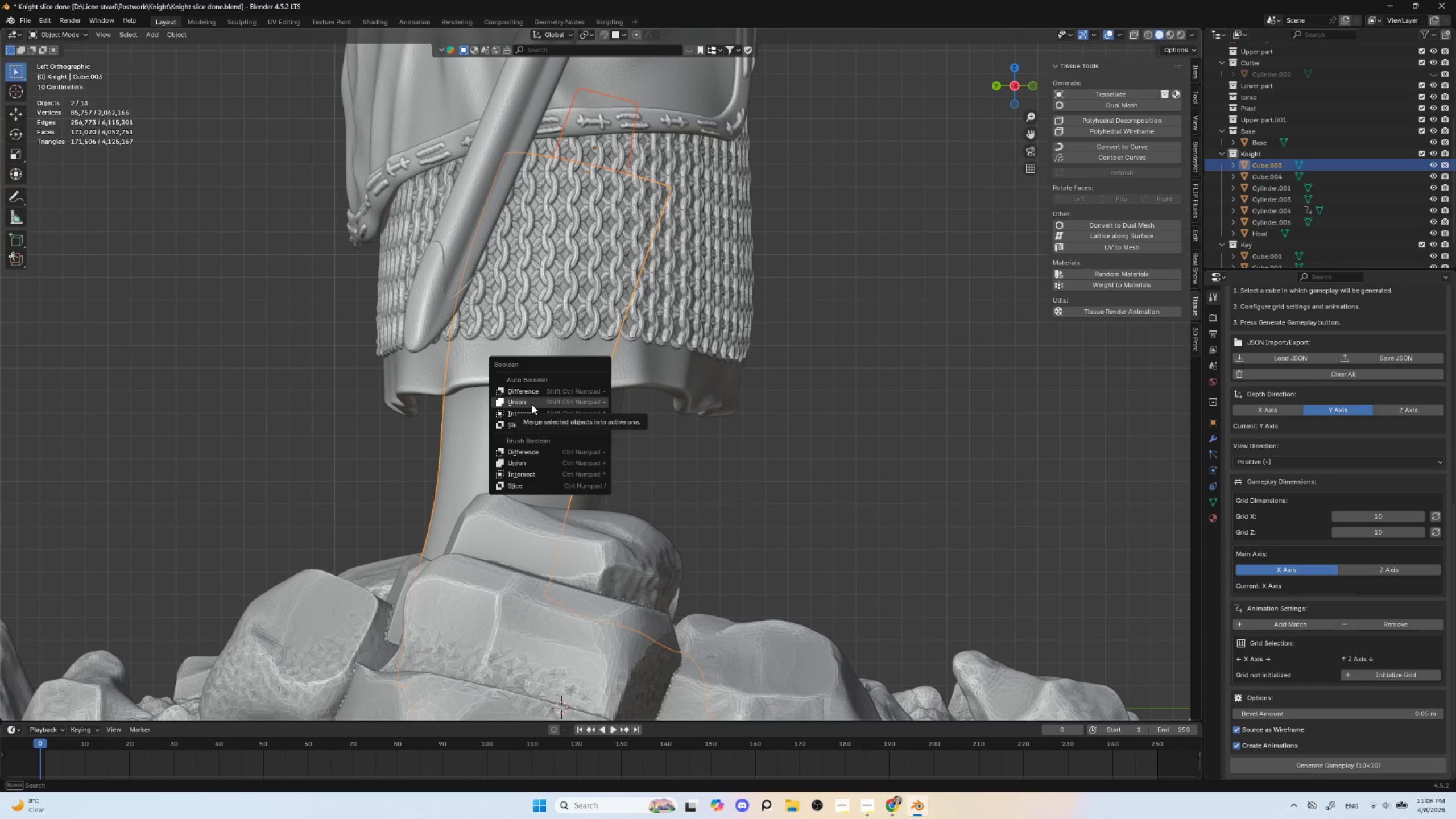 
left_click([528, 404])
 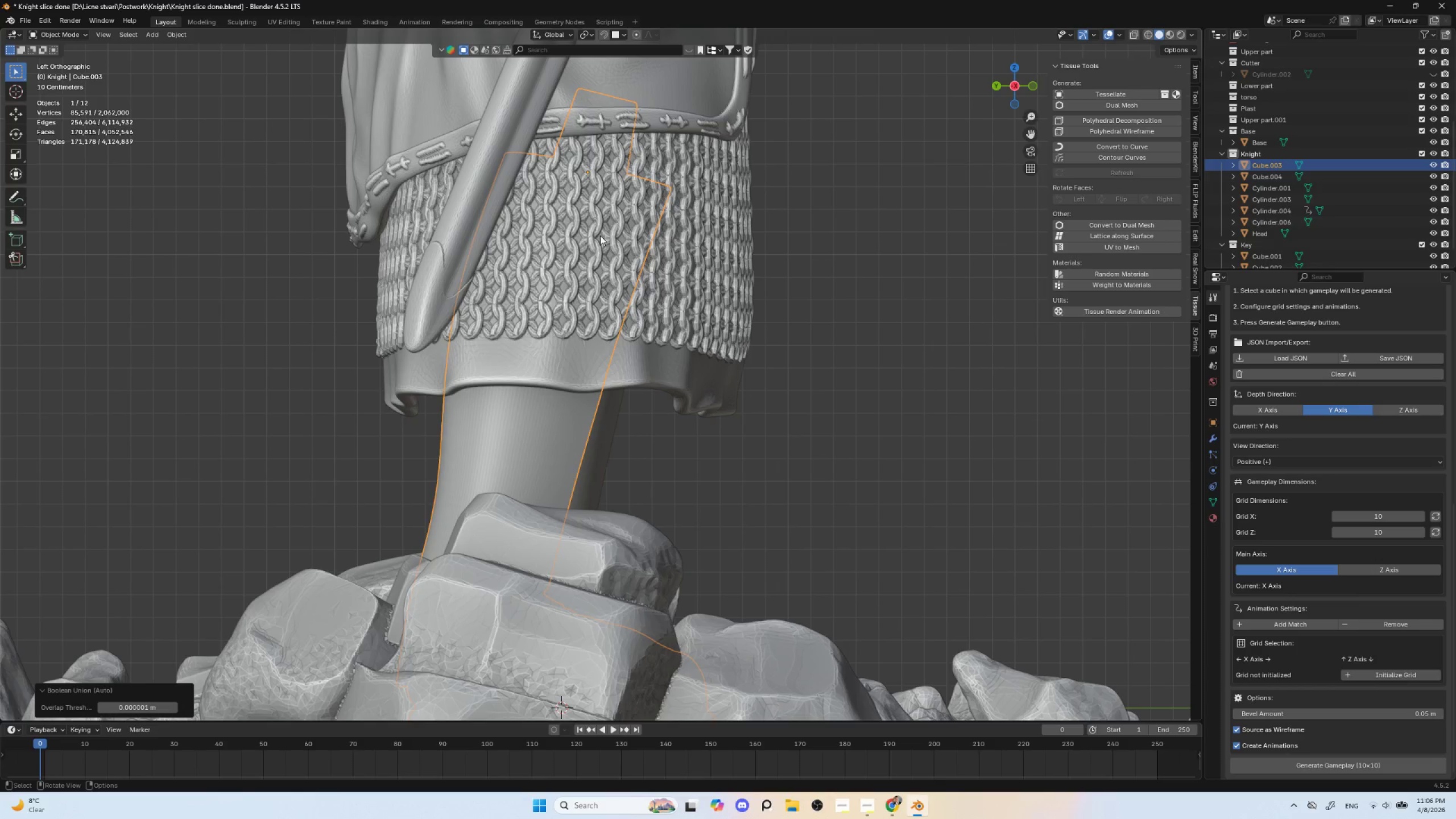 
key(NumpadDivide)
 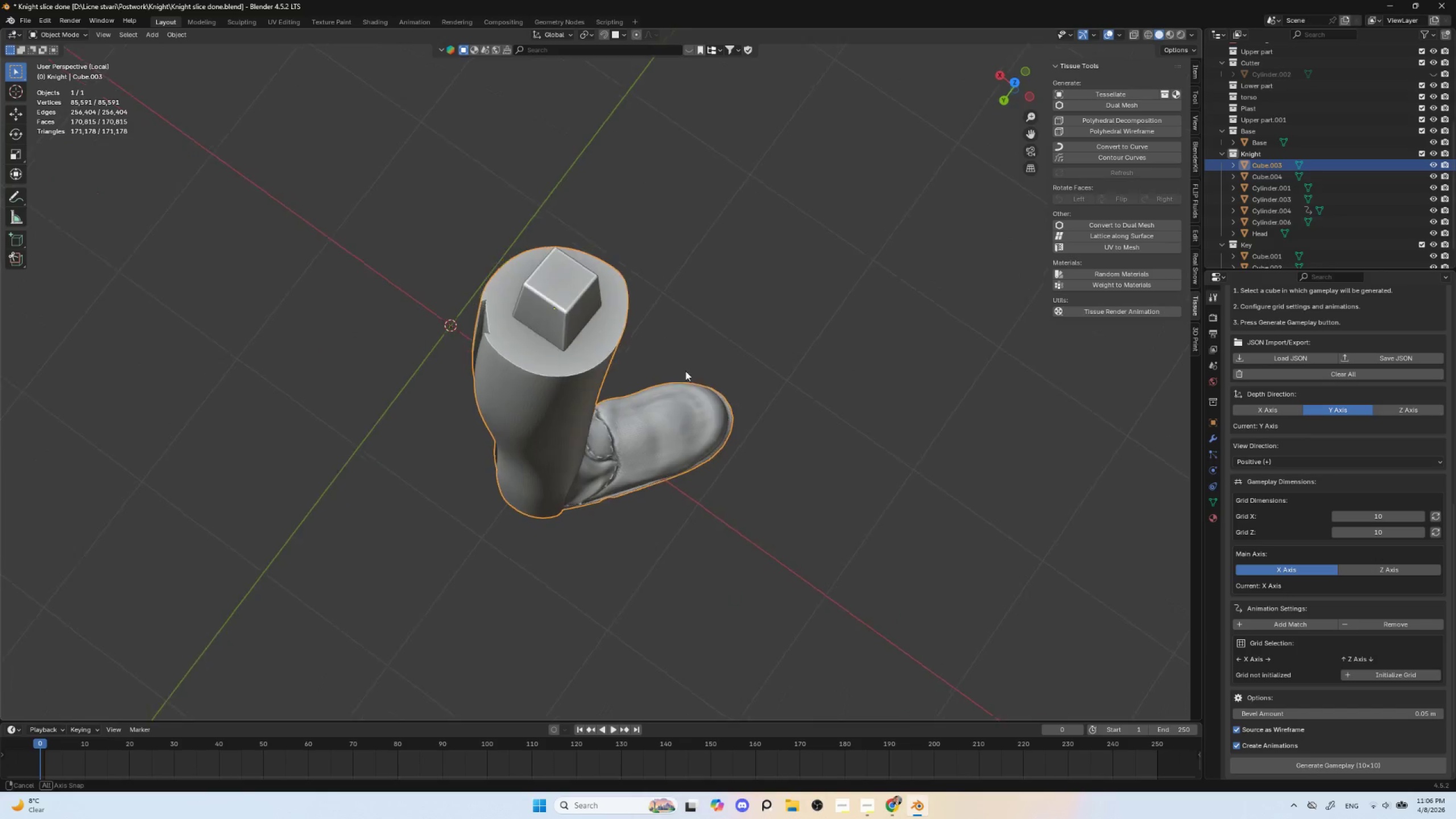 
key(NumpadDivide)
 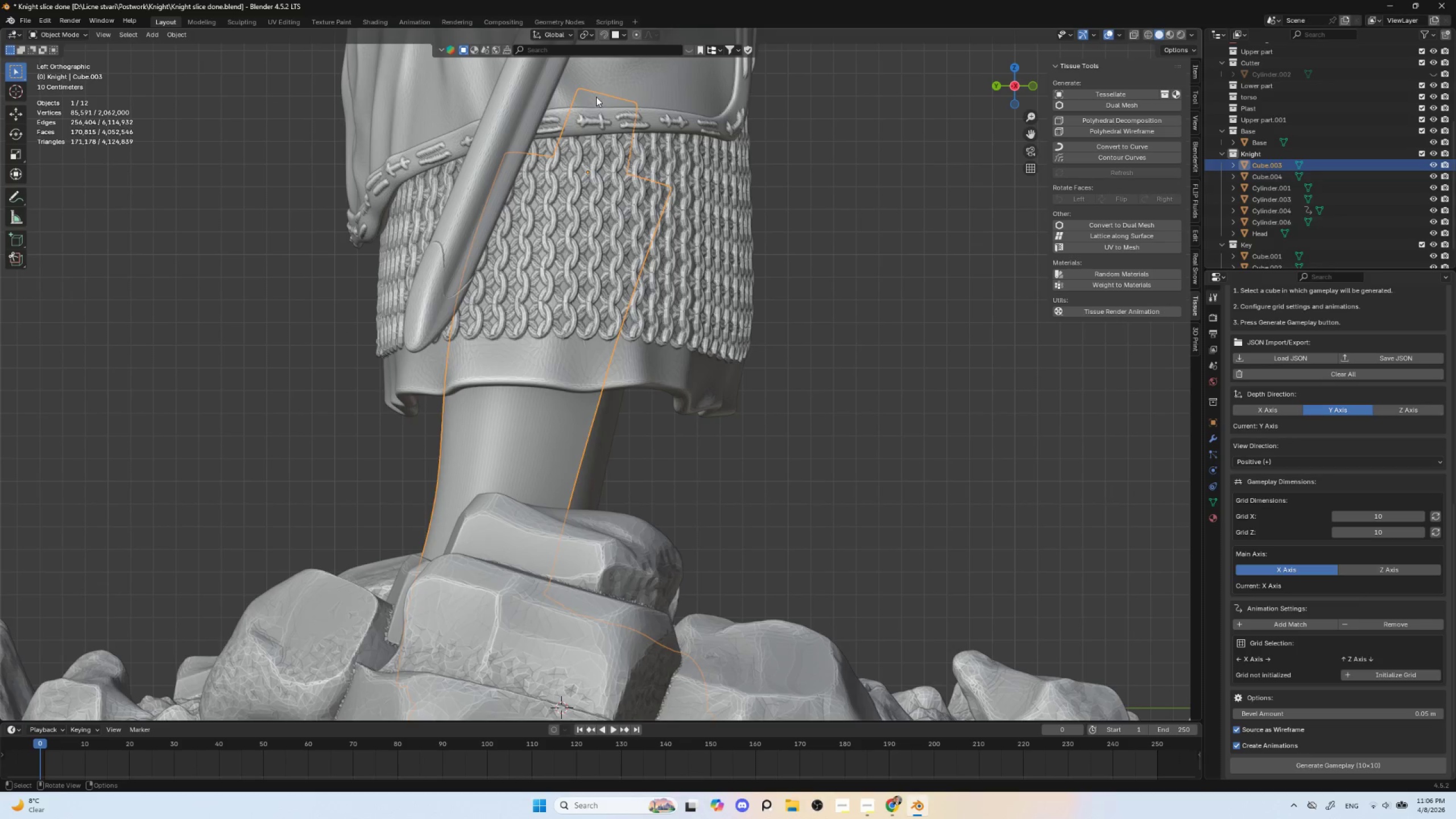 
hold_key(key=AltLeft, duration=0.92)
left_click([589, 121])
 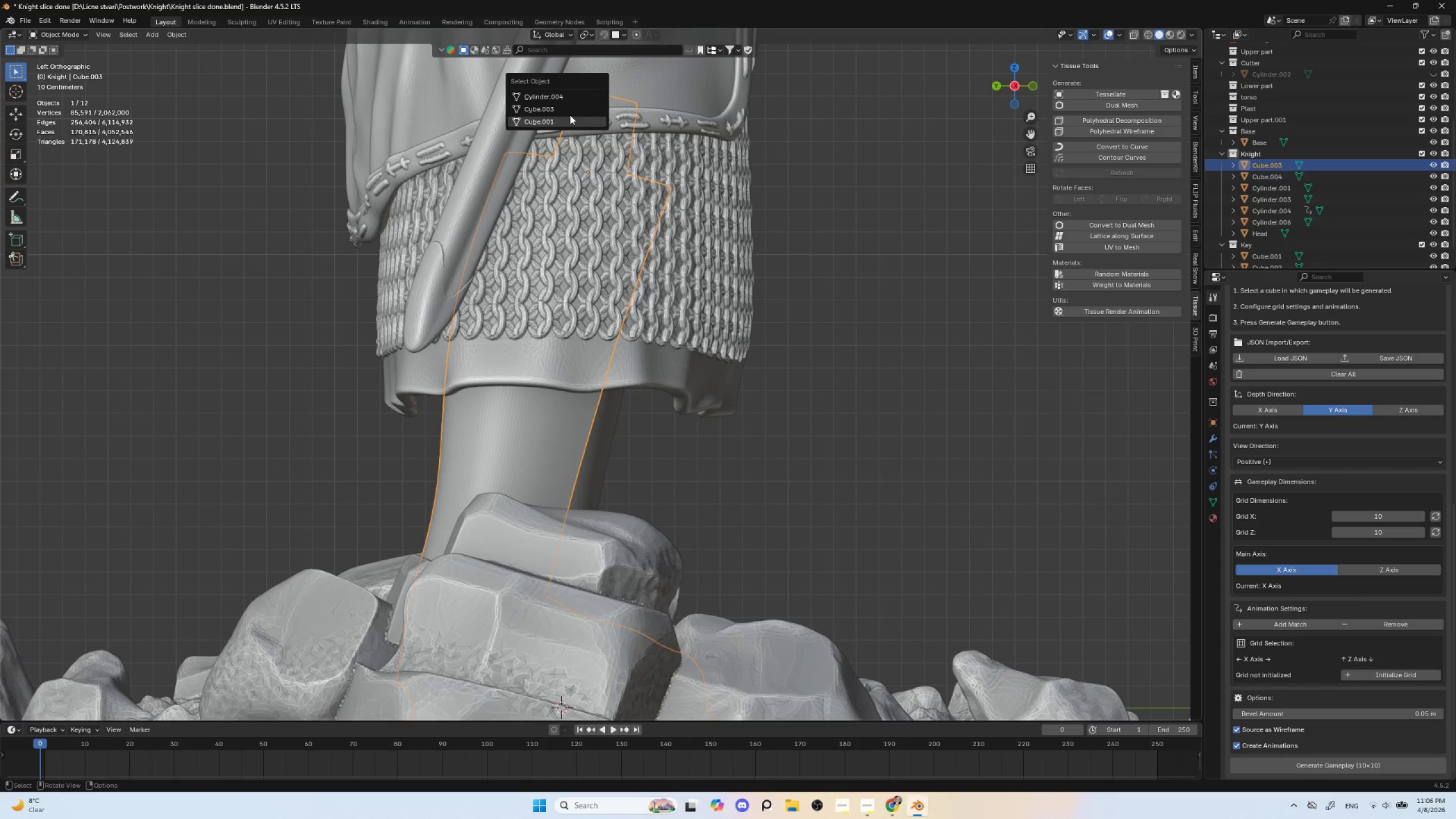 
left_click([570, 114])
 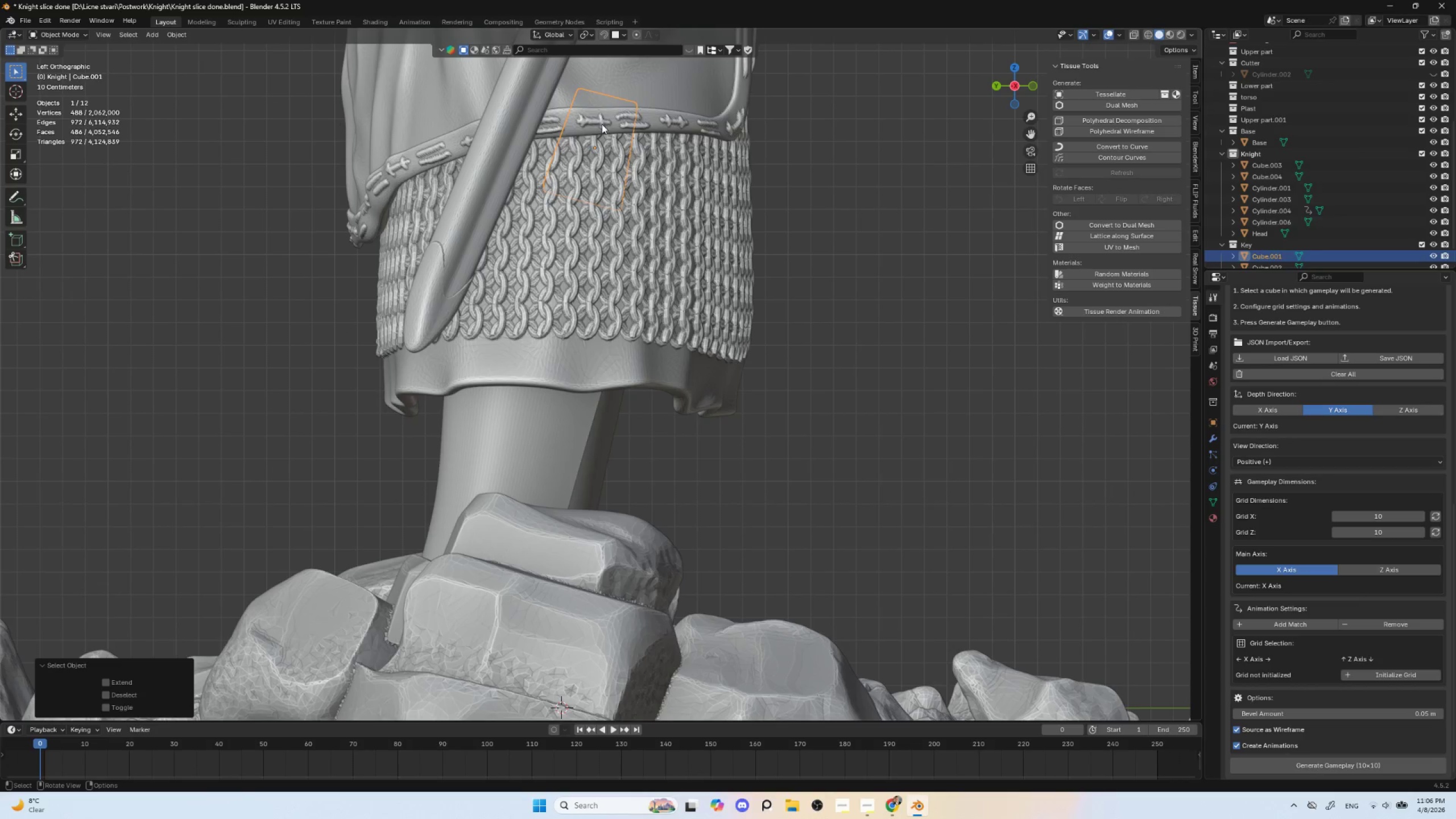 
hold_key(key=ShiftLeft, duration=0.94)
left_click([590, 79])
 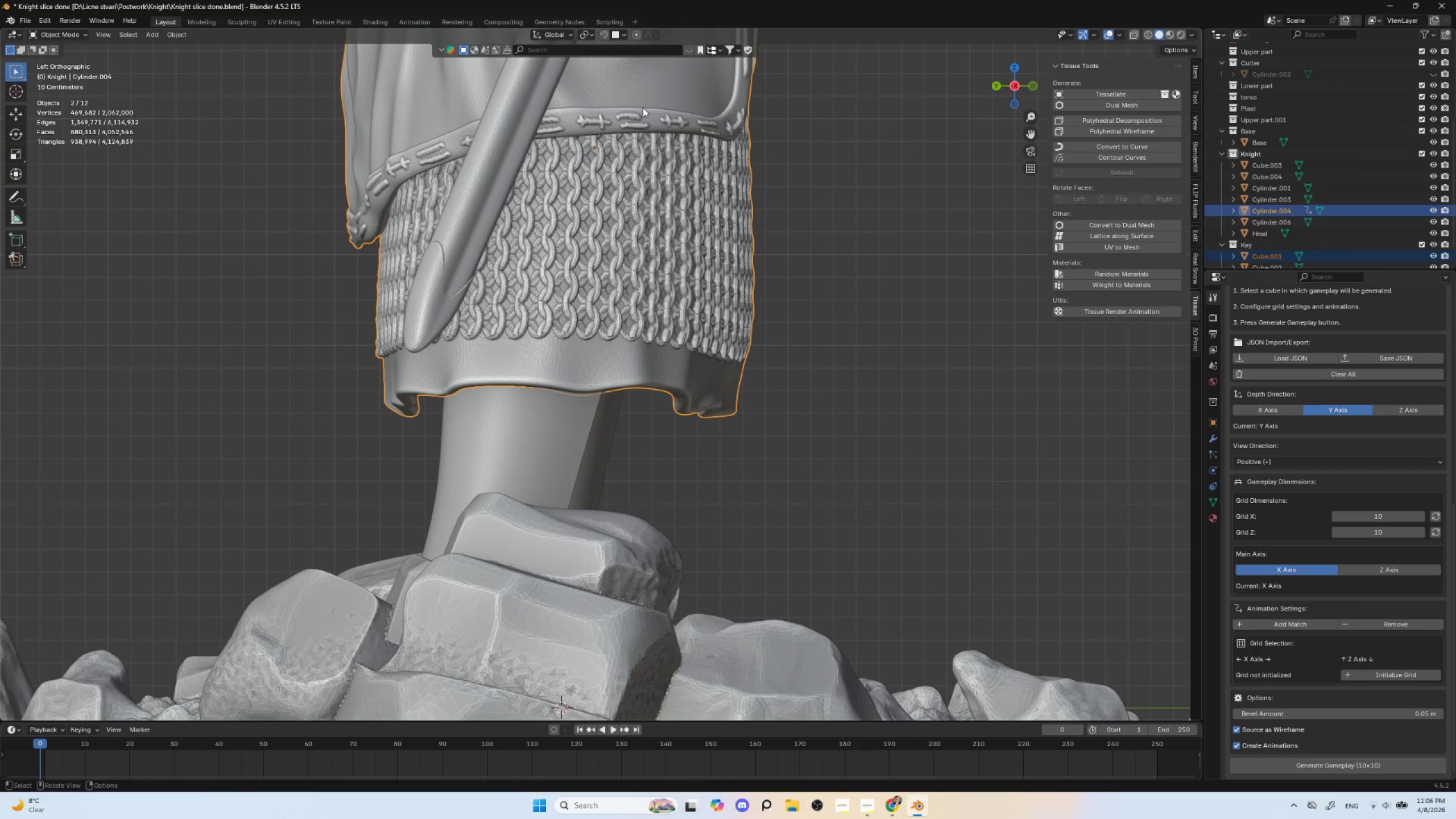 
key(Control+Shift+B)
 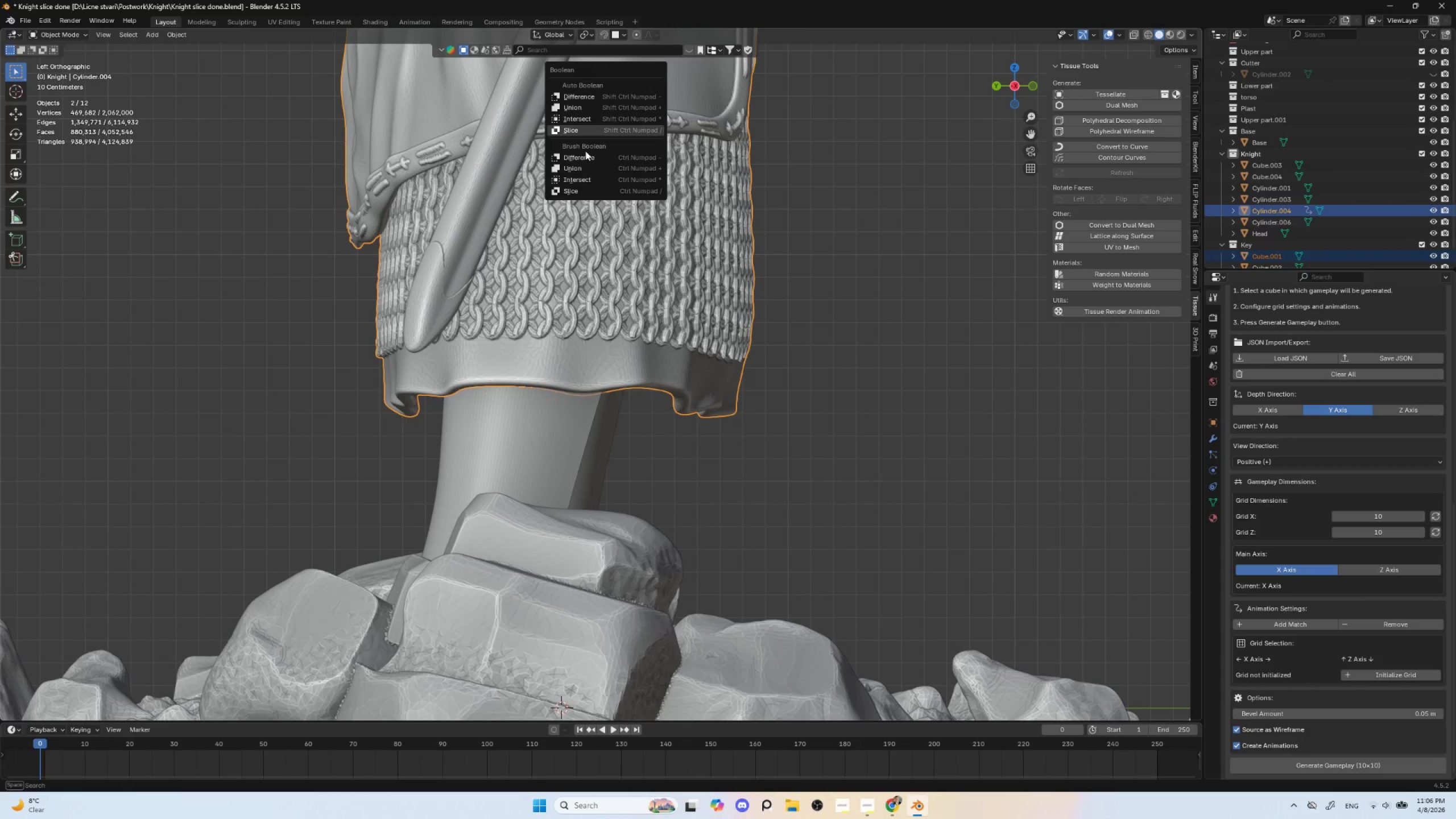 
left_click([585, 157])
 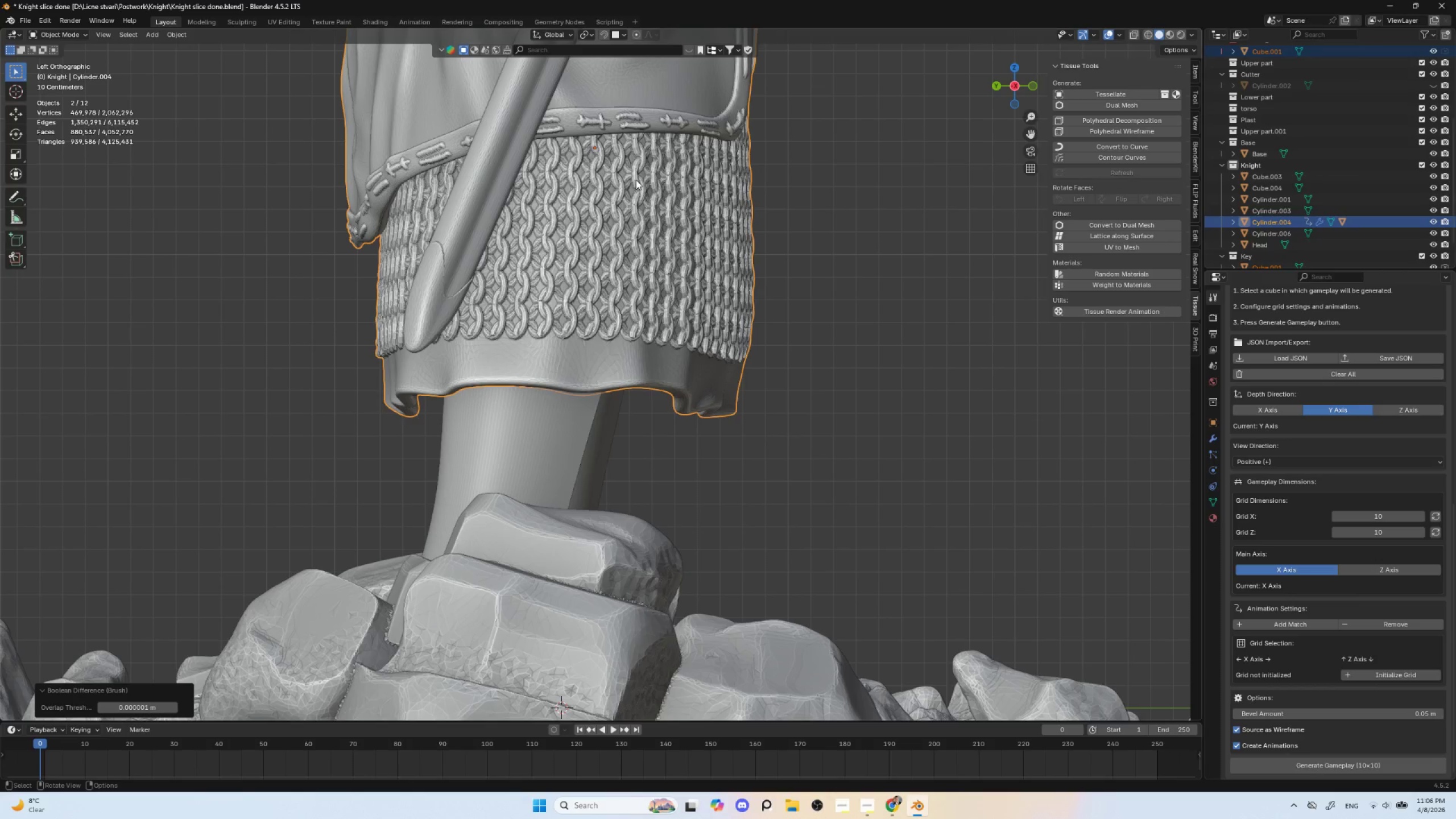 
left_click([616, 85])
 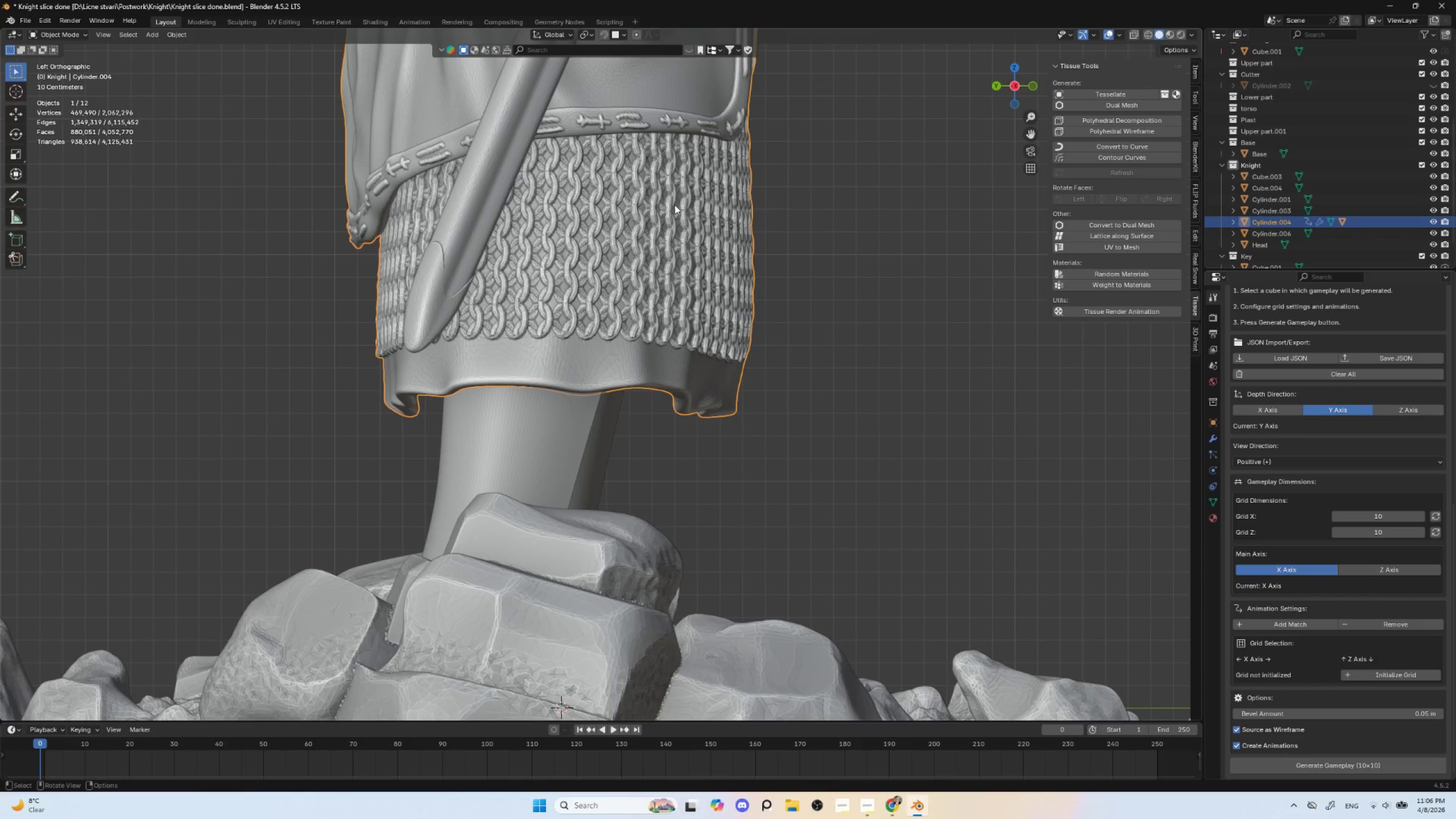 
key(NumpadDivide)
 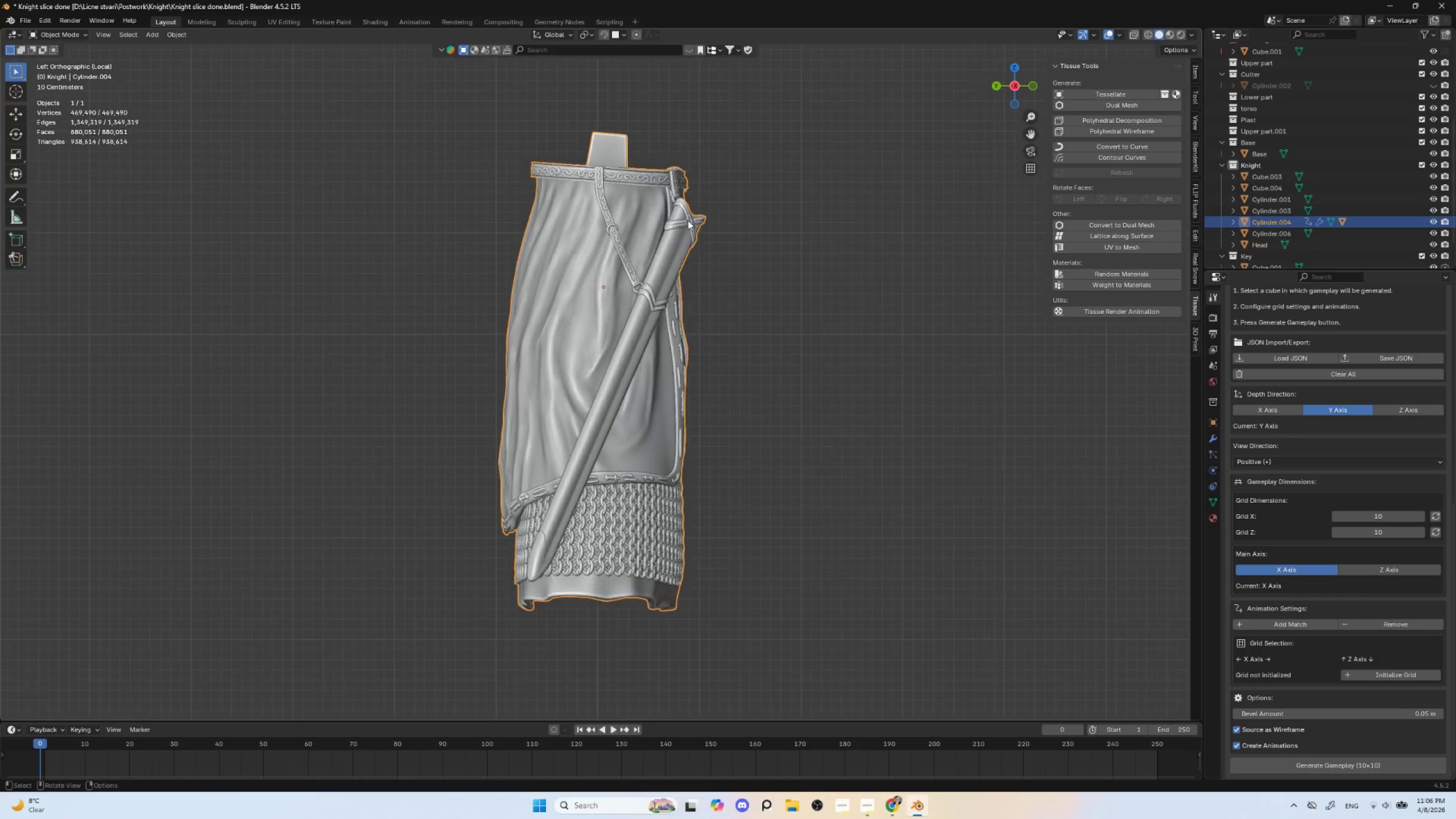 
scroll: coordinate [671, 276], scroll_direction: up, amount: 4.0
 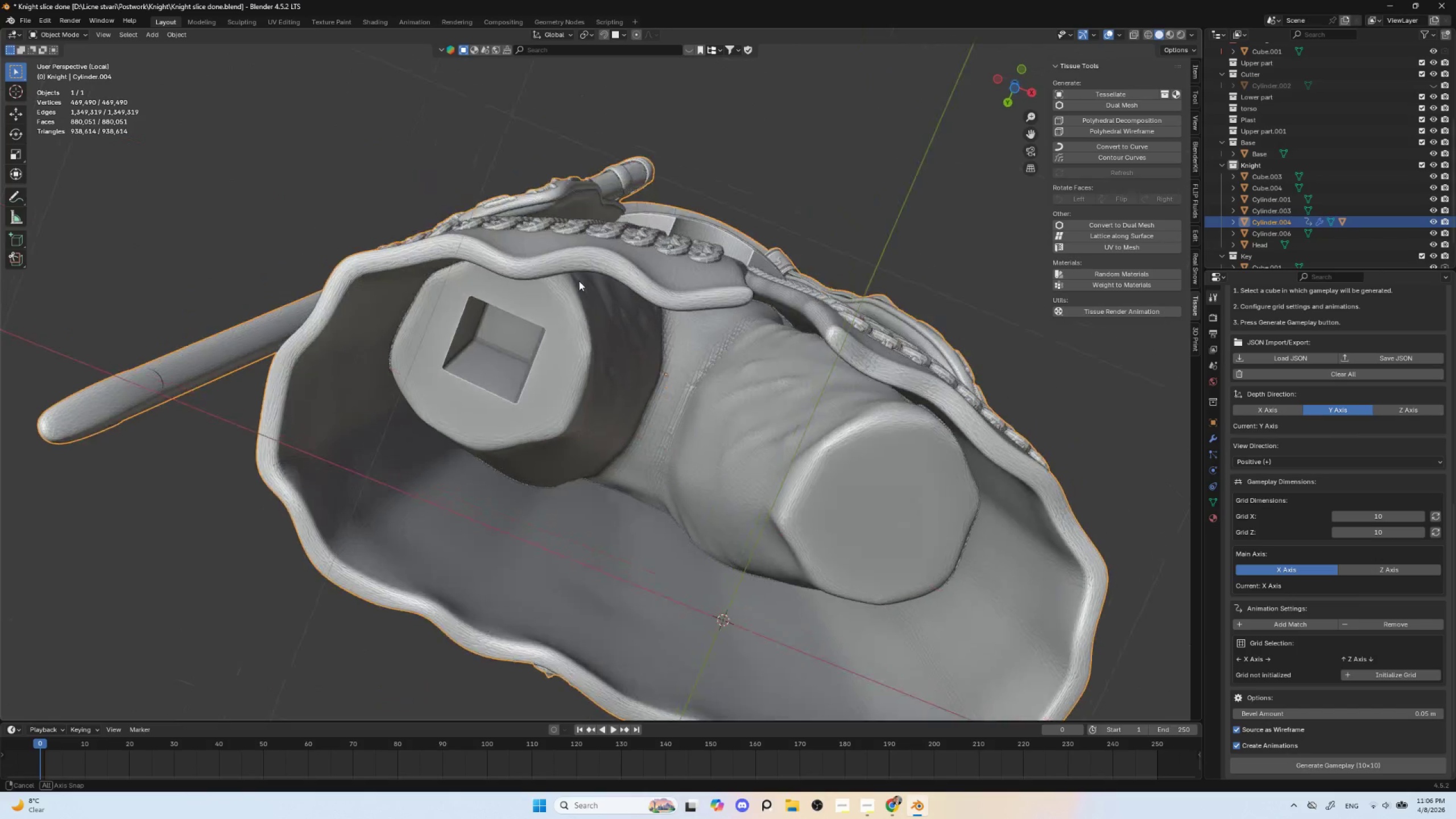 
key(NumpadDivide)
 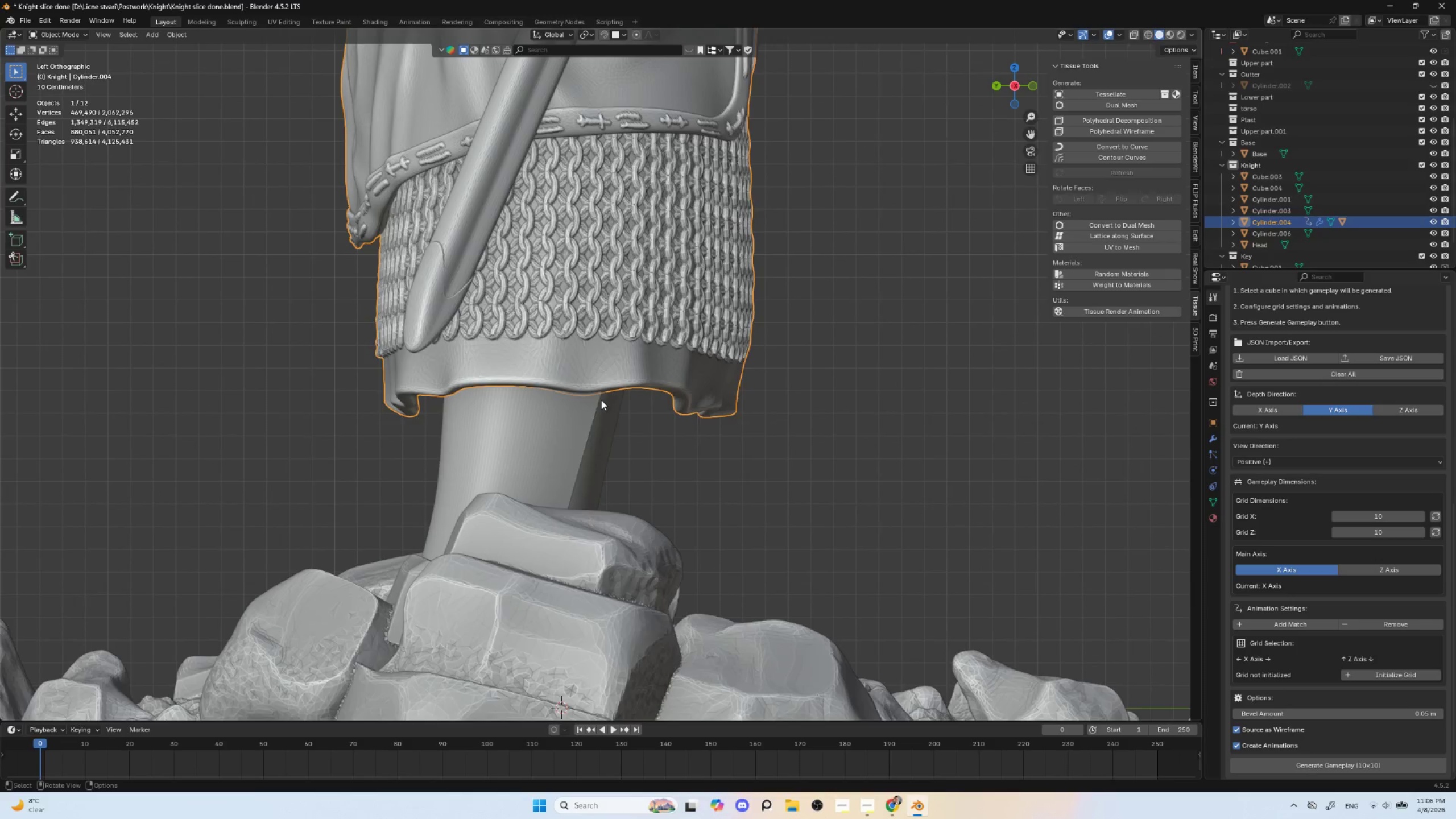 
scroll: coordinate [606, 429], scroll_direction: down, amount: 3.0
 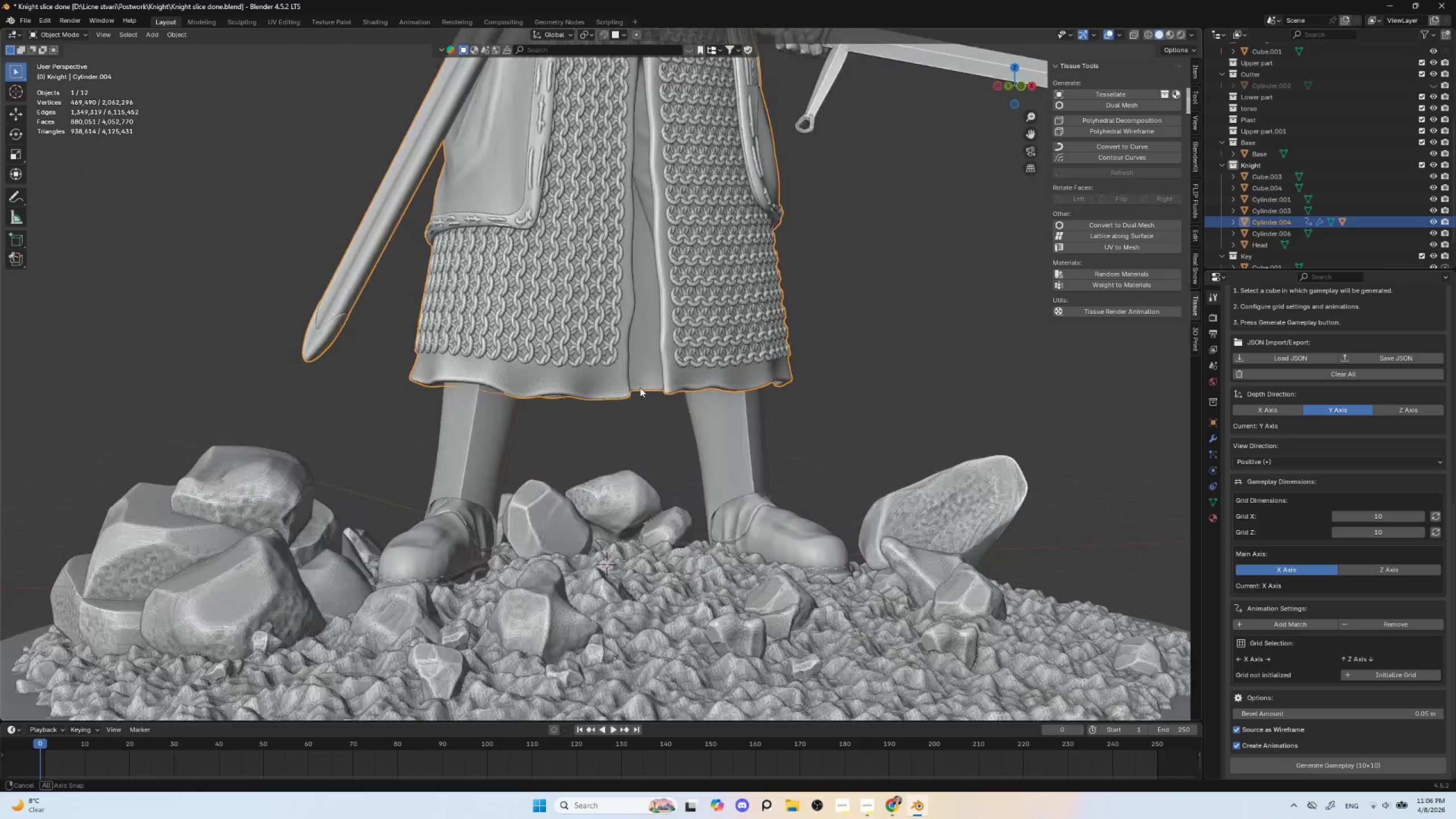 
hold_key(key=AltLeft, duration=0.69)
 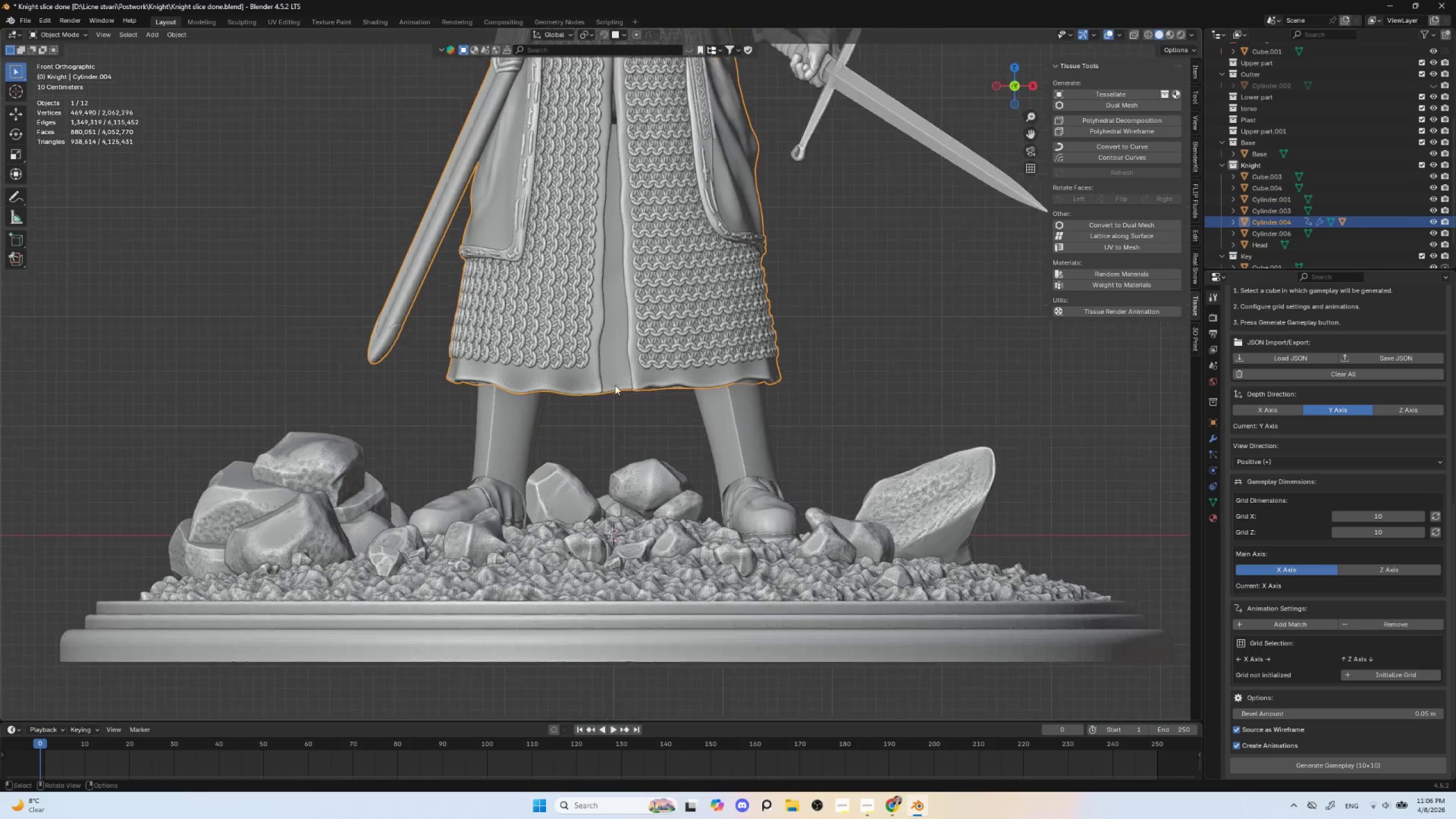 
scroll: coordinate [614, 387], scroll_direction: down, amount: 7.0
 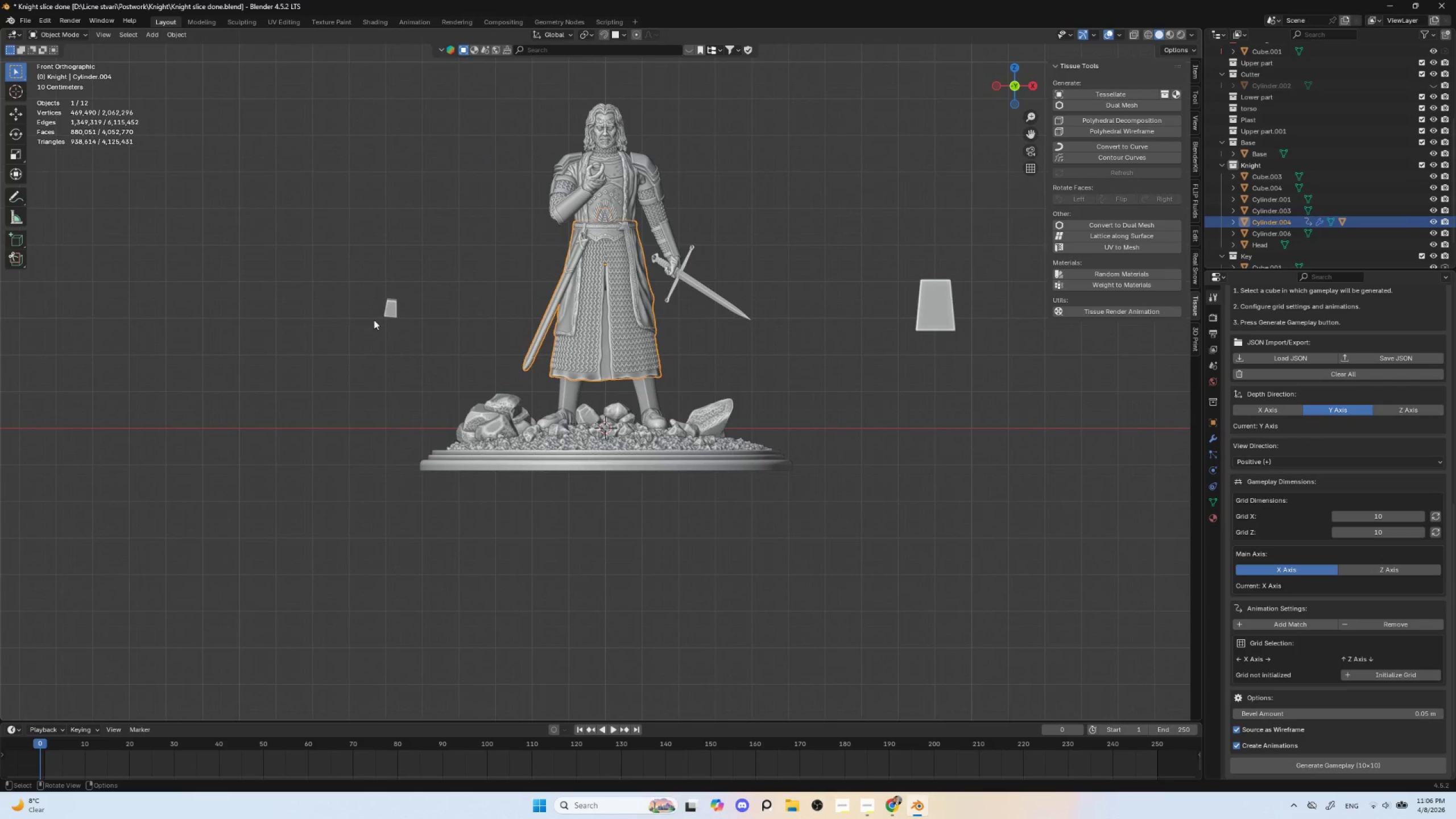 
left_click([392, 305])
 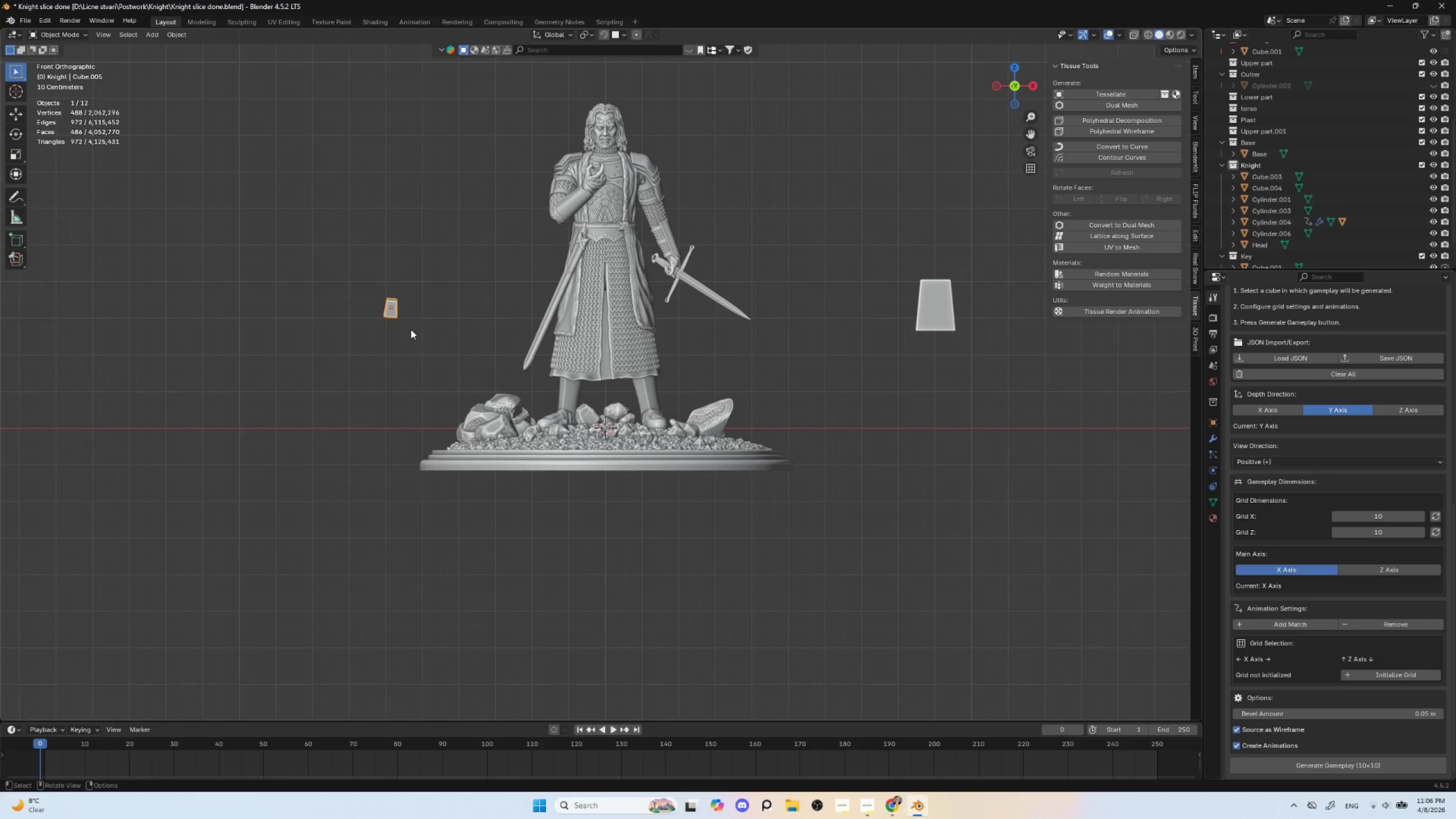 
key(G)
 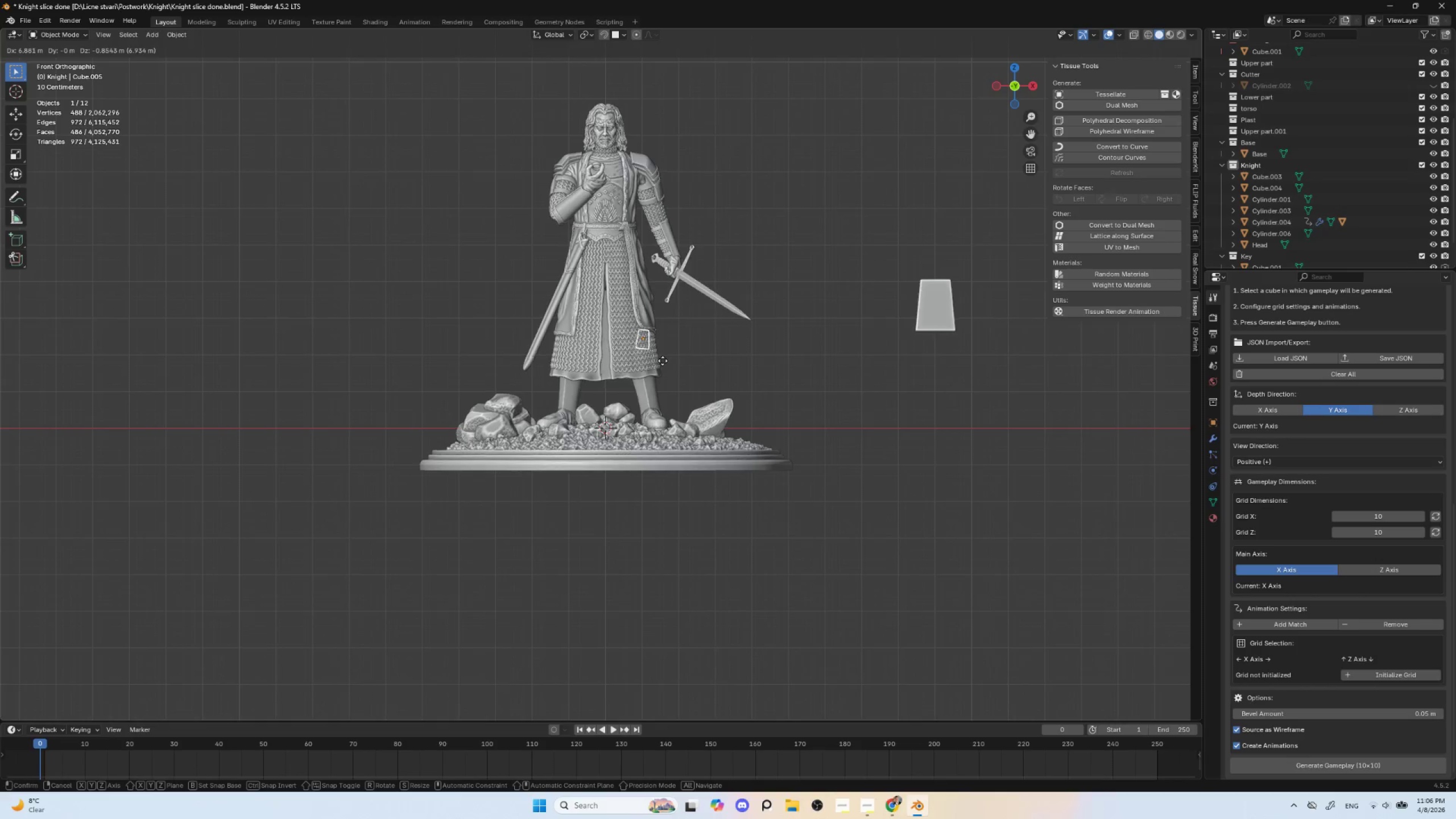 
left_click([663, 361])
 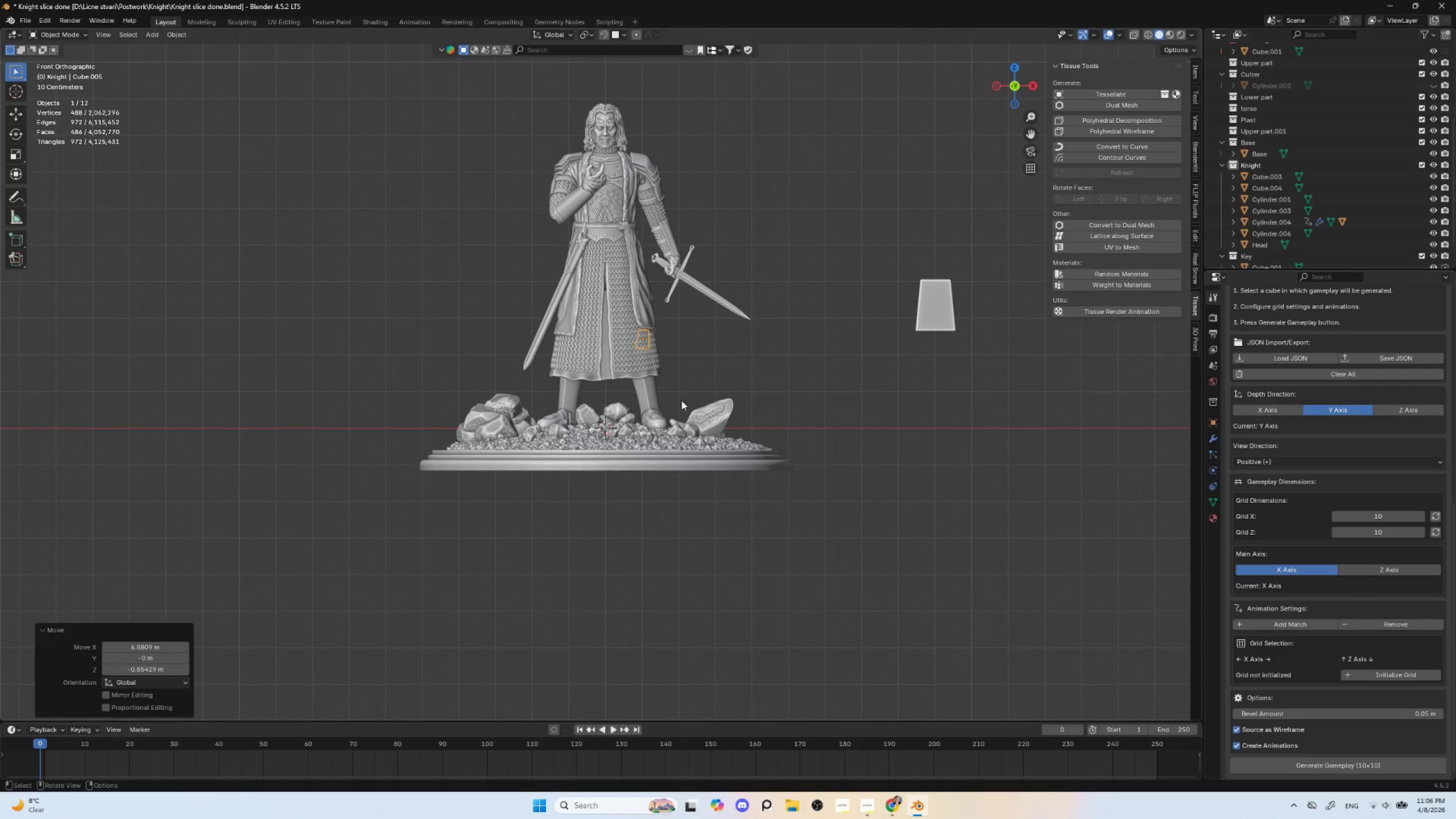 
hold_key(key=ShiftLeft, duration=0.55)
 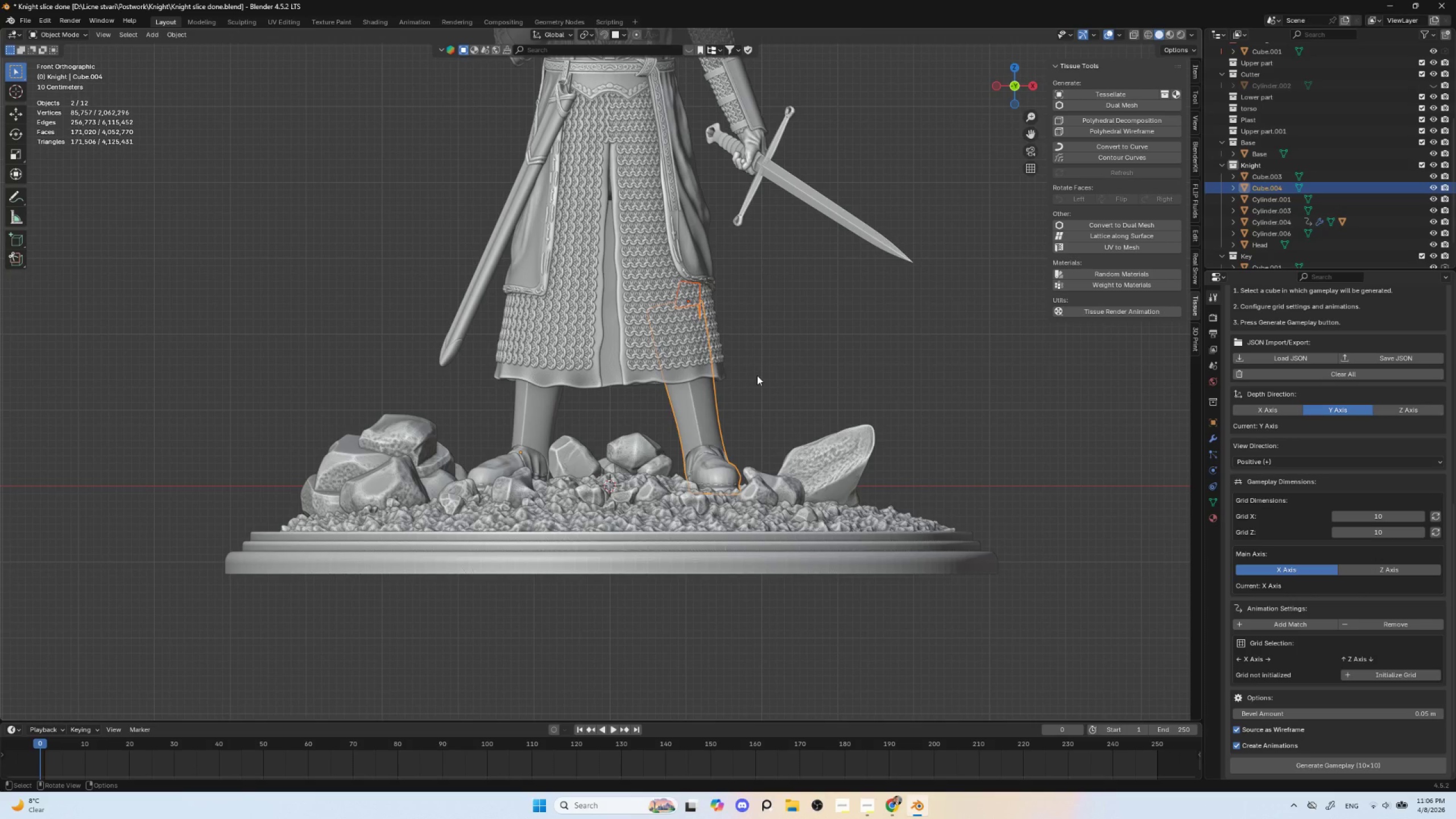 
scroll: coordinate [682, 401], scroll_direction: up, amount: 4.0
 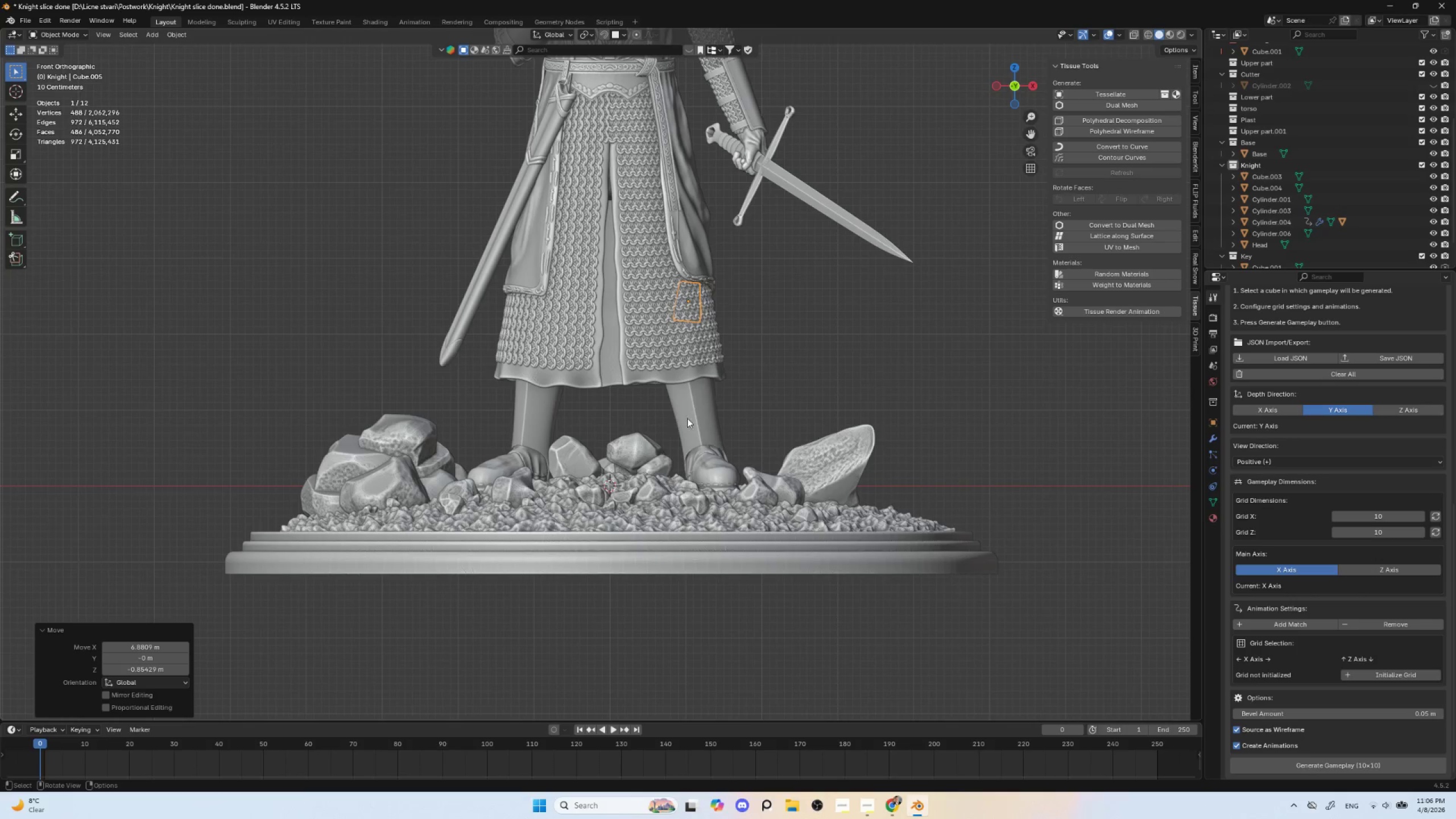 
left_click([692, 396])
 